 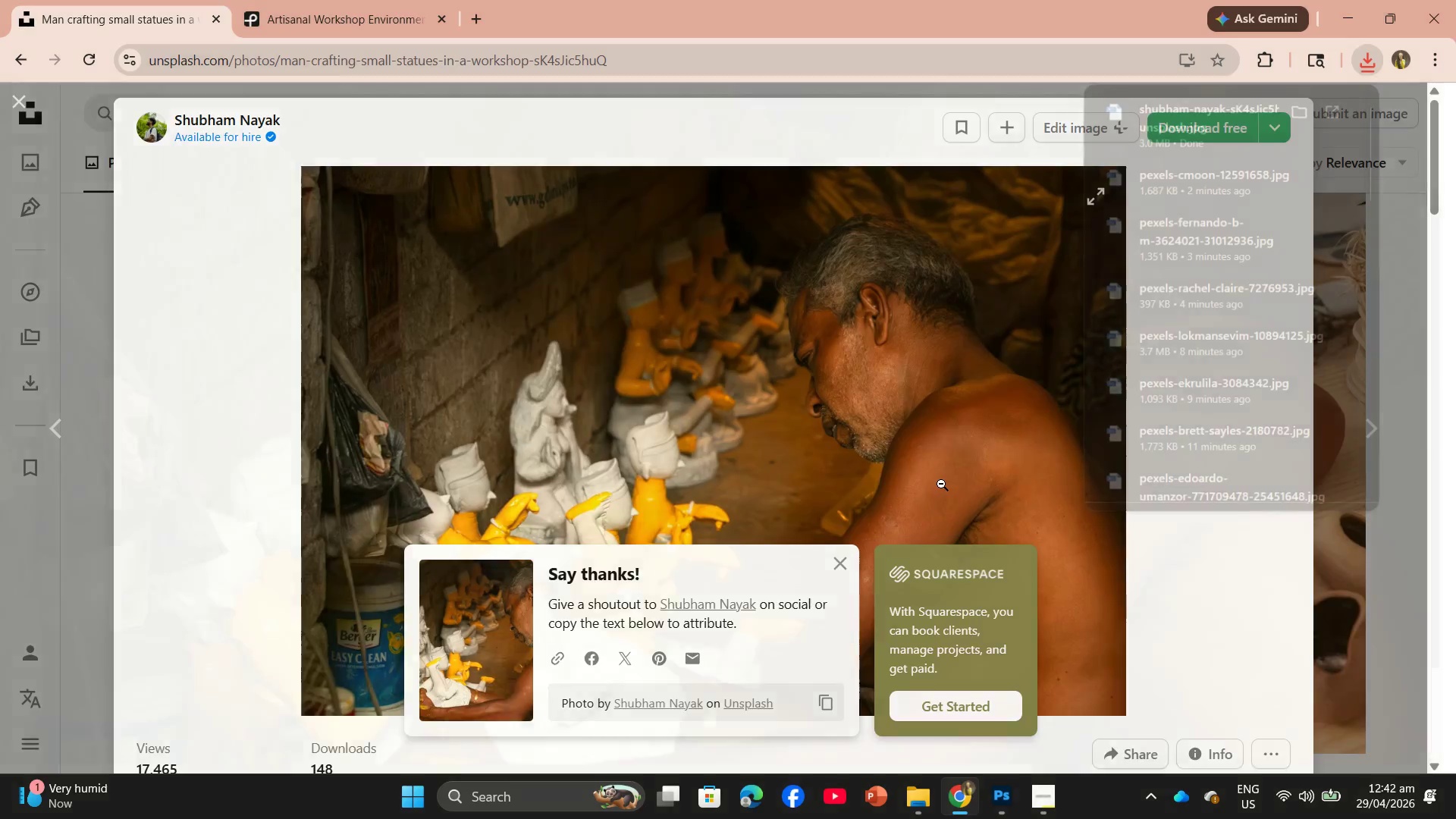 
left_click([908, 485])
 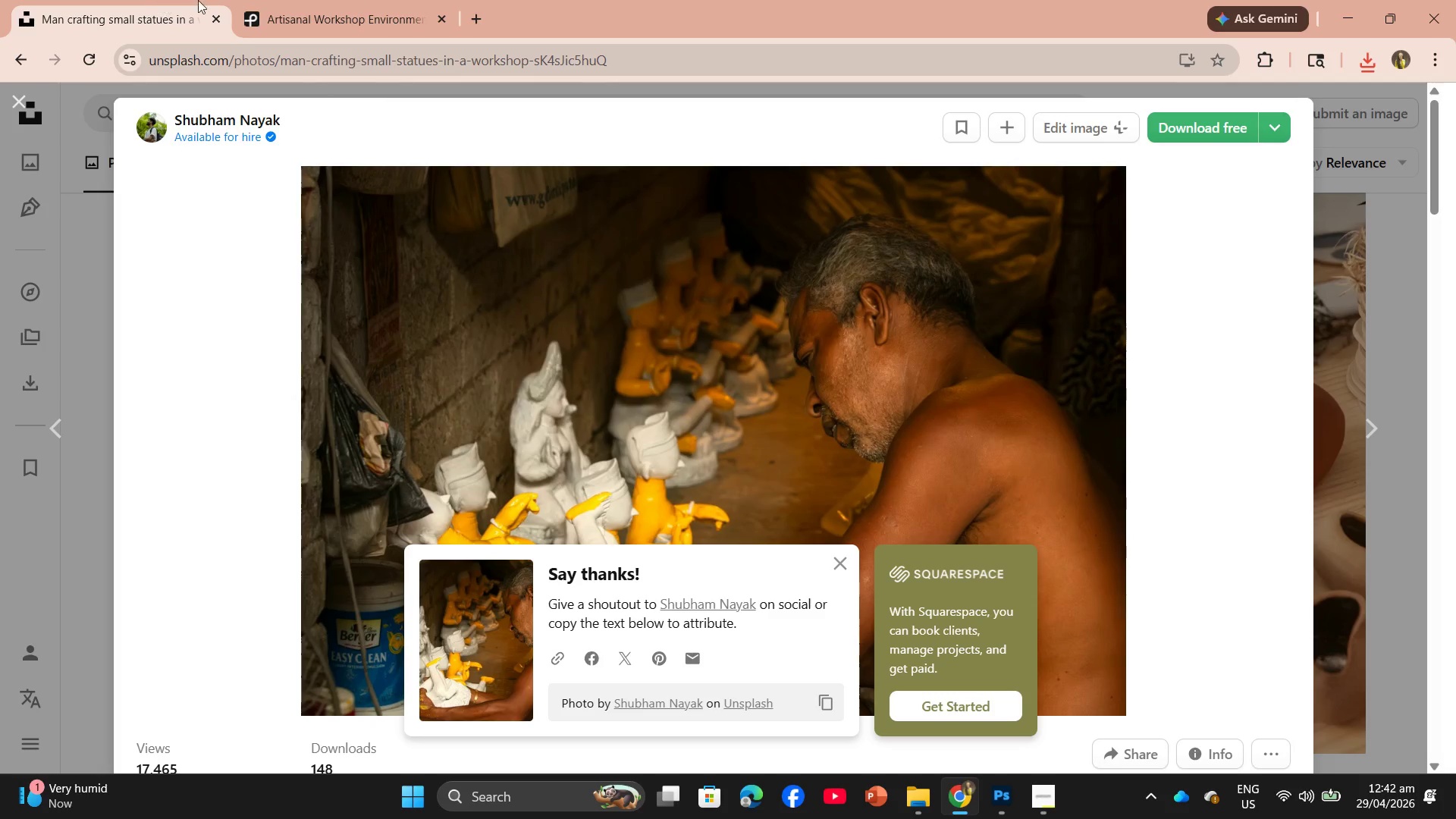 
left_click([335, 14])
 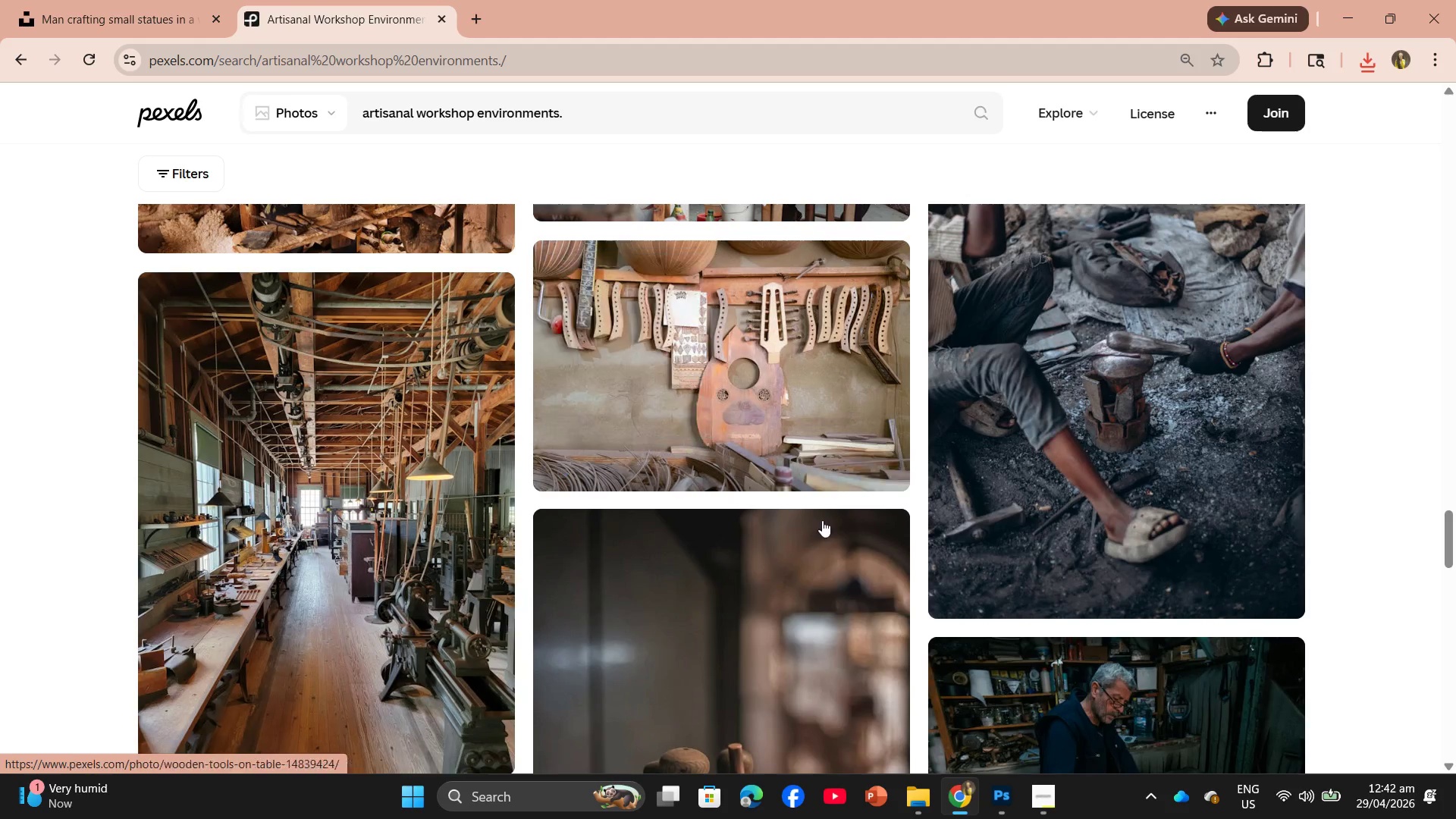 
scroll: coordinate [816, 566], scroll_direction: down, amount: 8.0
 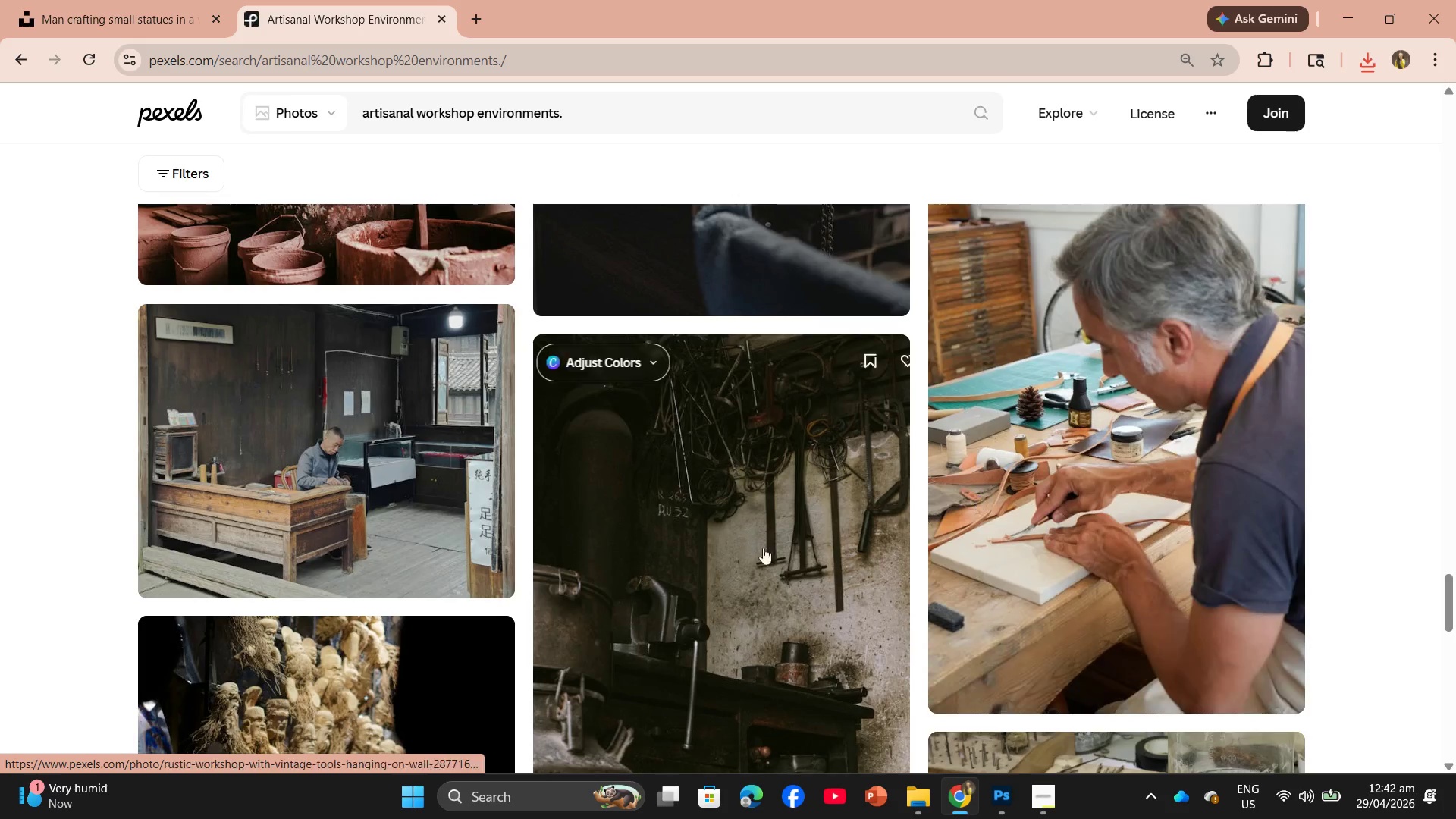 
left_click([1162, 530])
 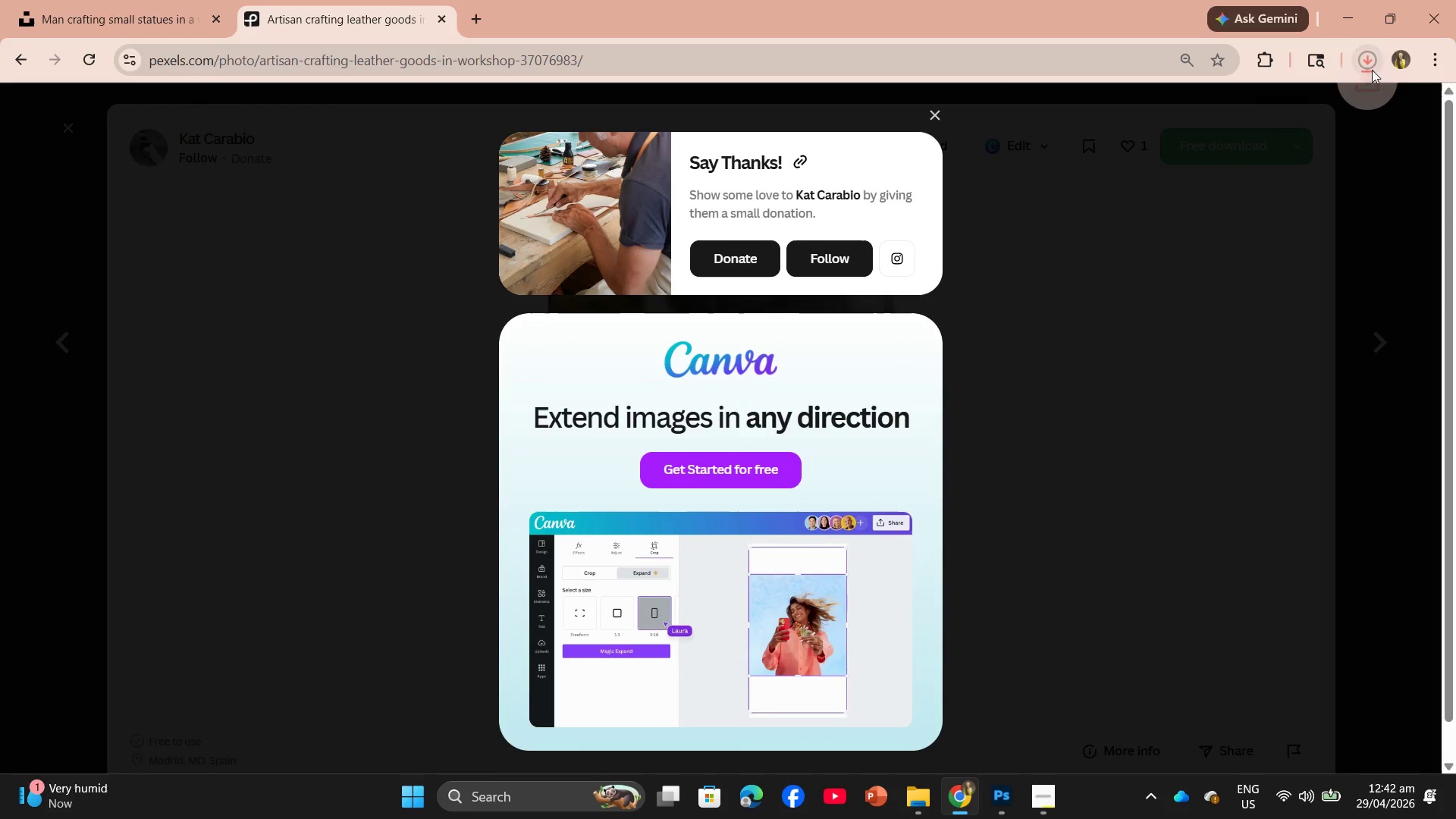 
wait(5.44)
 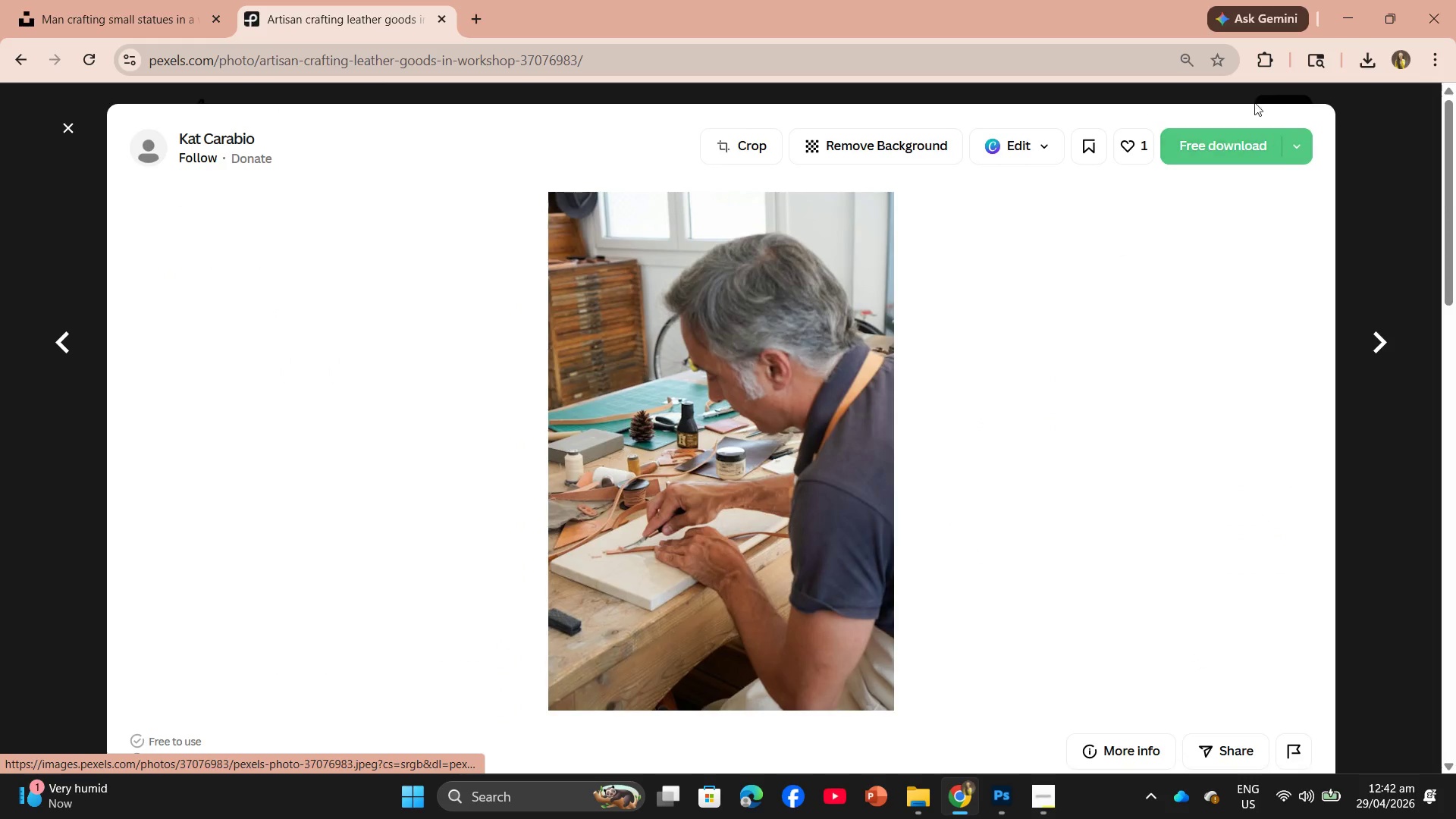 
left_click_drag(start_coordinate=[1219, 122], to_coordinate=[593, 469])
 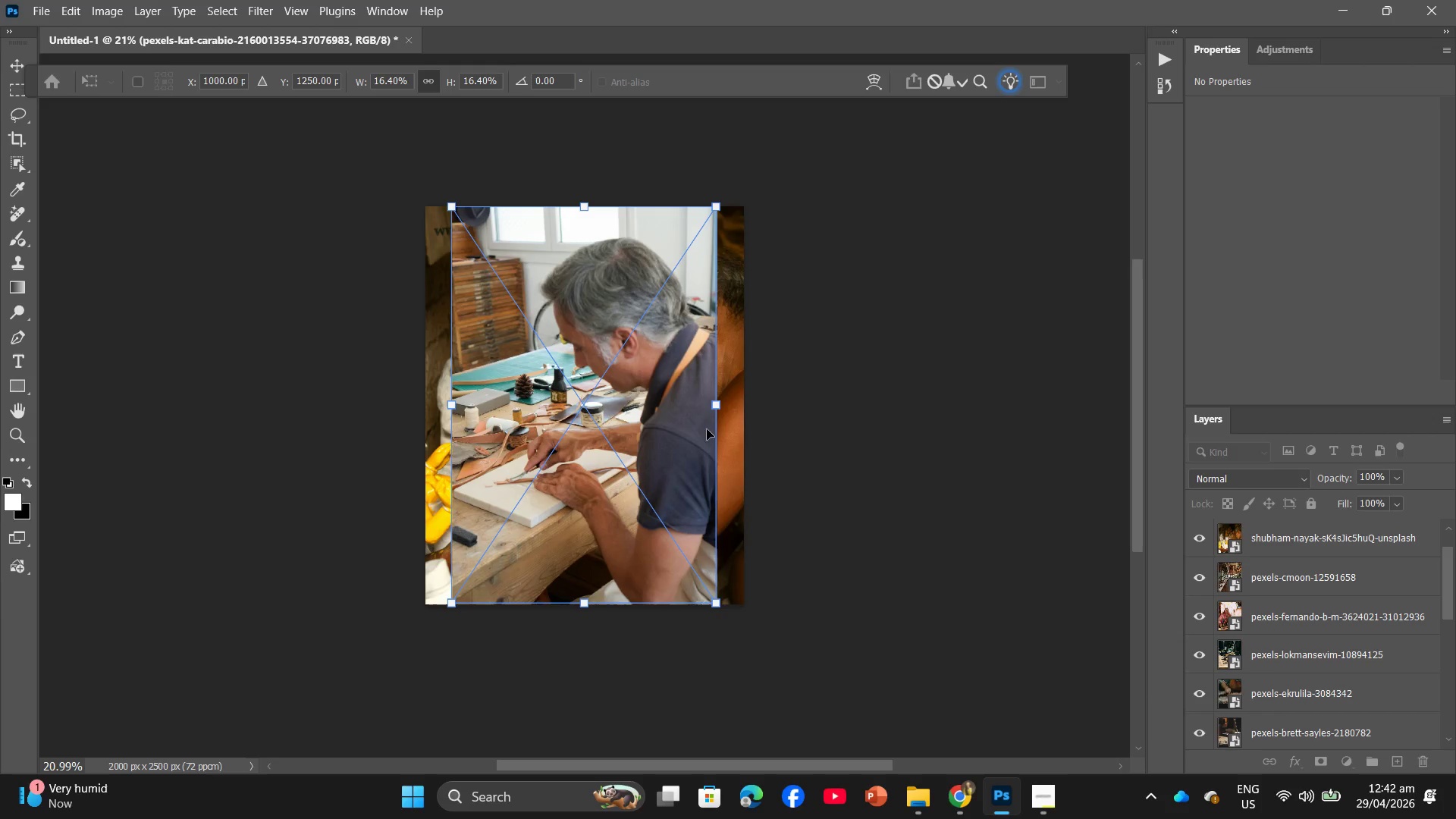 
left_click_drag(start_coordinate=[720, 409], to_coordinate=[741, 405])
 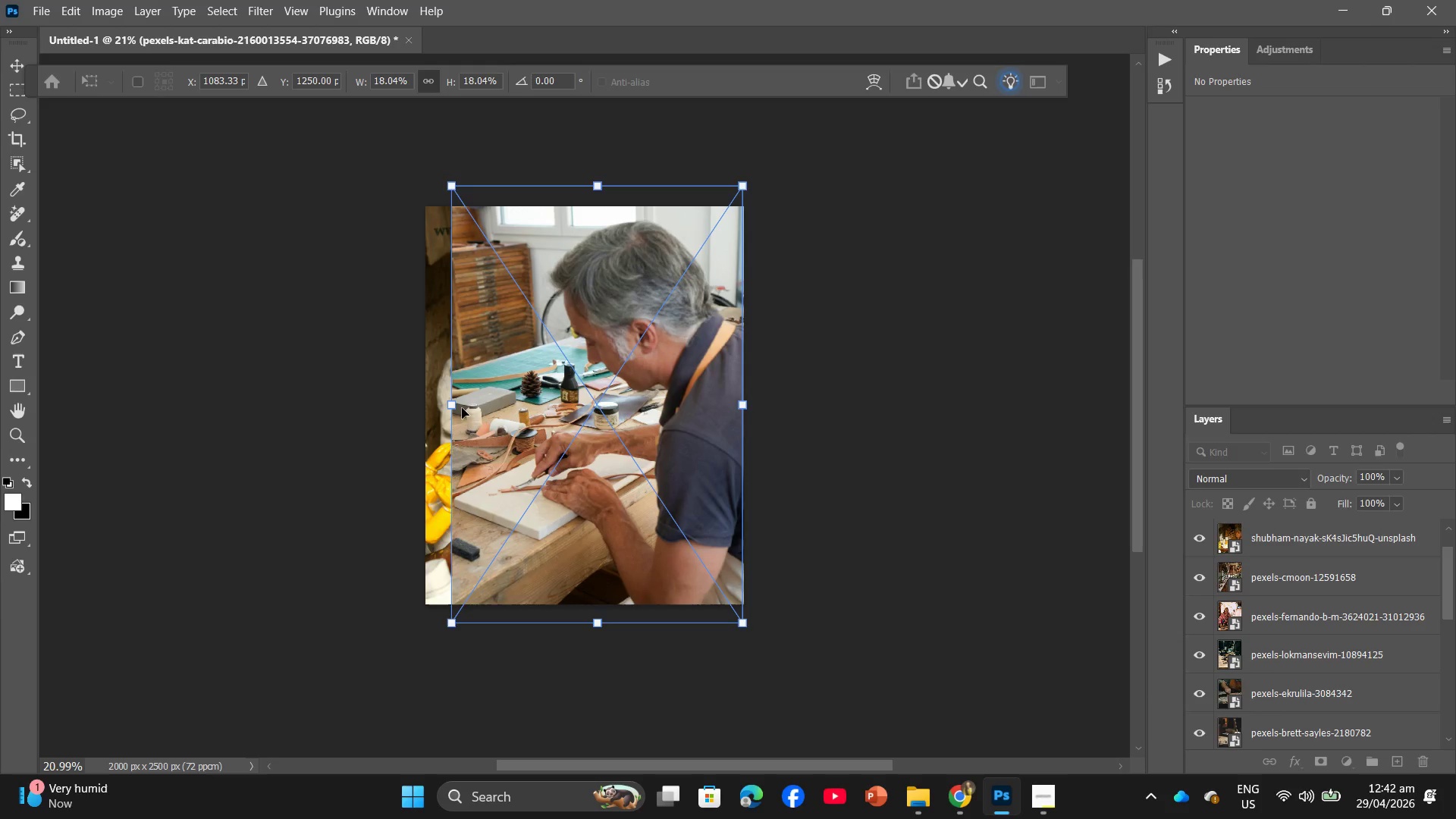 
left_click_drag(start_coordinate=[460, 408], to_coordinate=[438, 410])
 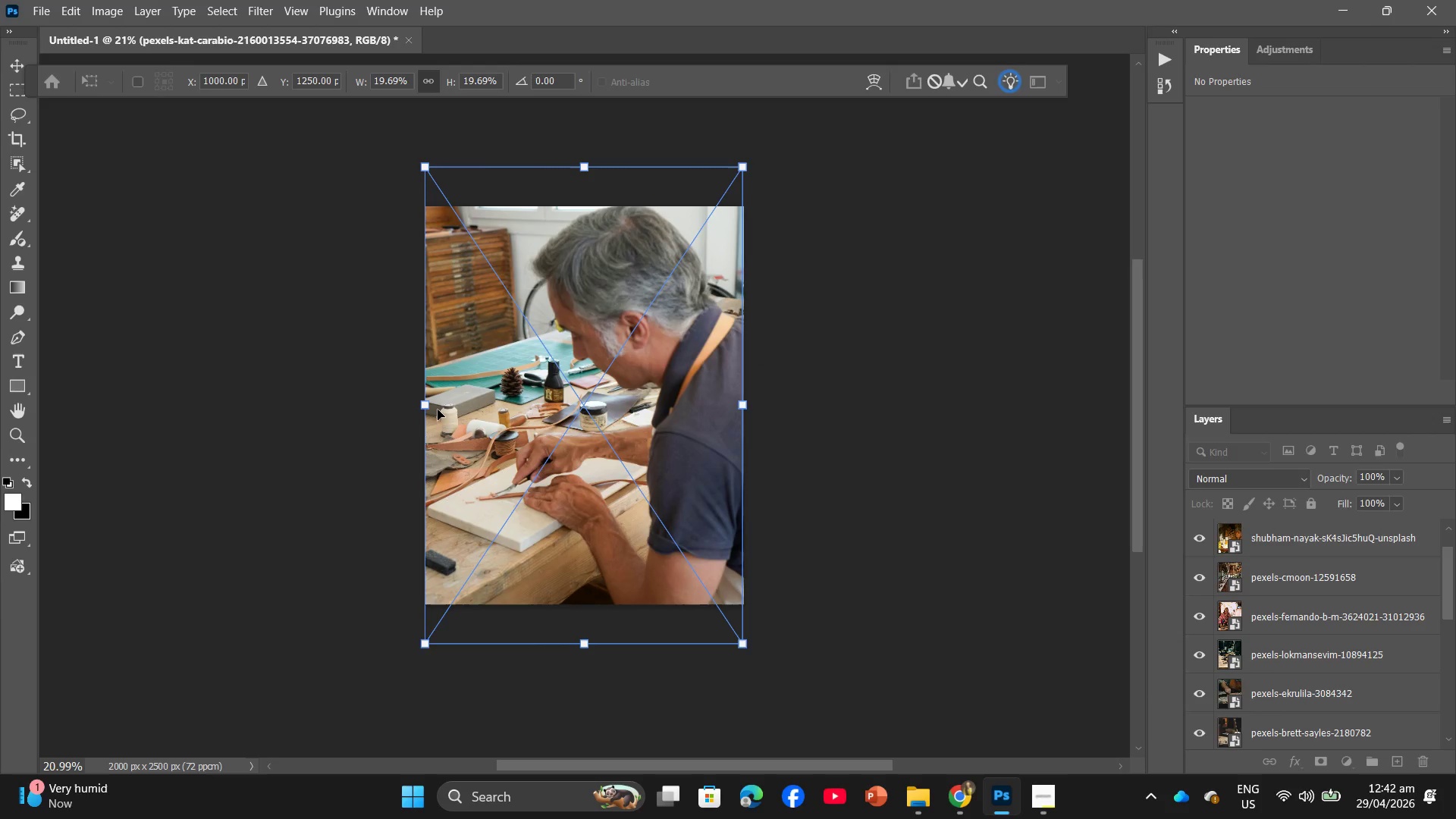 
key(Enter)
 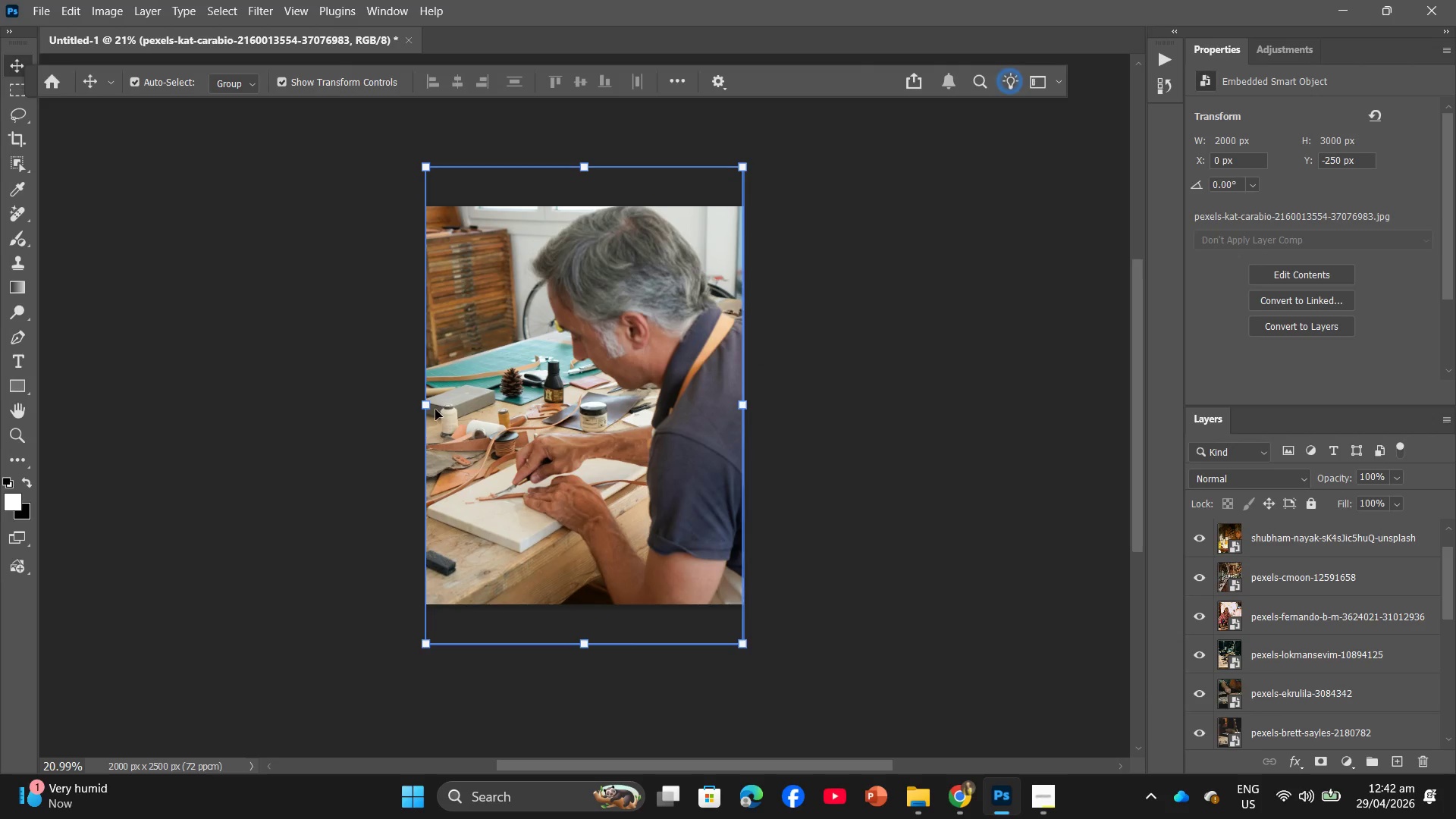 
key(Alt+Control+I)
 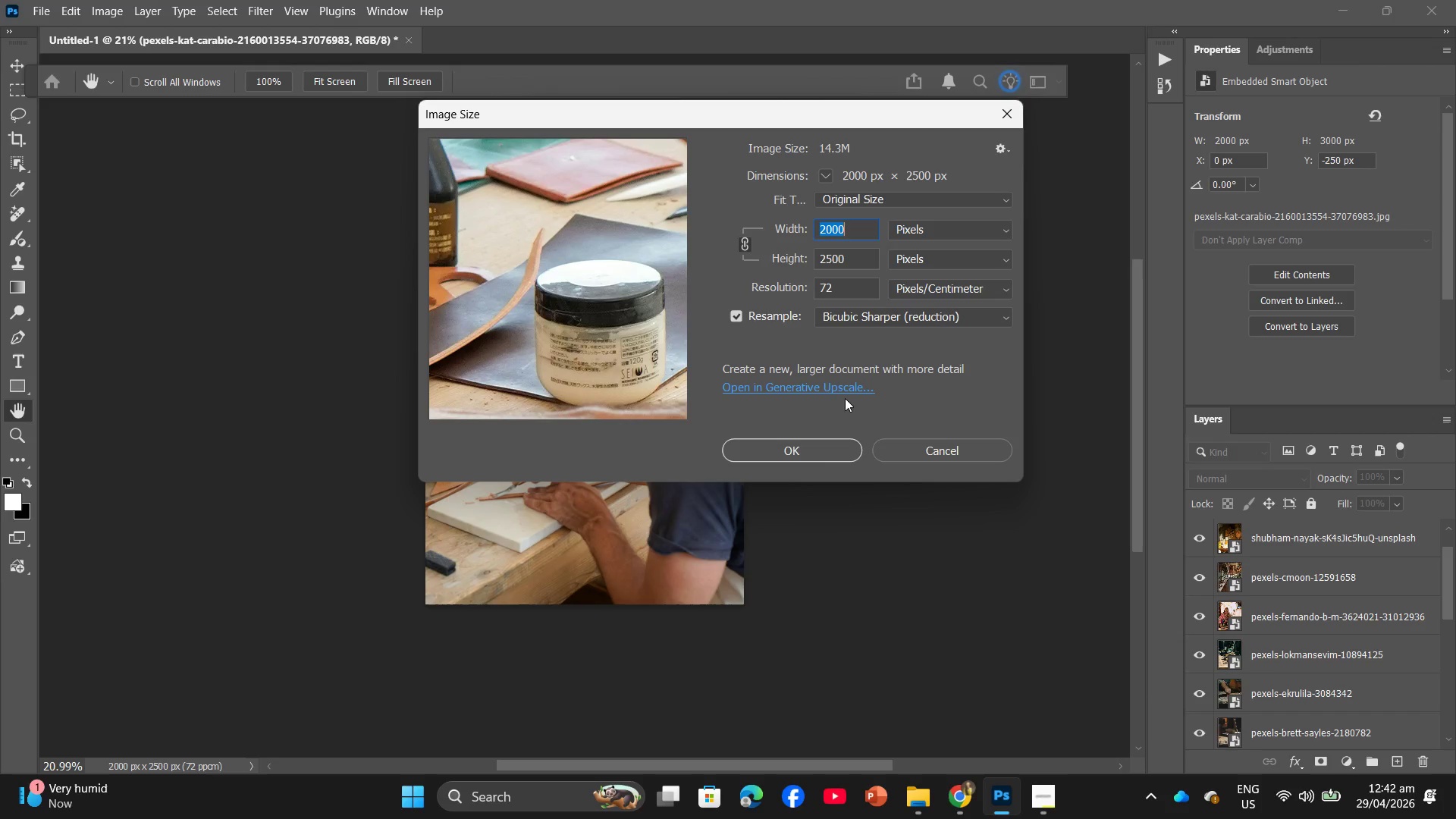 
left_click([911, 319])
 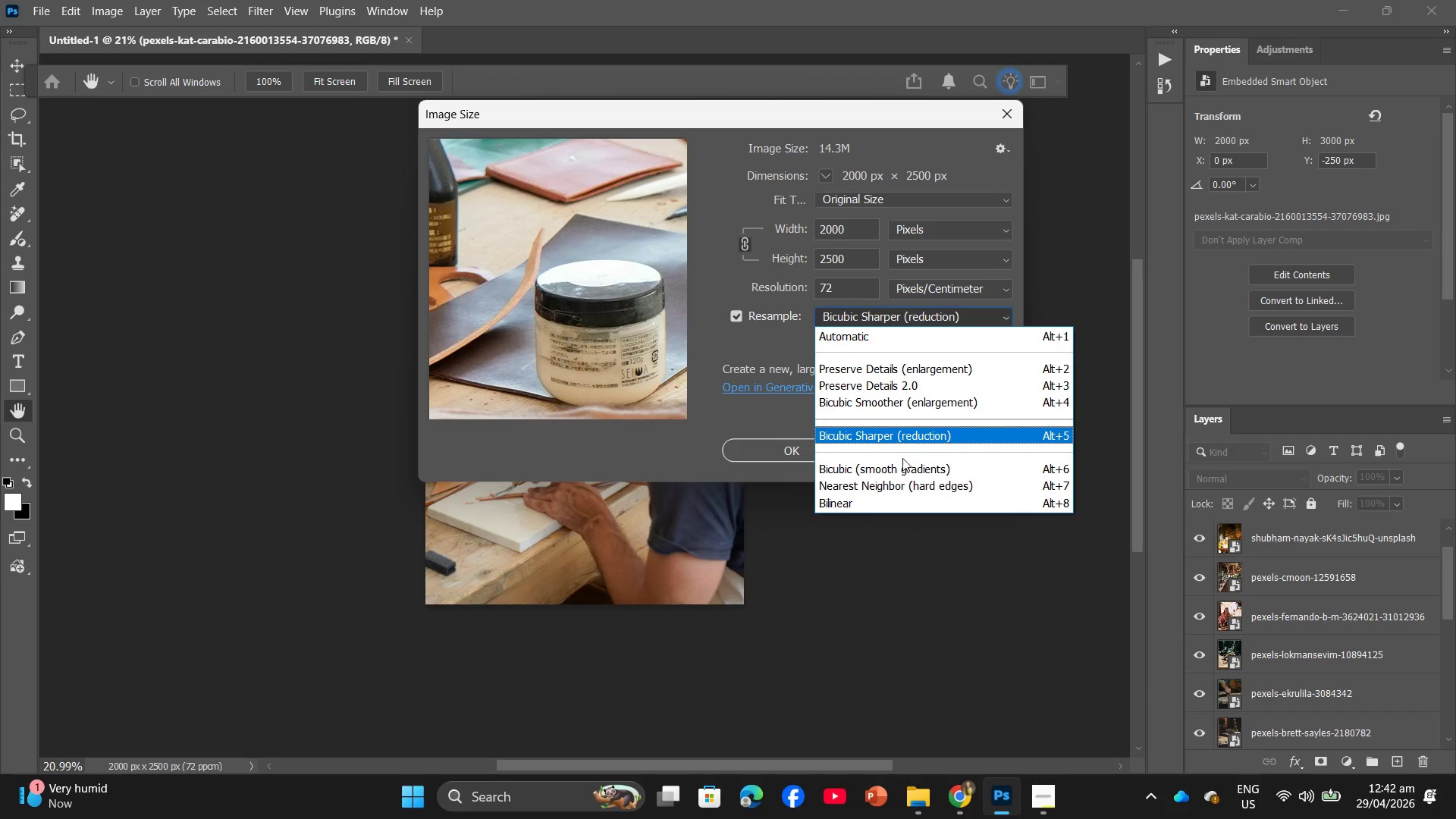 
left_click([898, 463])
 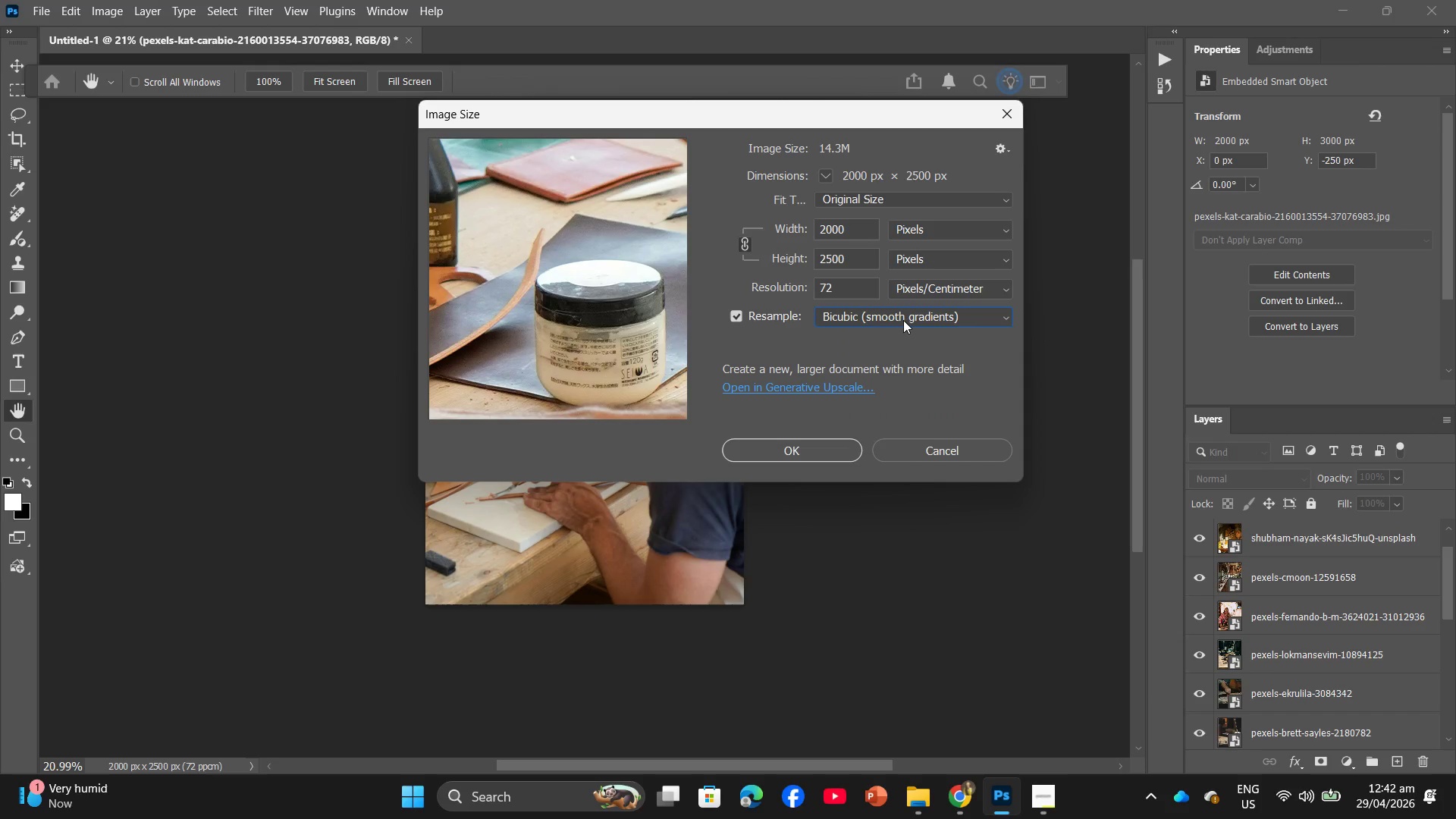 
left_click([903, 320])
 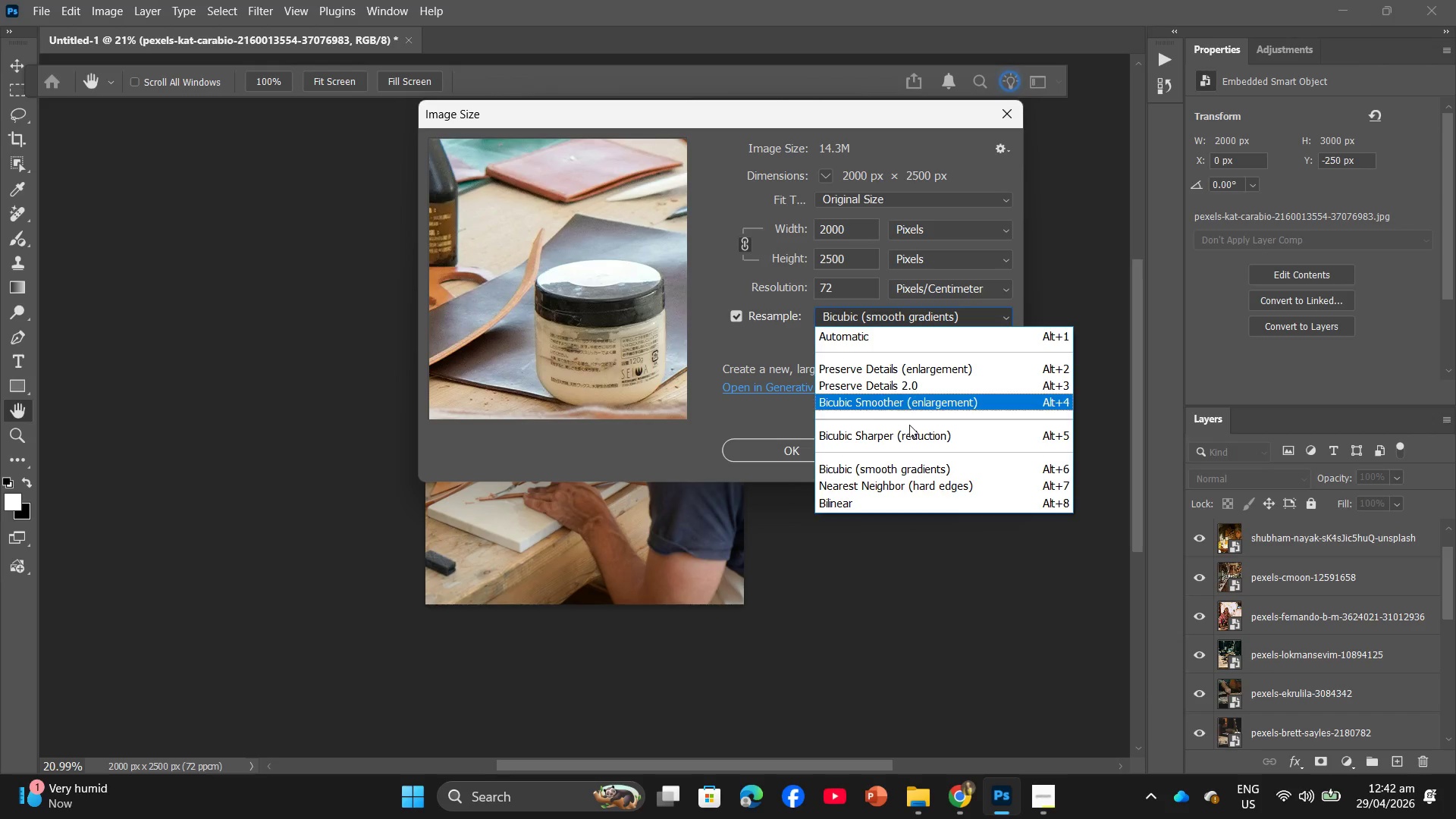 
left_click([911, 437])
 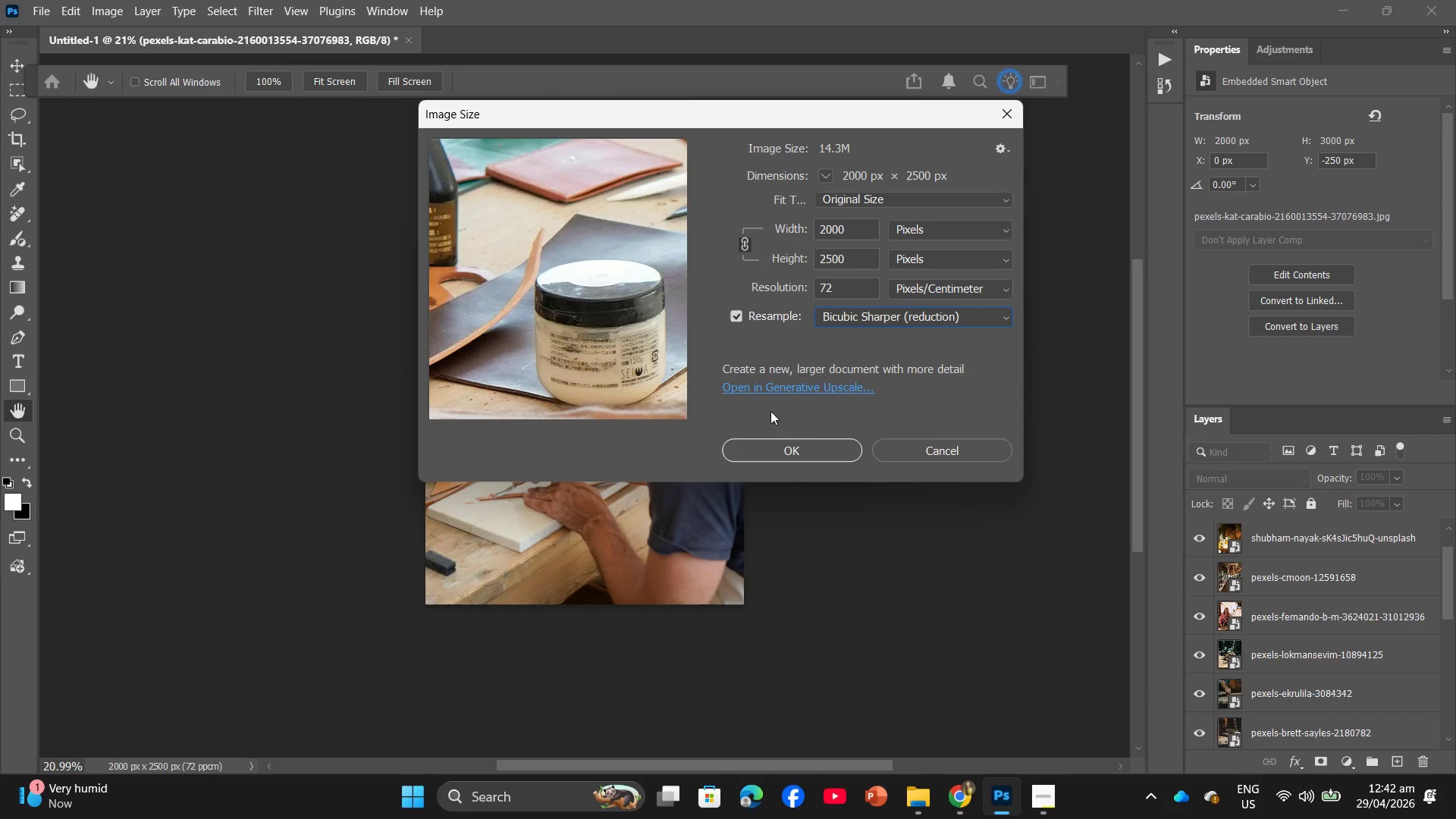 
left_click([789, 449])
 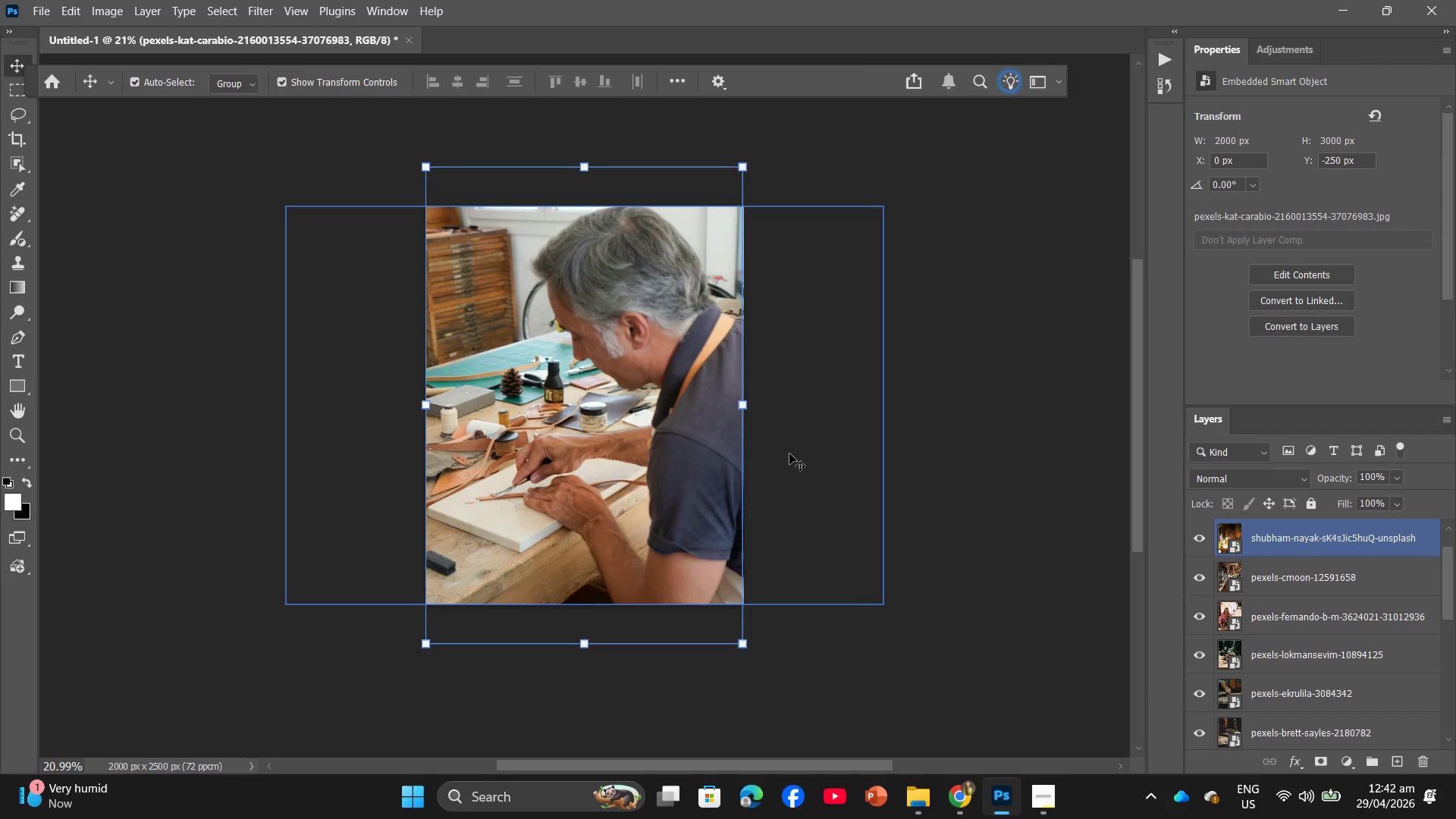 
key(Alt+Control+Shift+W)
 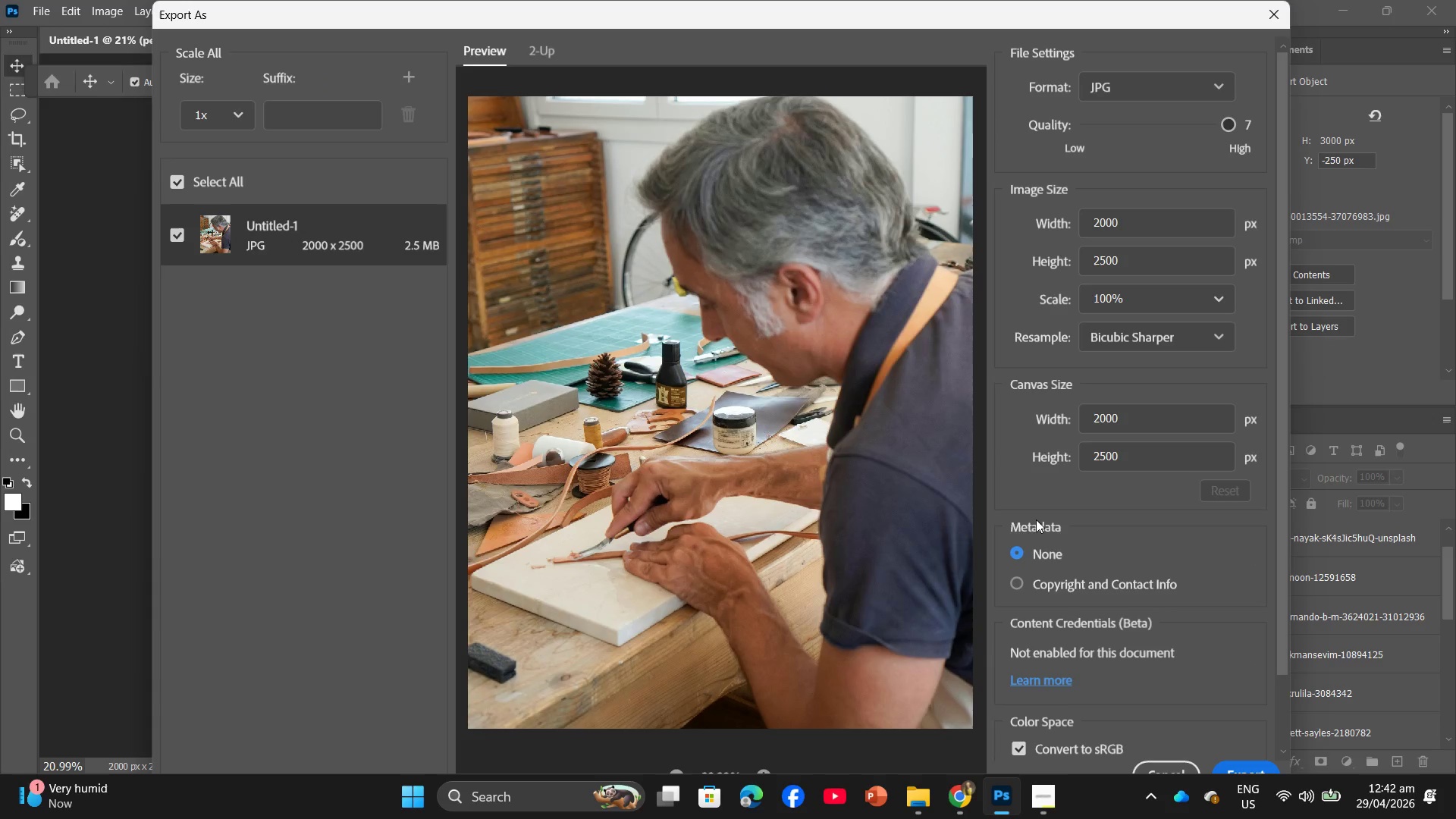 
left_click([1235, 762])
 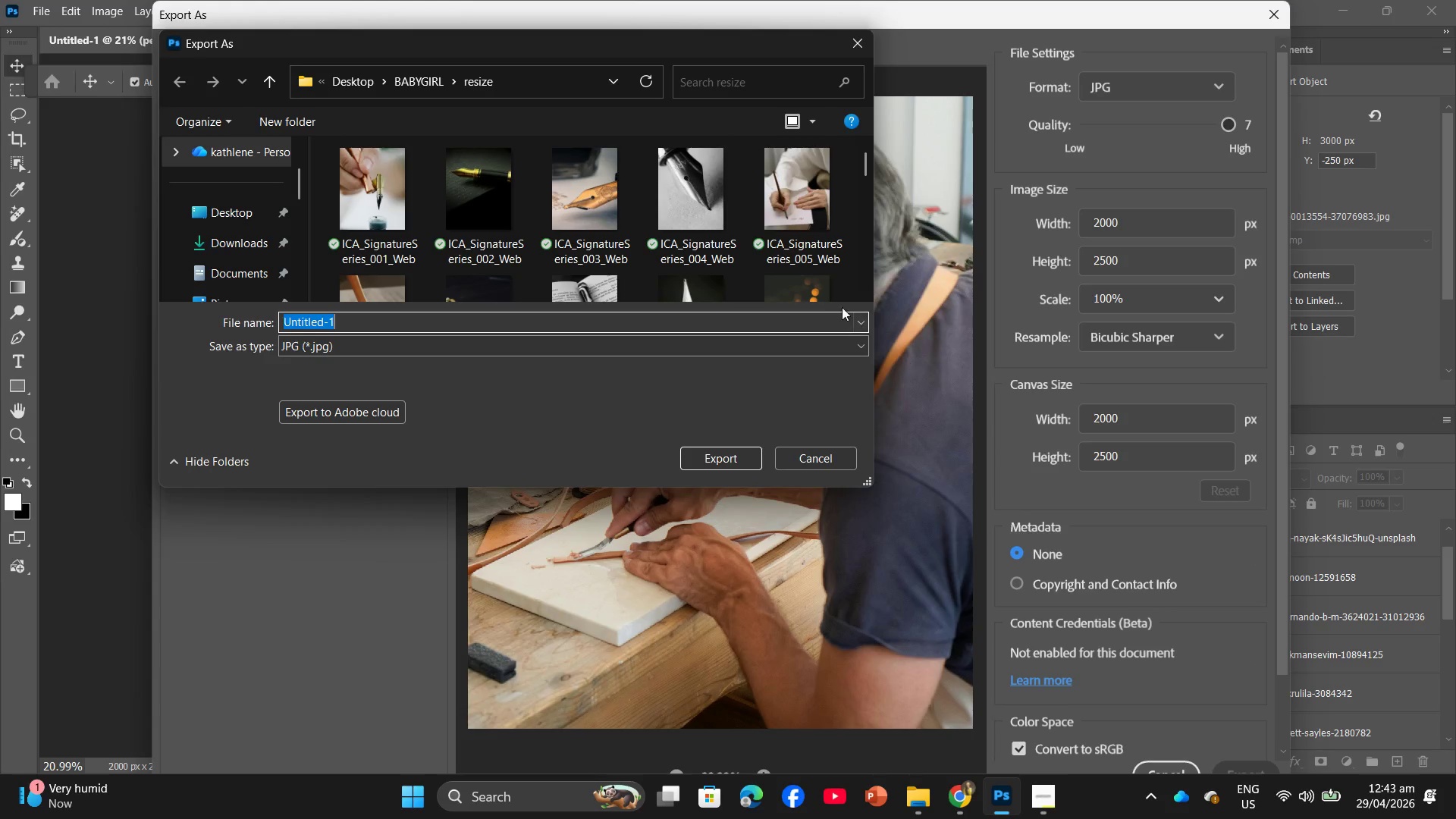 
scroll: coordinate [645, 253], scroll_direction: down, amount: 11.0
 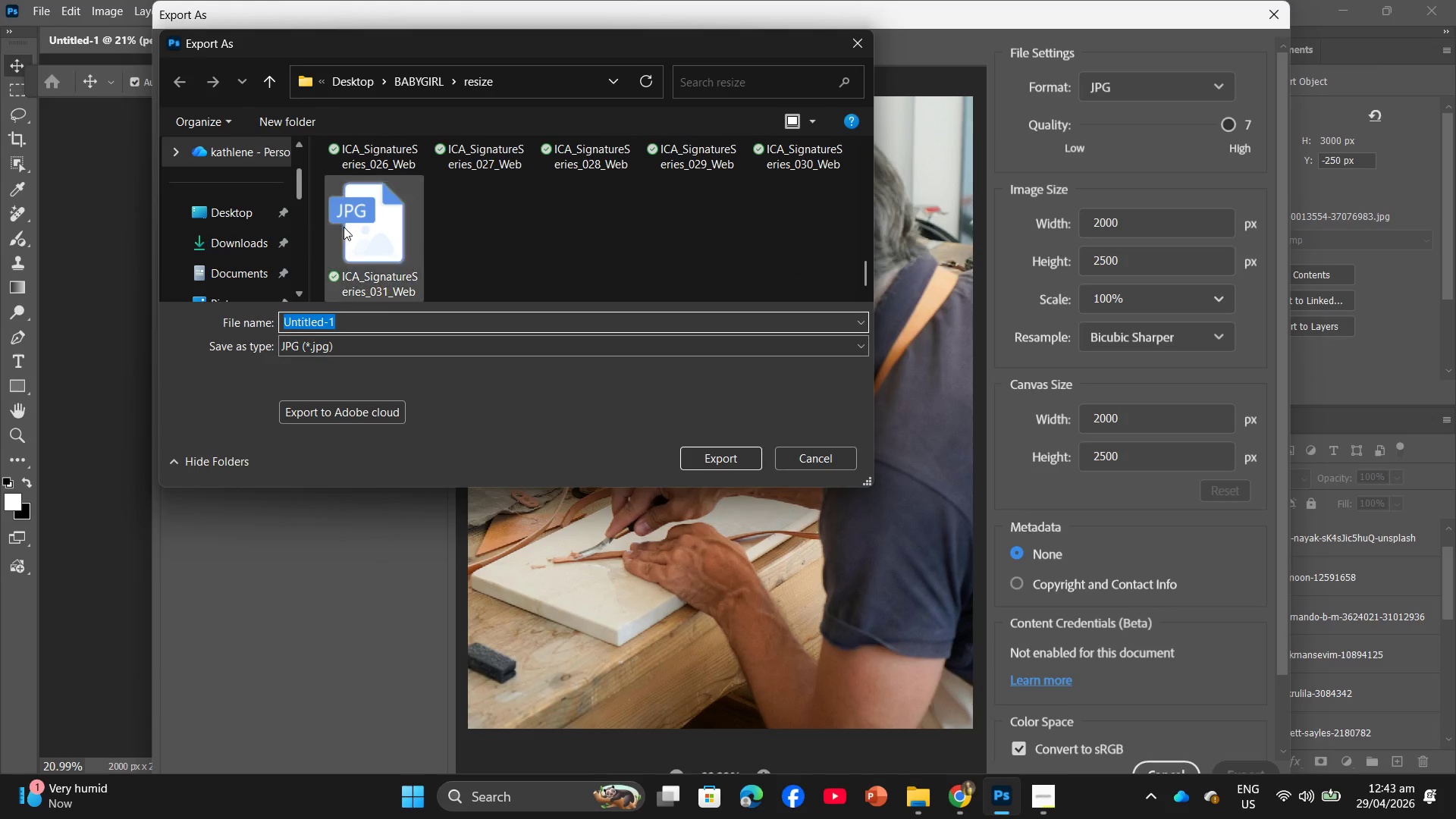 
left_click([387, 219])
 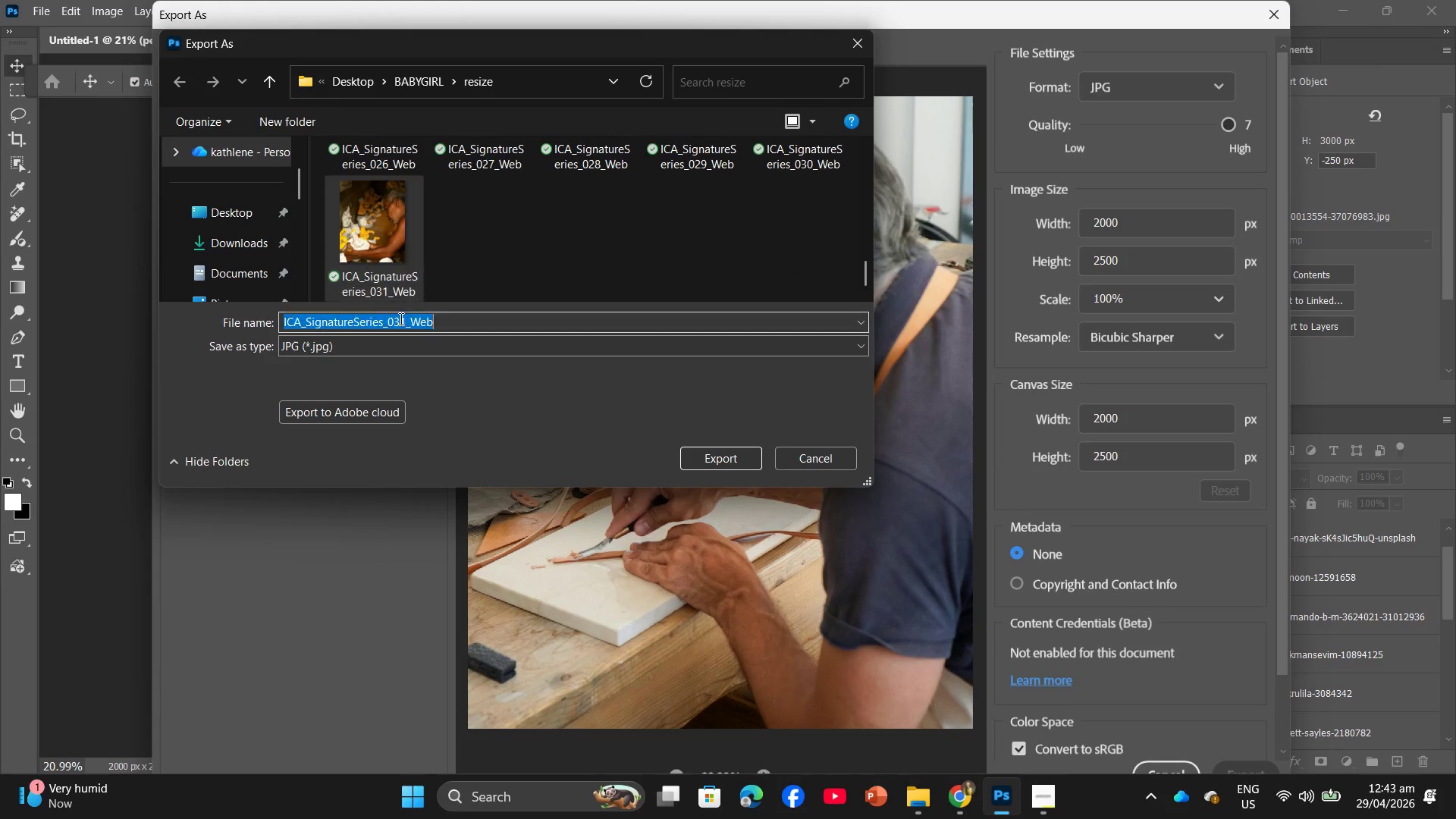 
double_click([405, 322])
 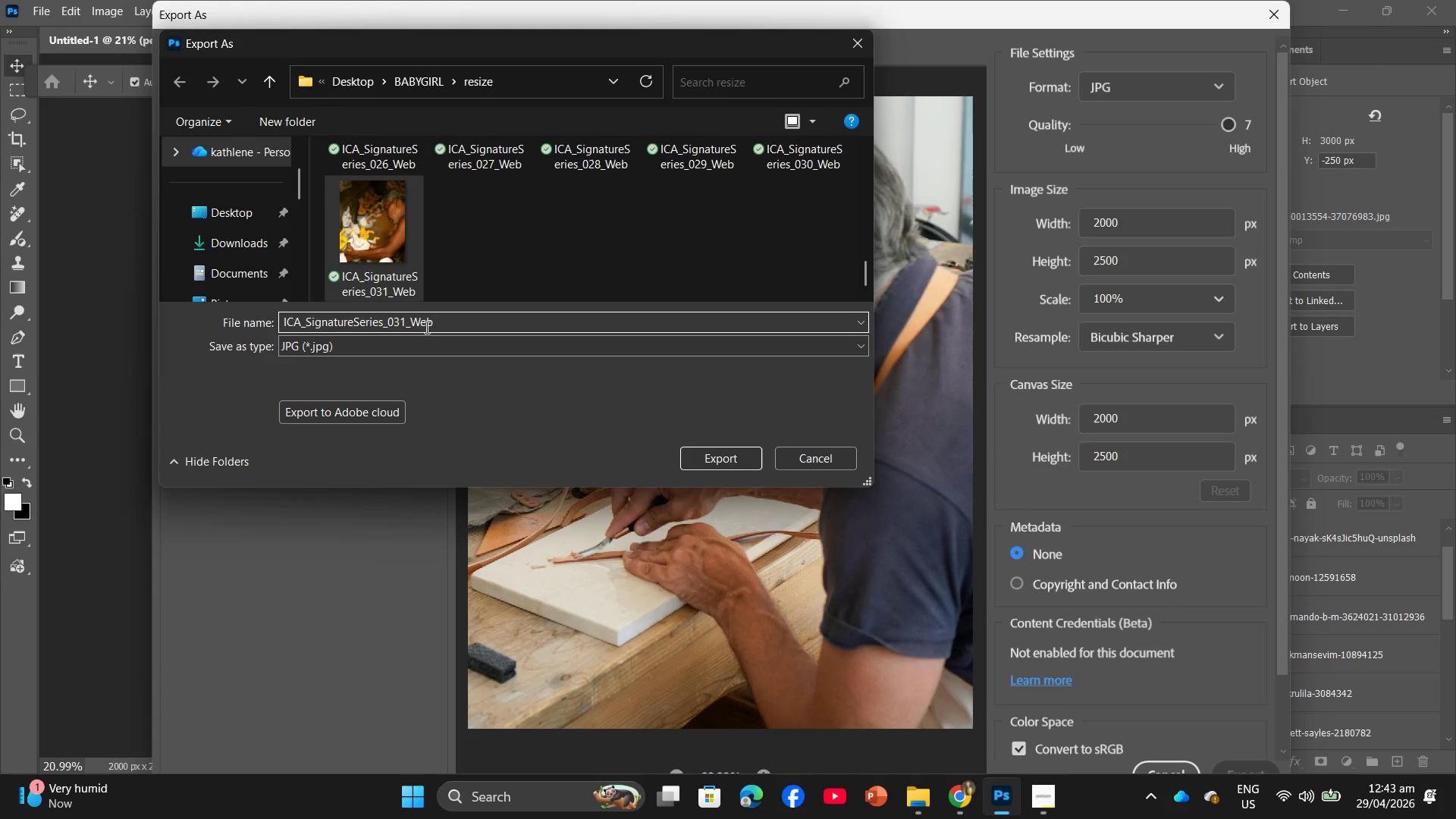 
key(Backspace)
 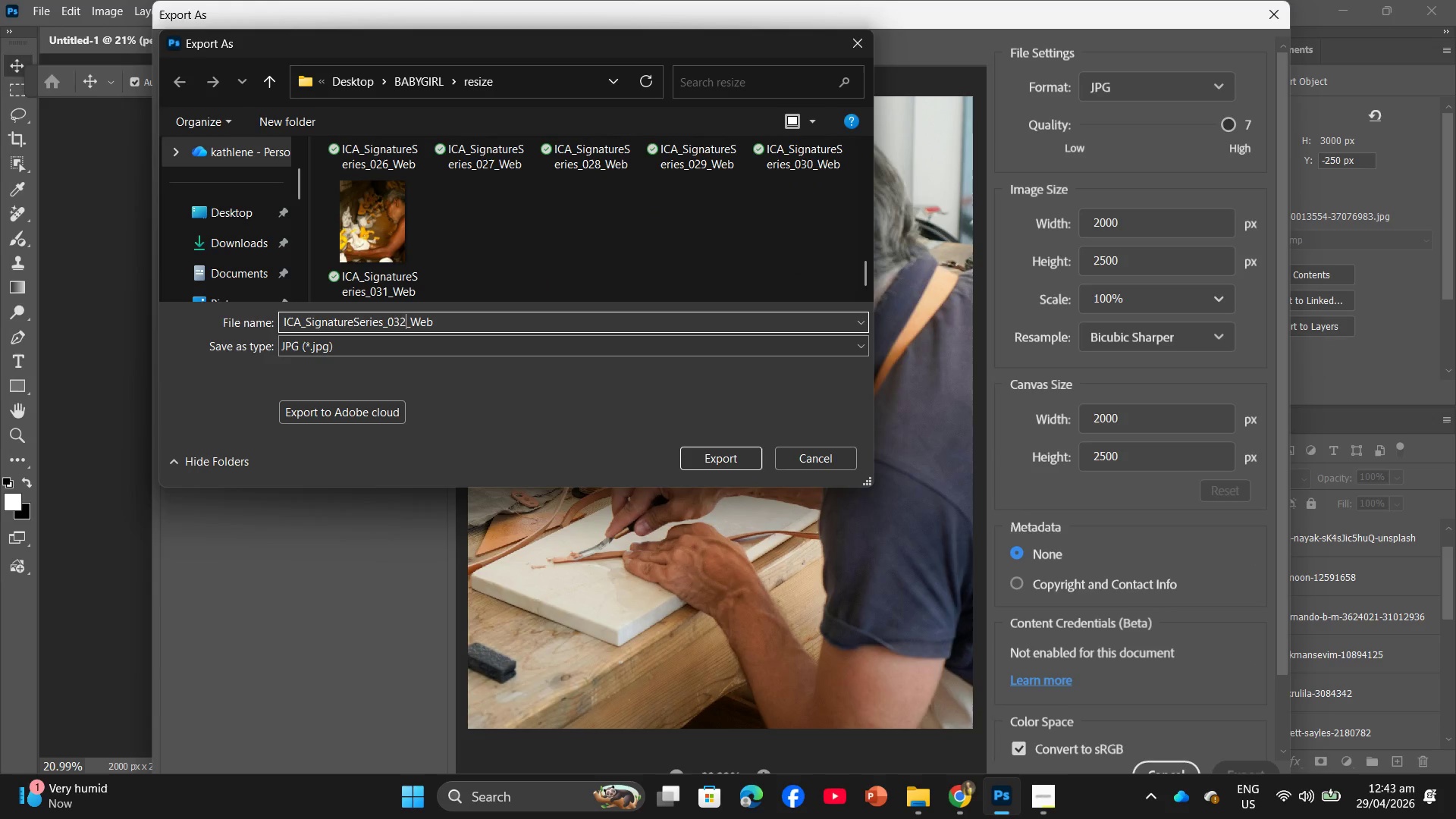 
key(Numpad2)
 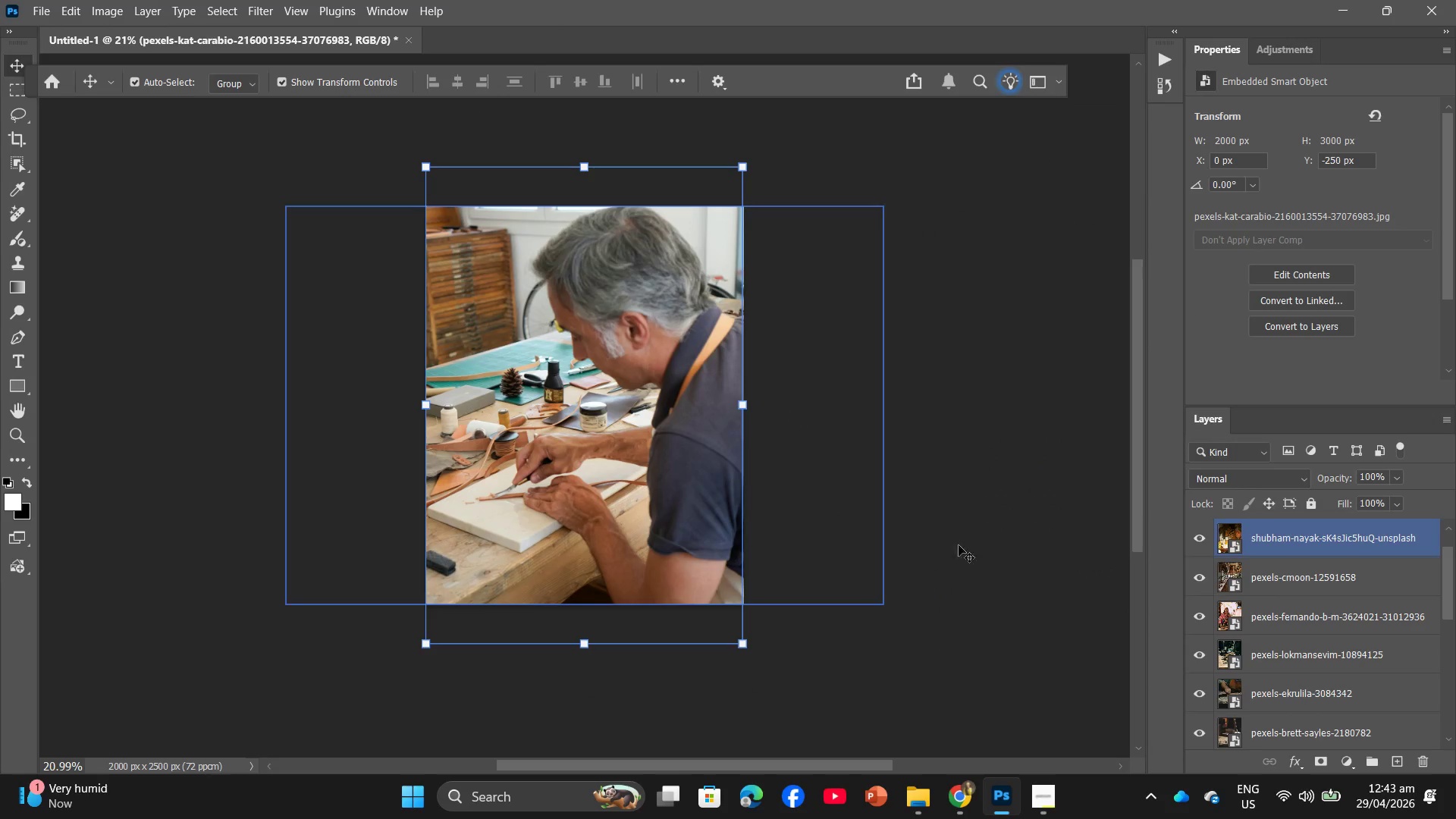 
wait(5.52)
 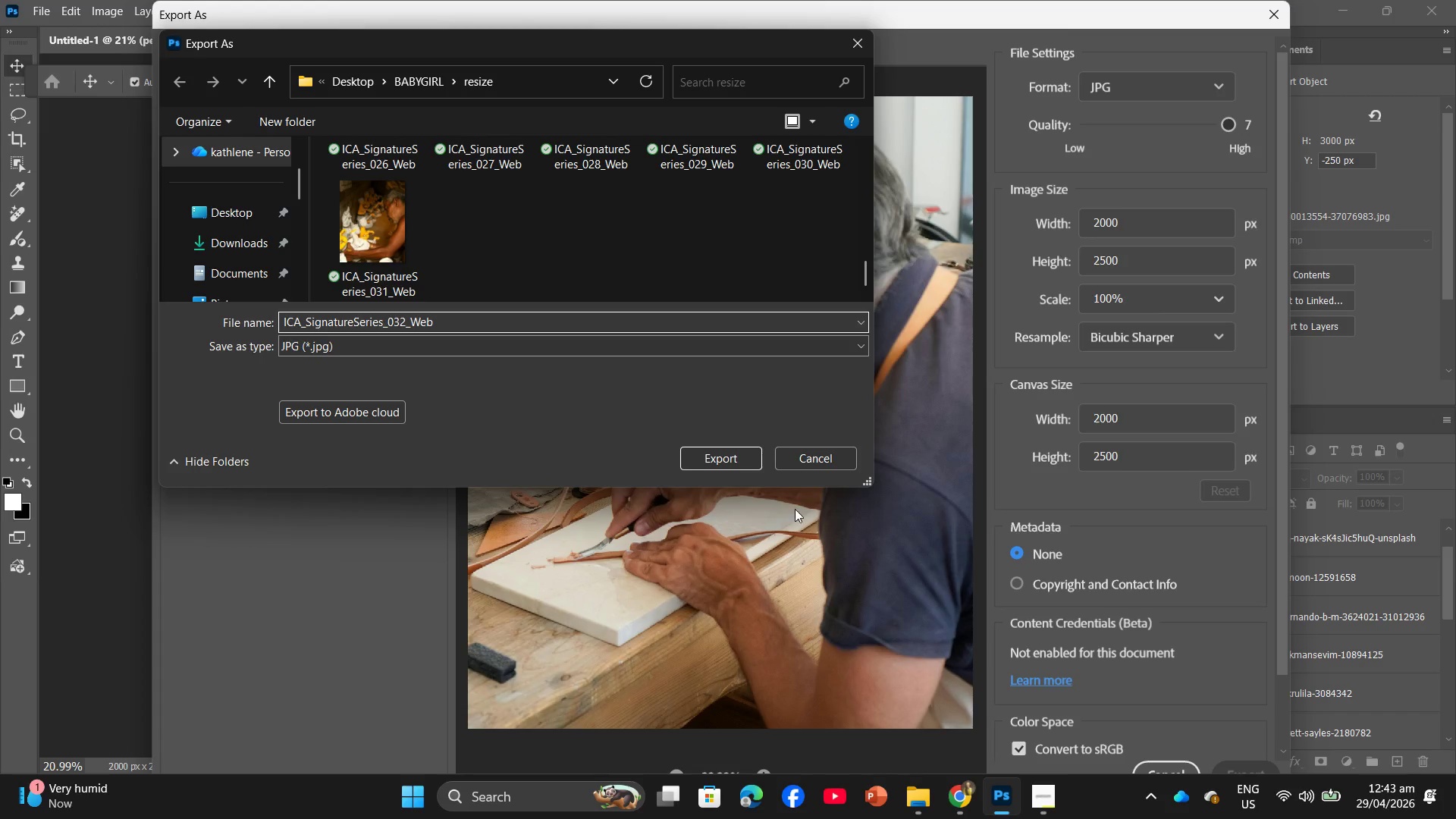 
left_click([969, 808])
 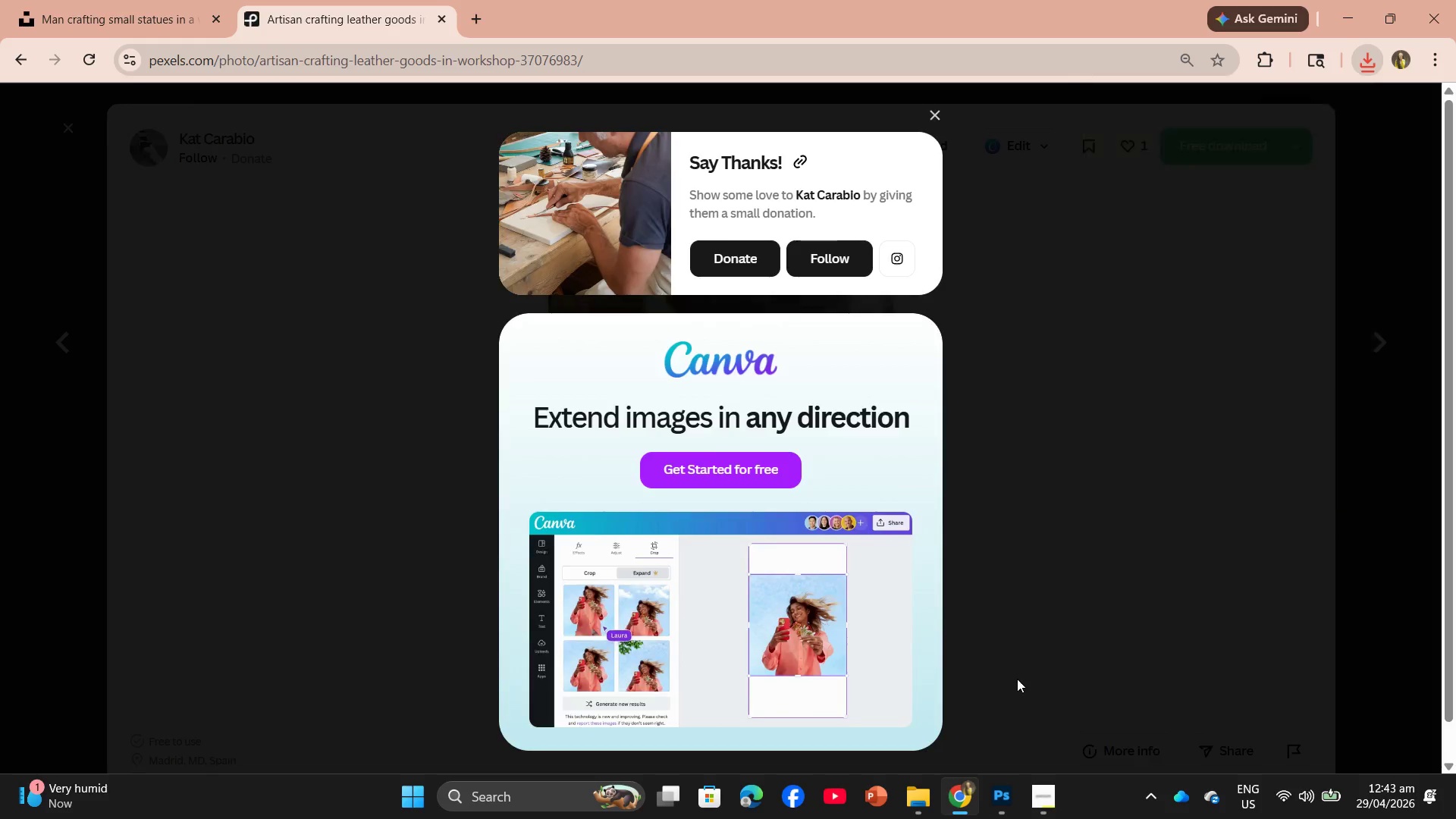 
scroll: coordinate [874, 623], scroll_direction: down, amount: 19.0
 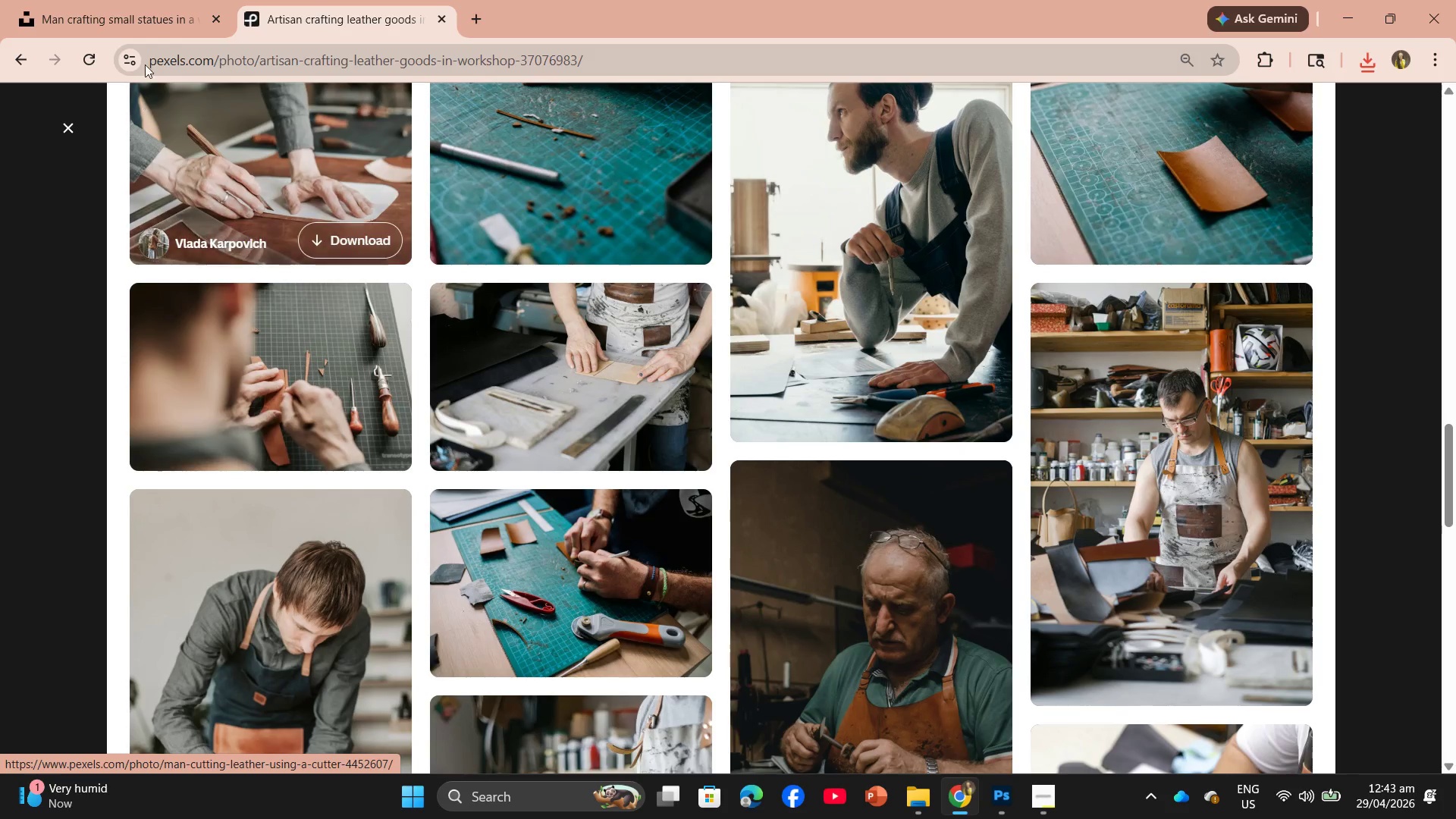 
left_click([73, 128])
 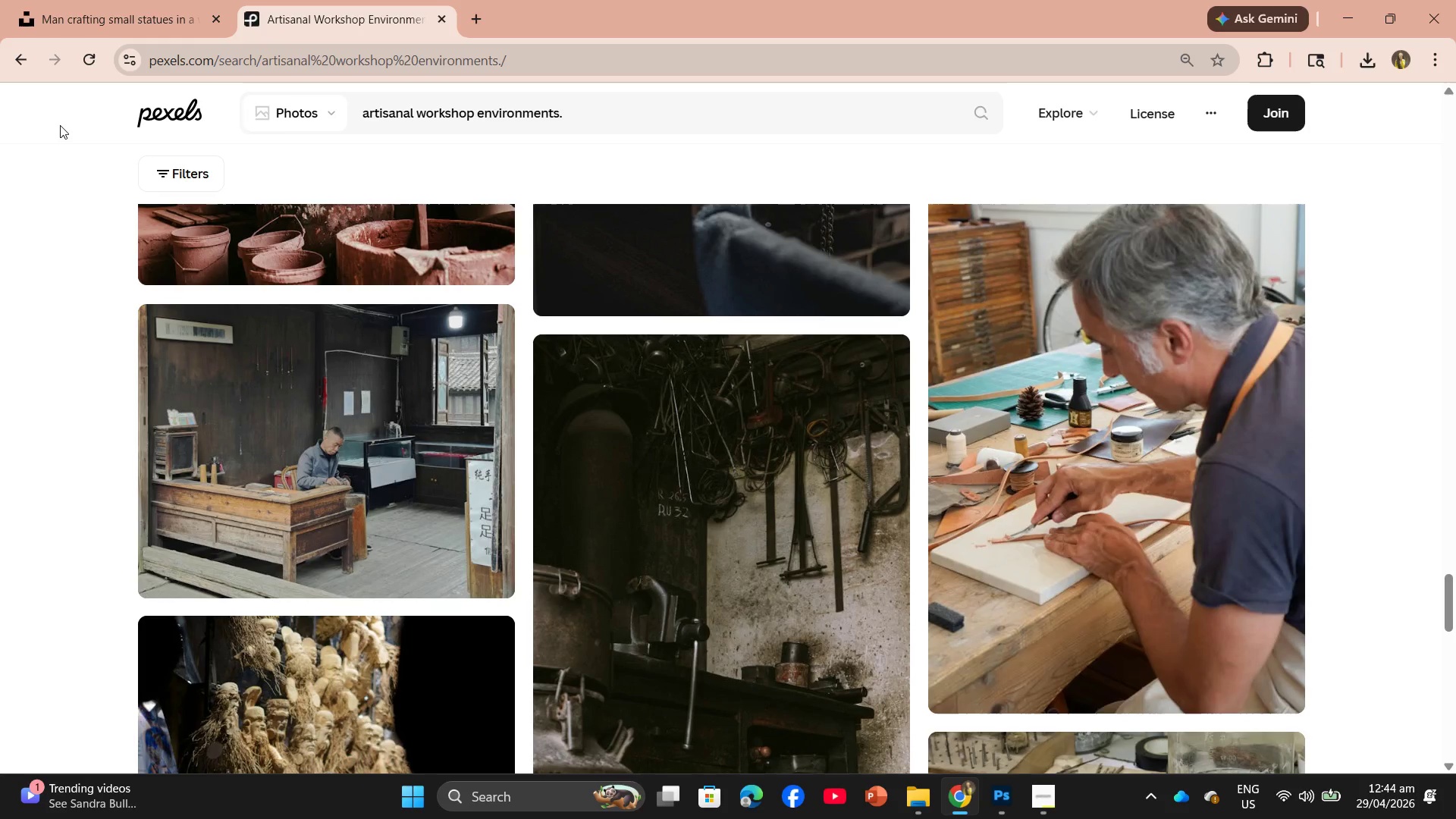 
wait(46.41)
 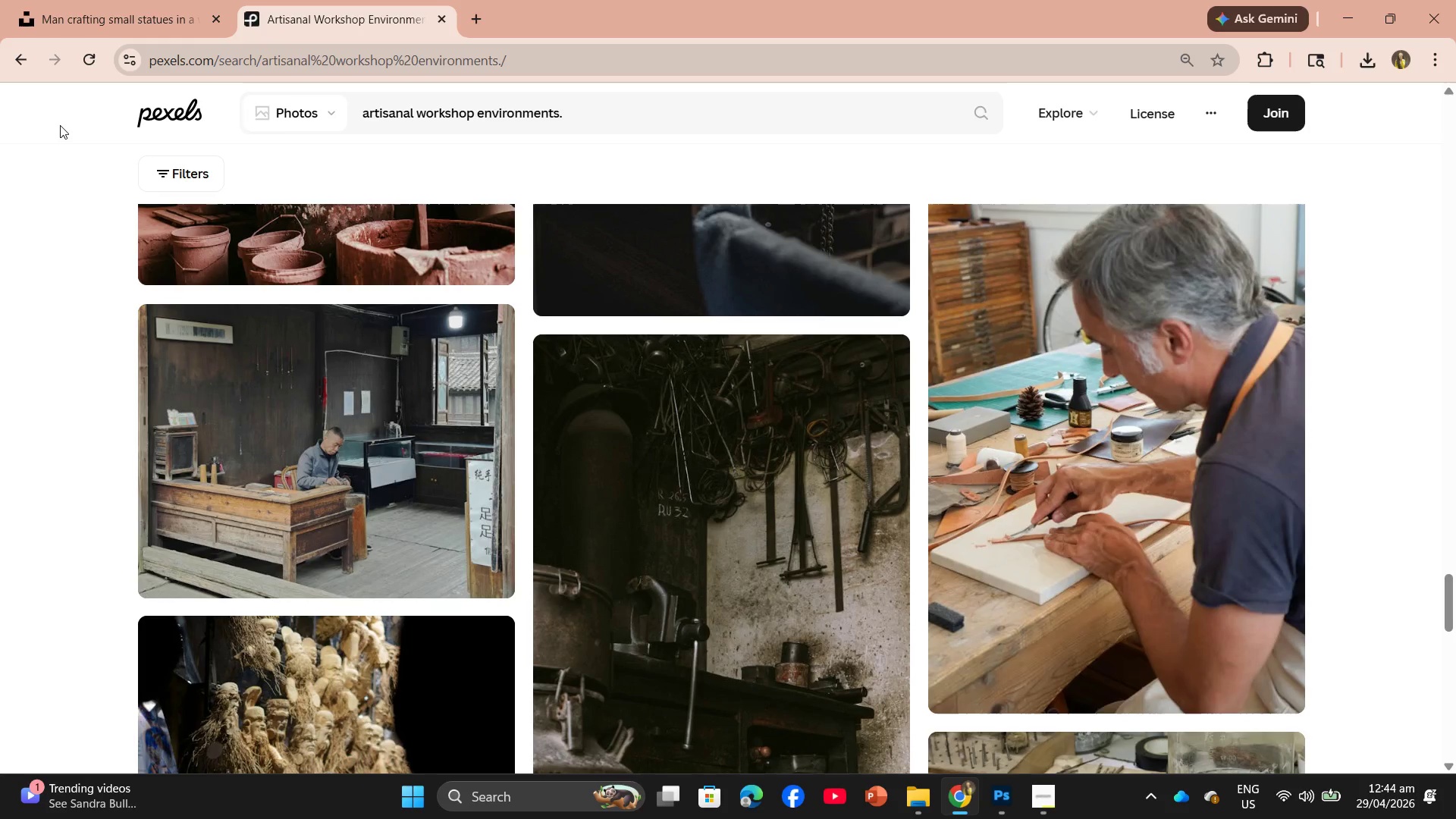 
scroll: coordinate [485, 492], scroll_direction: down, amount: 10.0
 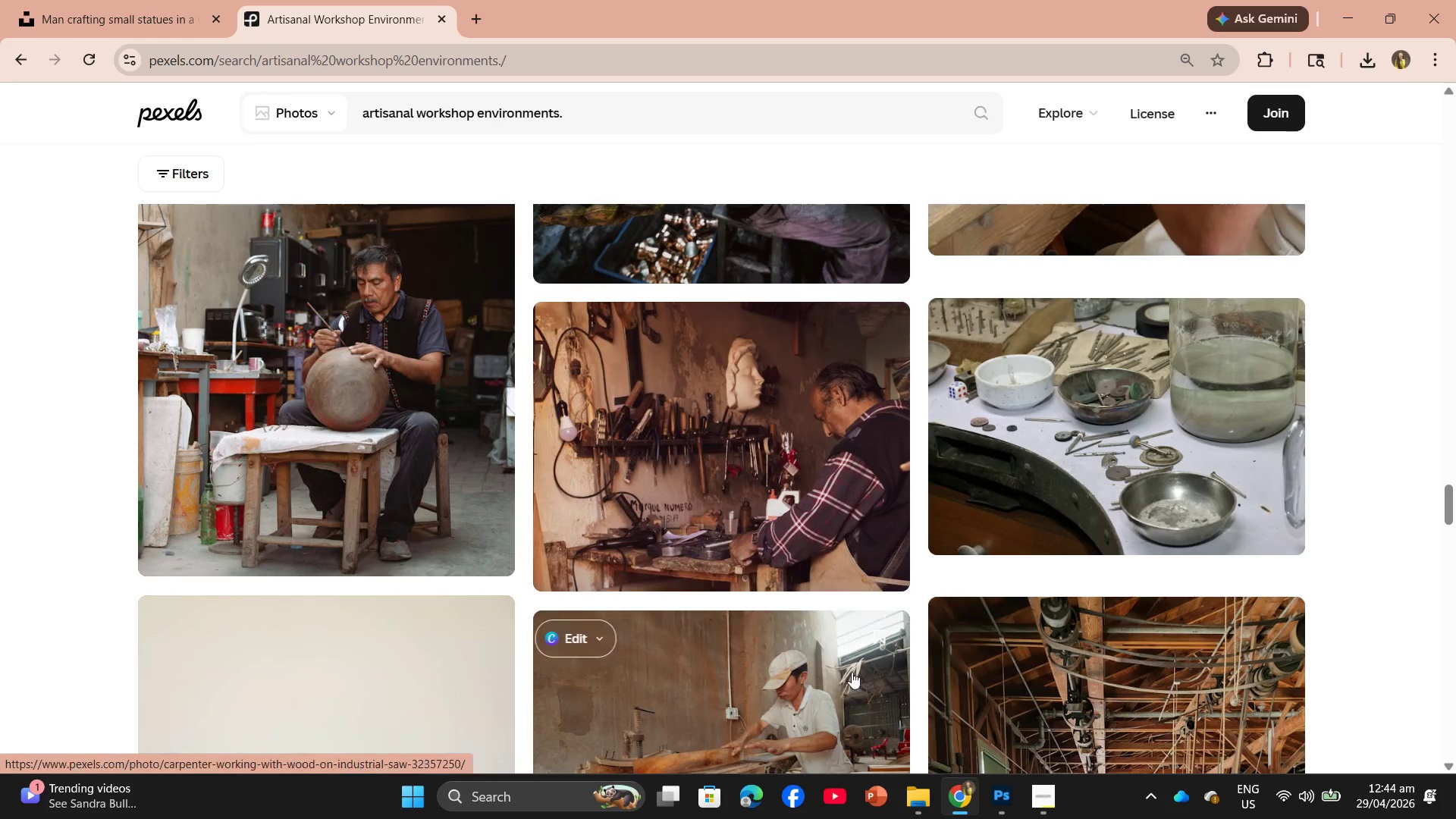 
left_click([915, 797])
 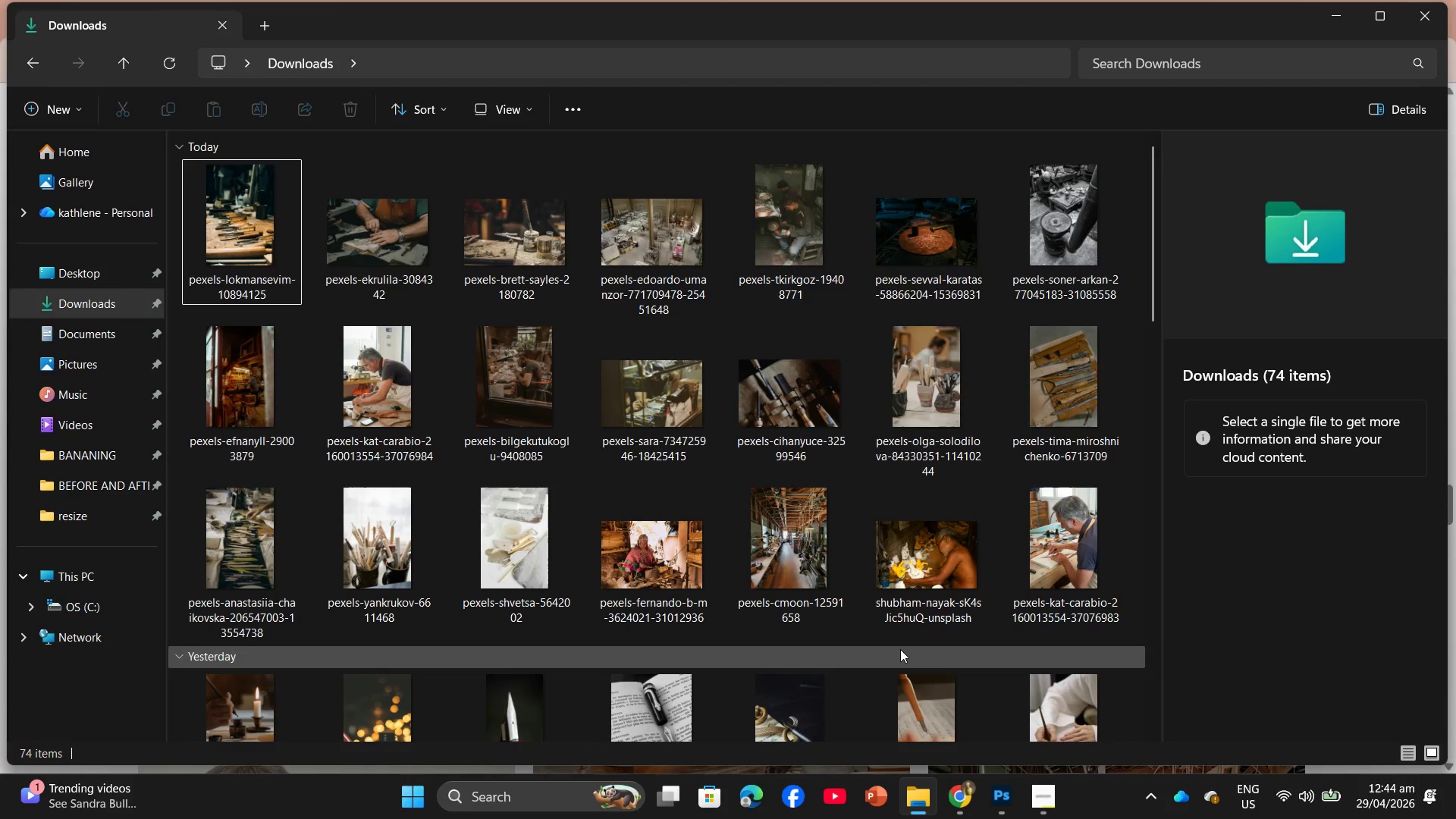 
scroll: coordinate [900, 634], scroll_direction: down, amount: 5.0
 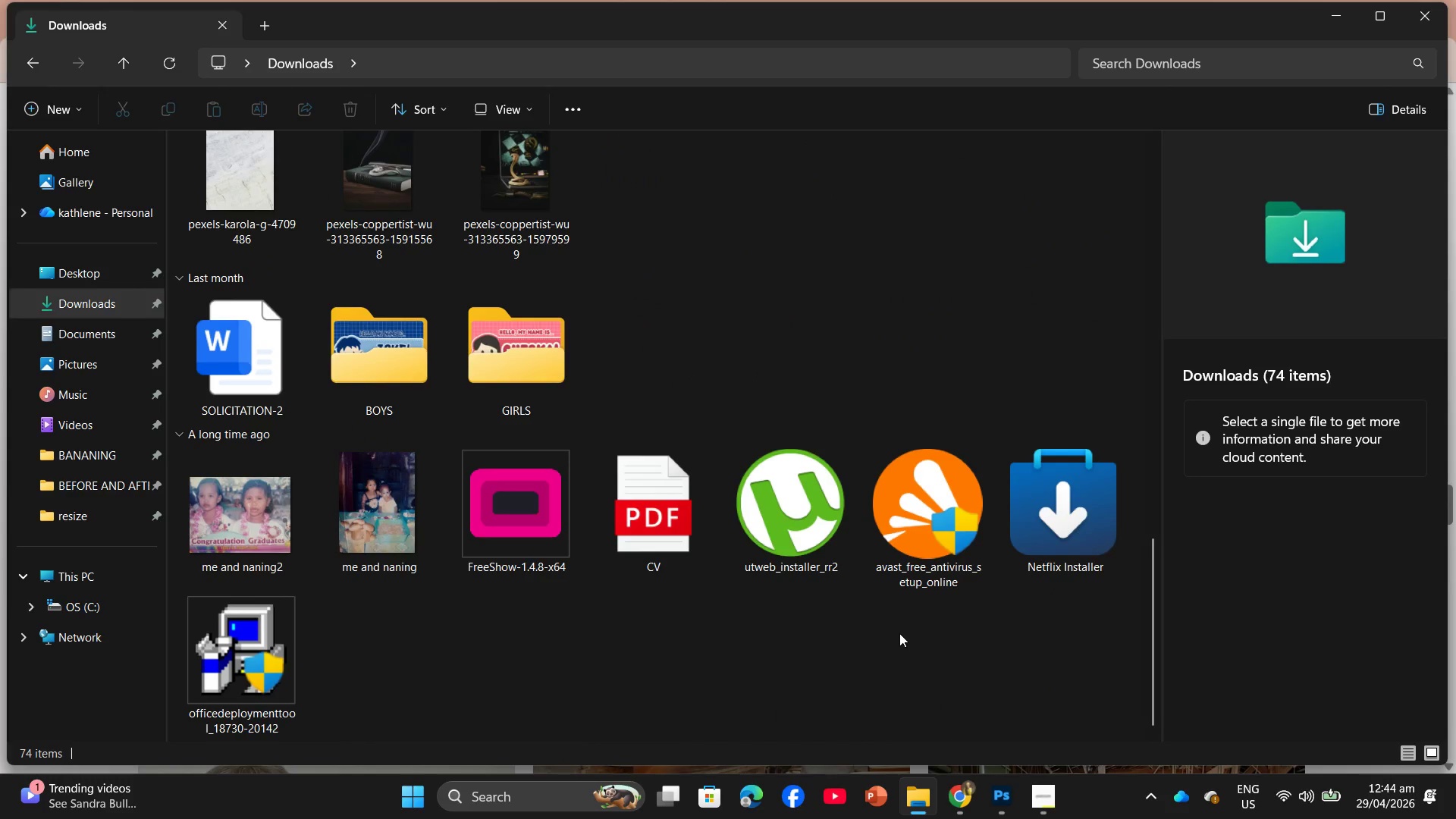 
scroll: coordinate [899, 633], scroll_direction: up, amount: 11.0
 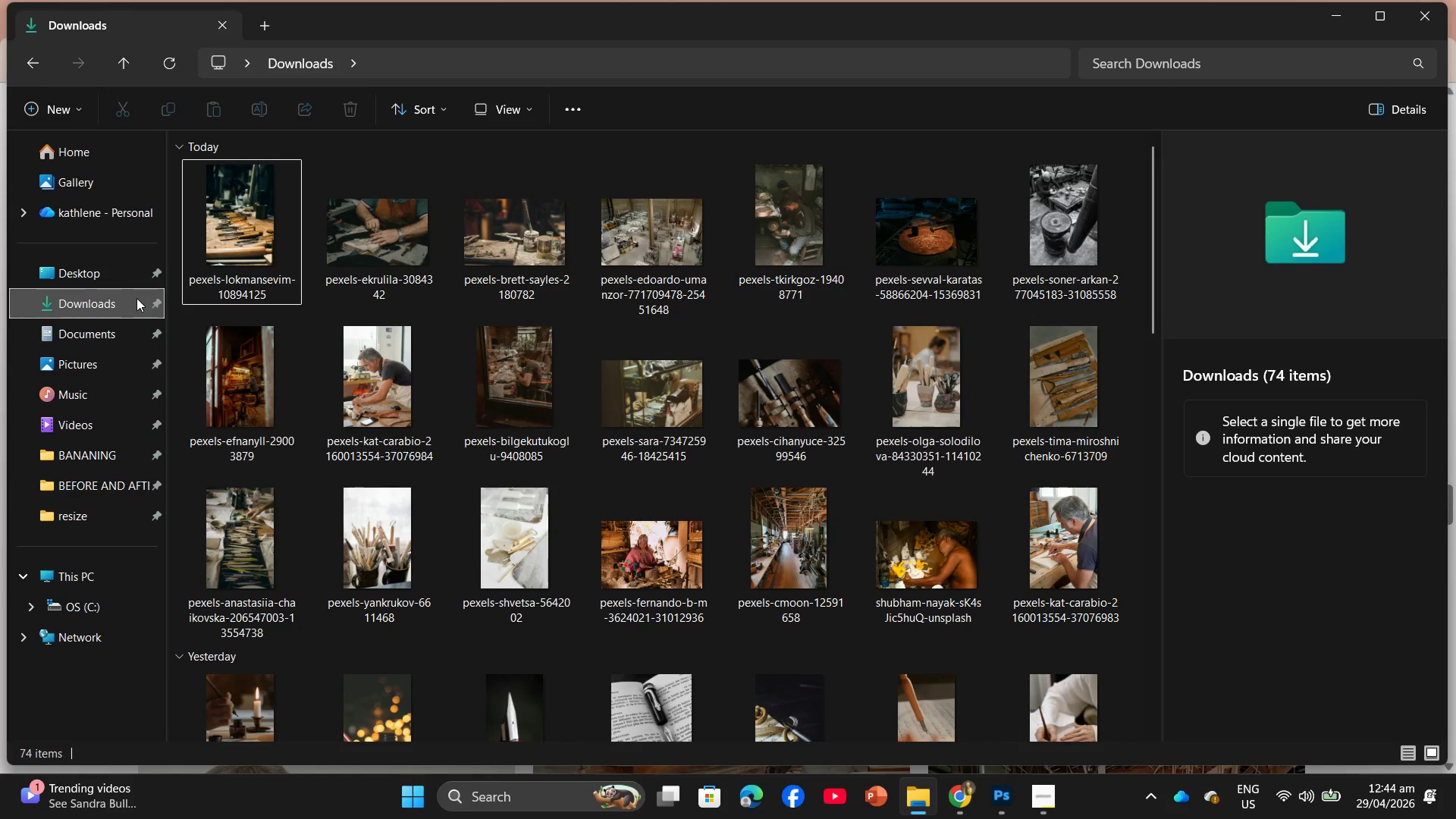 
left_click([116, 277])
 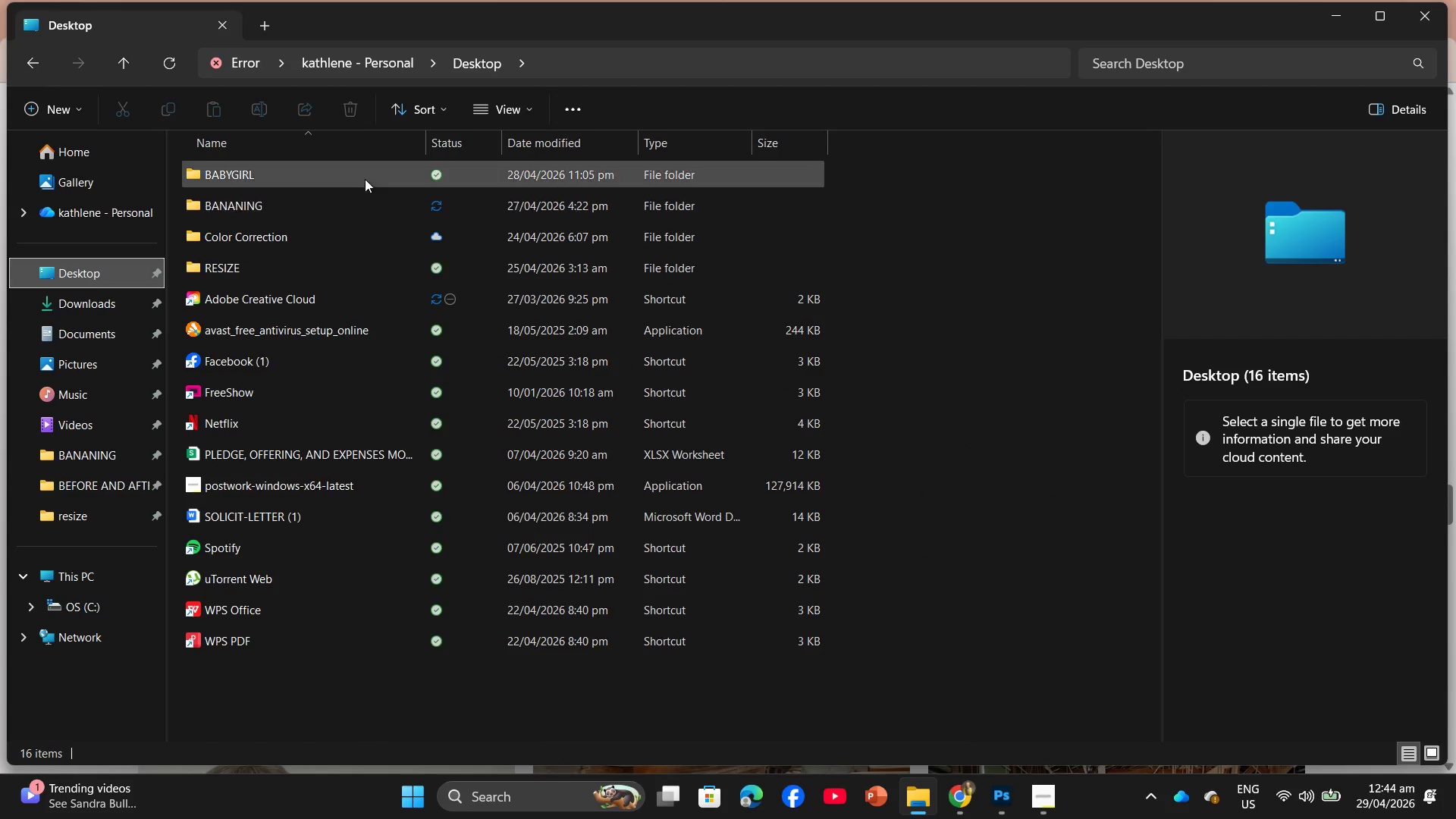 
double_click([366, 172])
 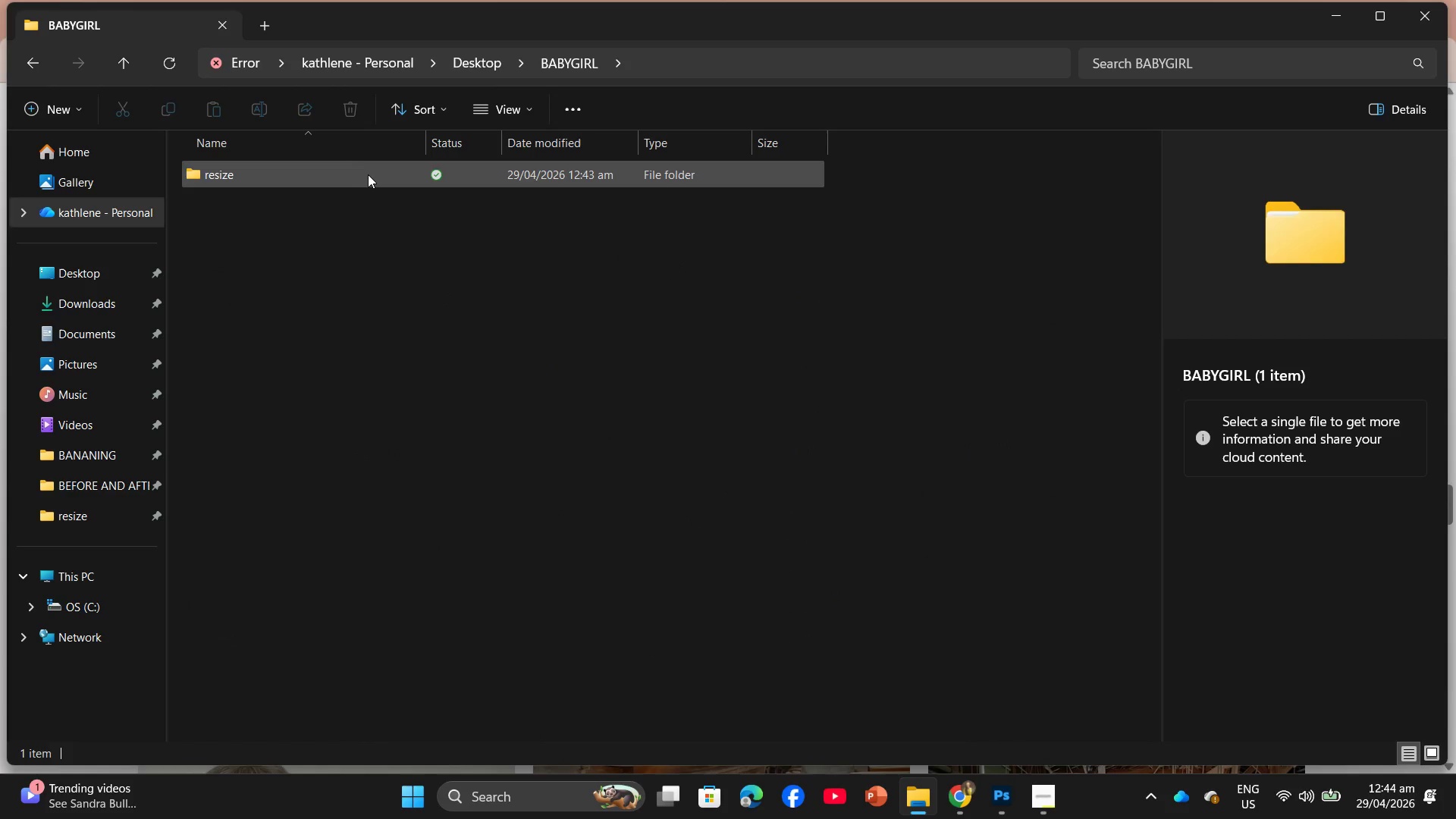 
double_click([369, 175])
 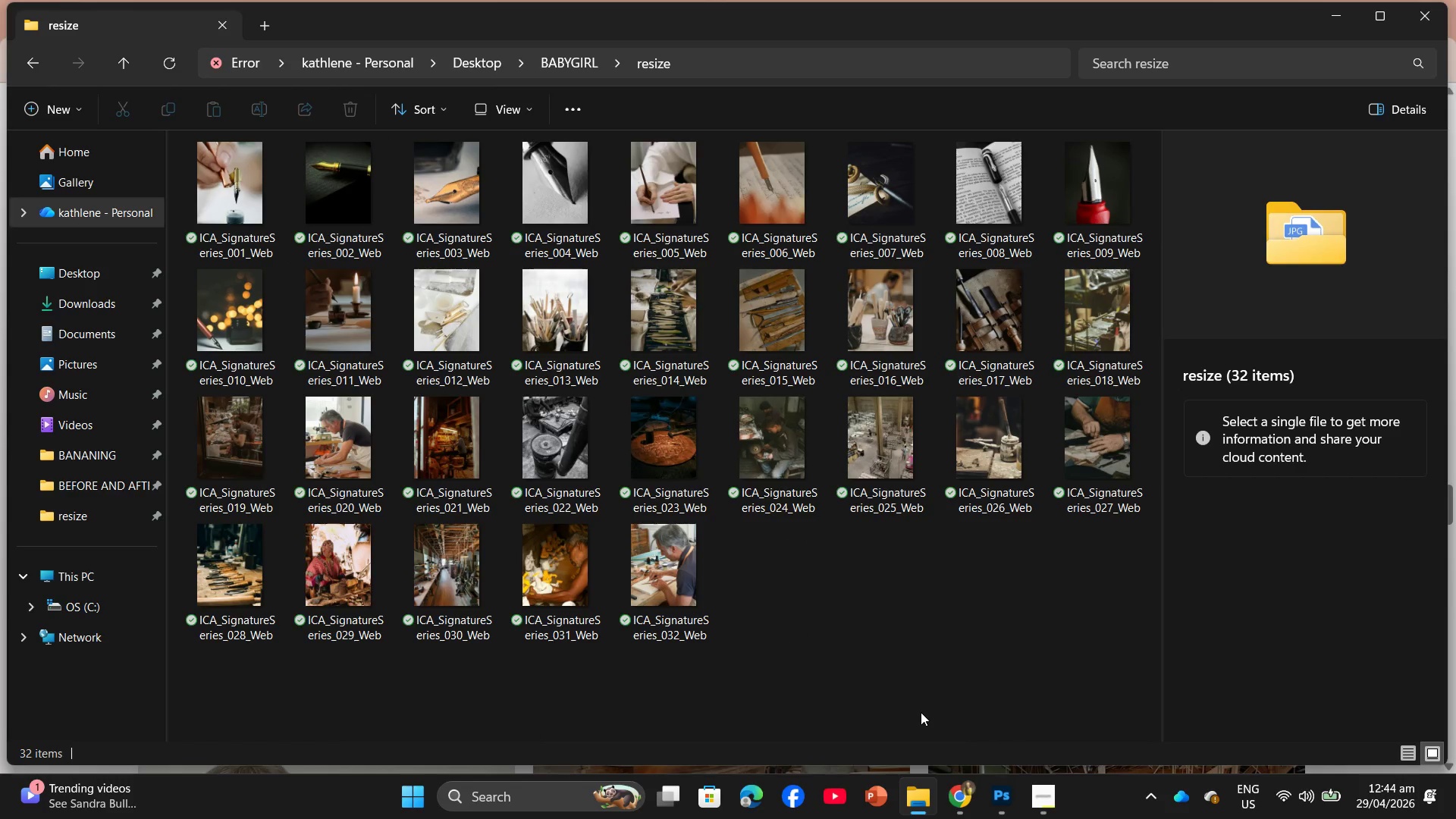 
wait(5.31)
 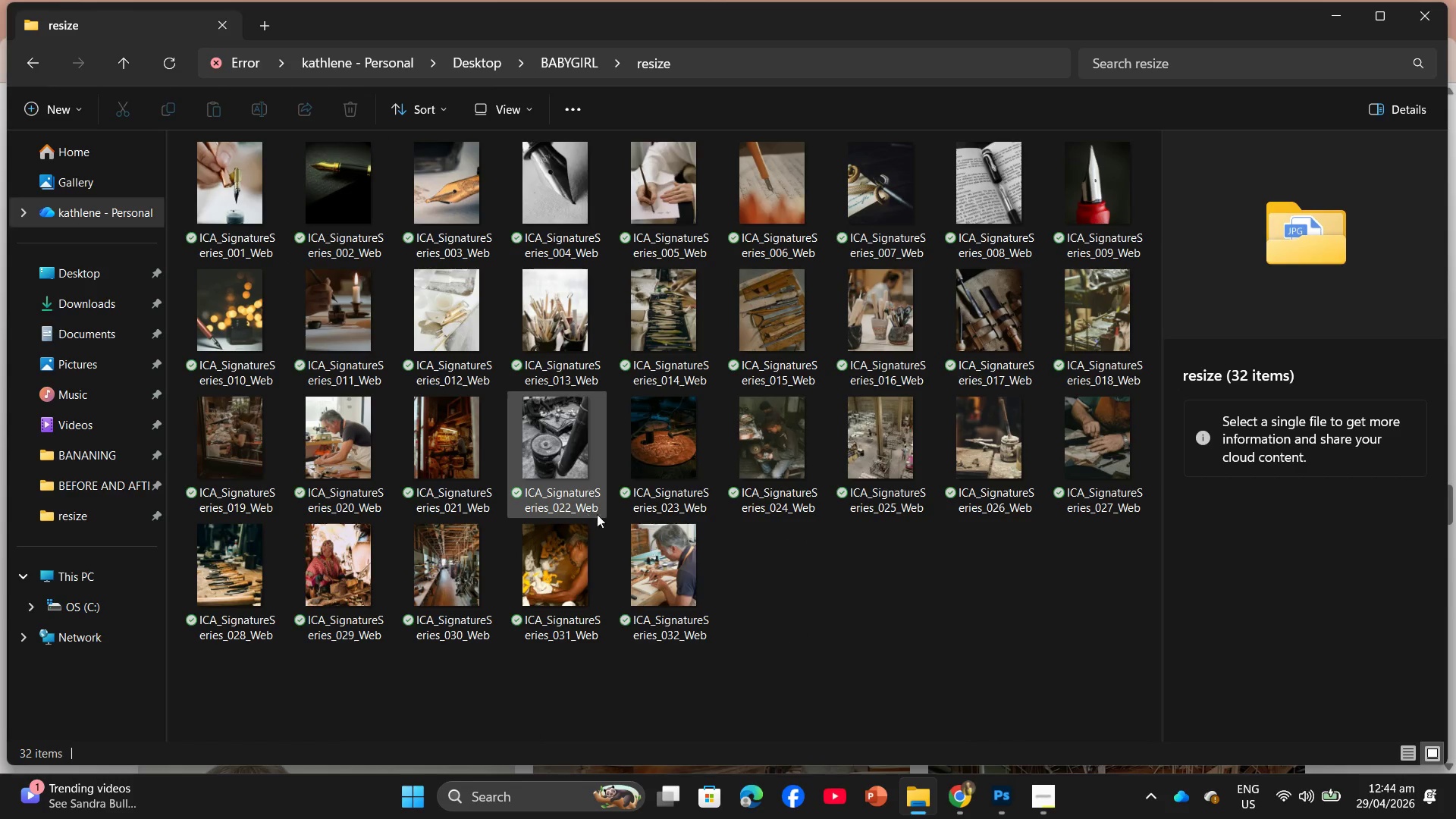 
left_click([964, 809])
 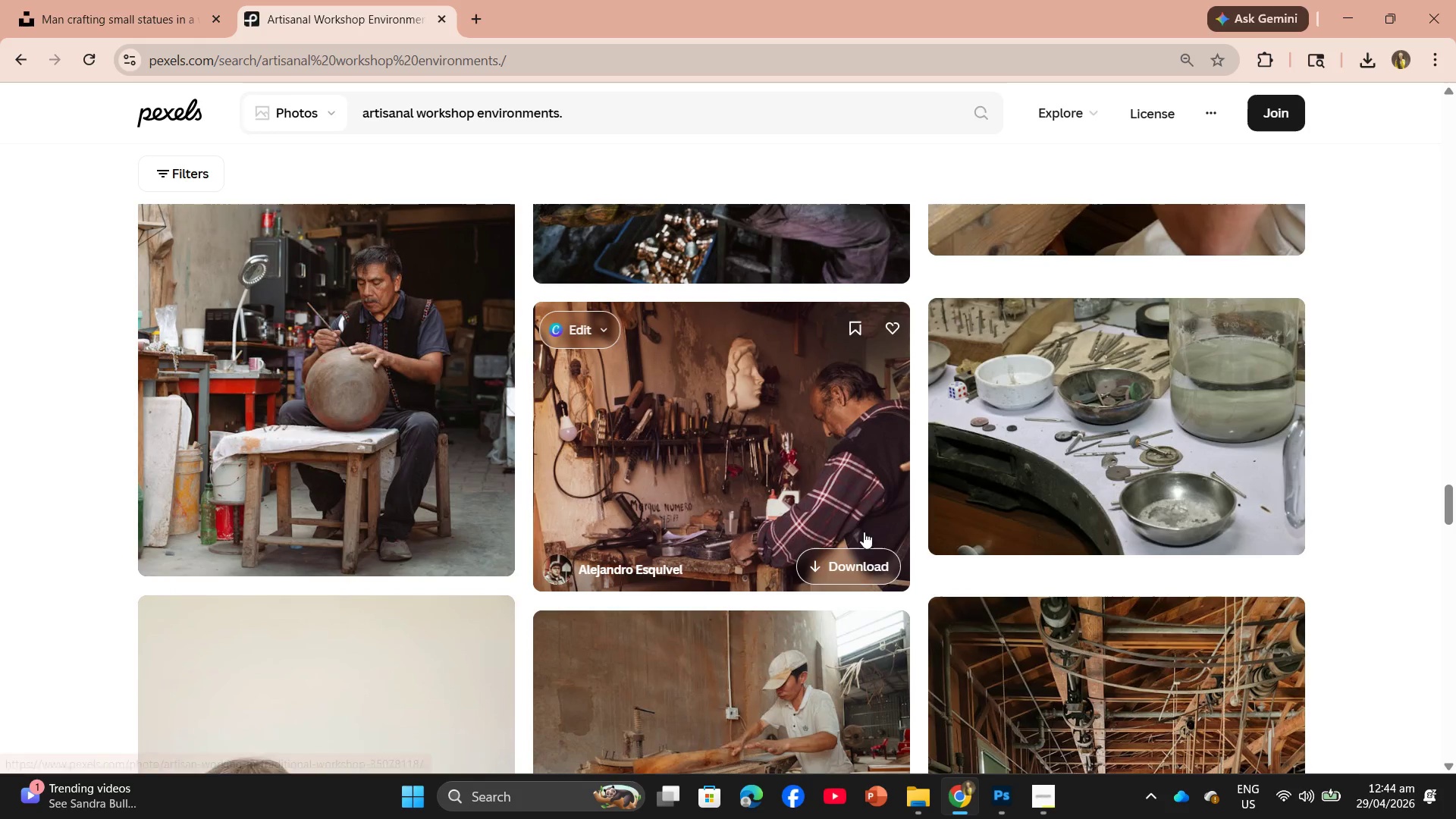 
left_click([858, 560])
 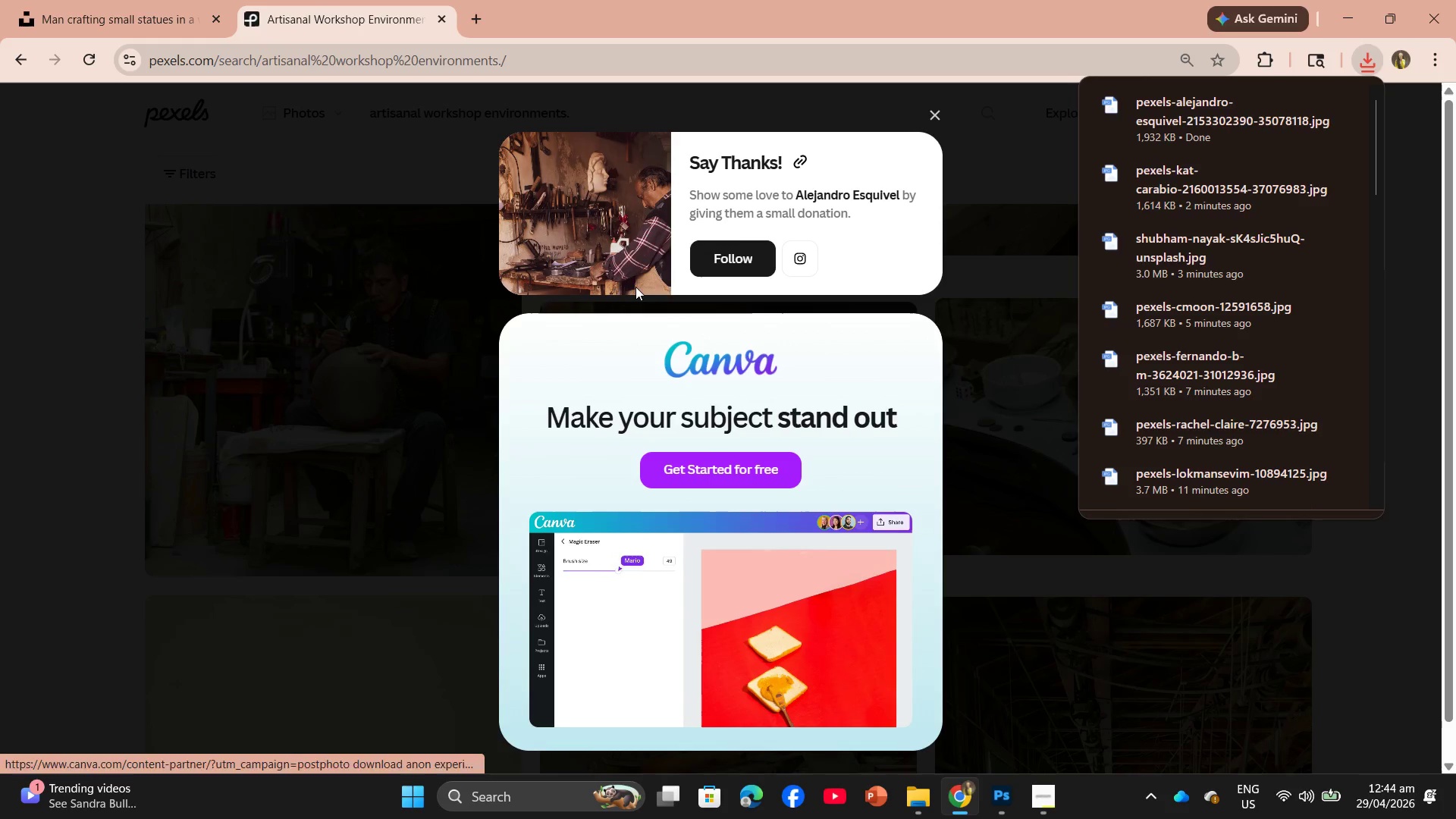 
wait(5.36)
 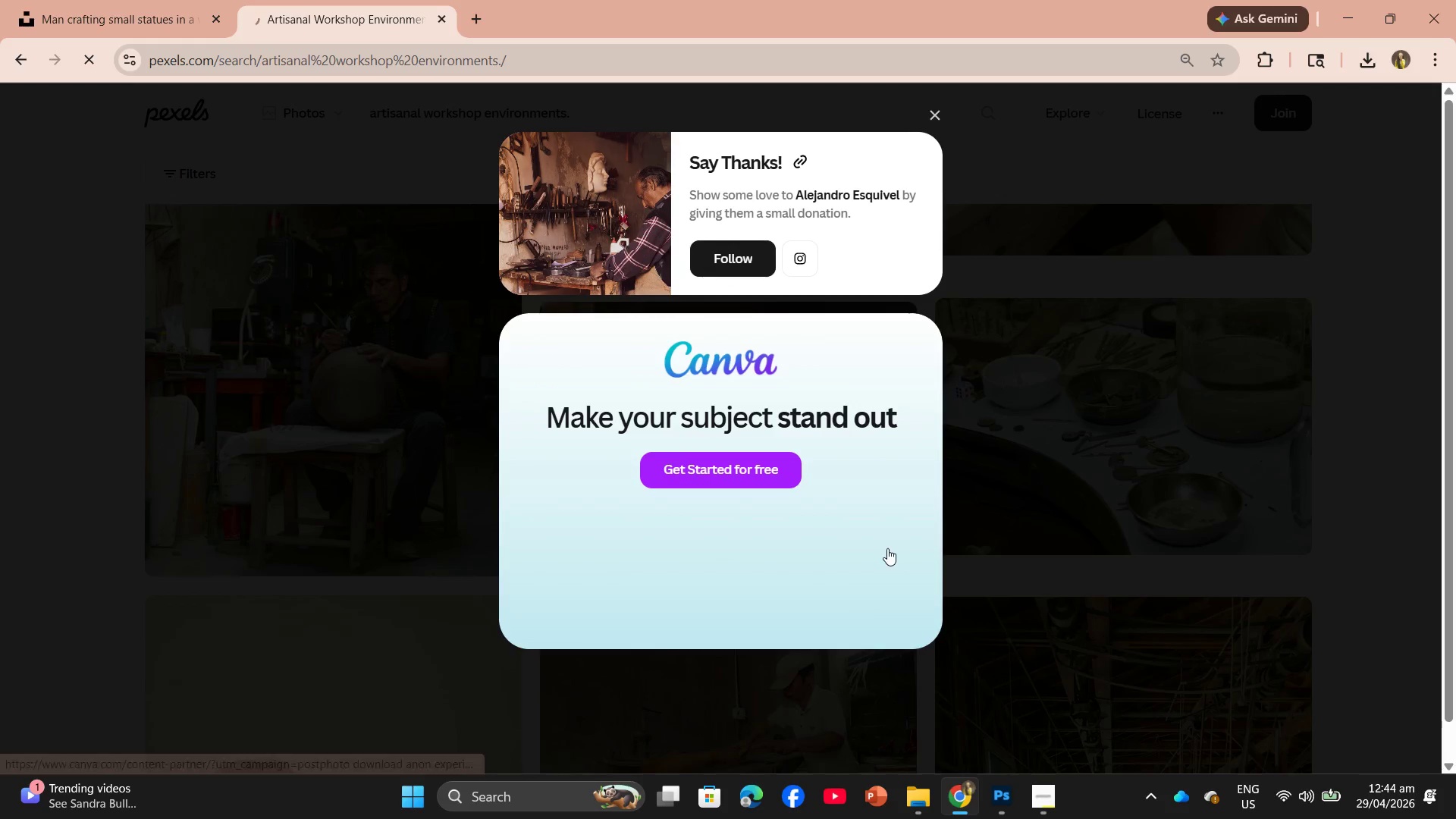 
left_click_drag(start_coordinate=[1214, 102], to_coordinate=[570, 400])
 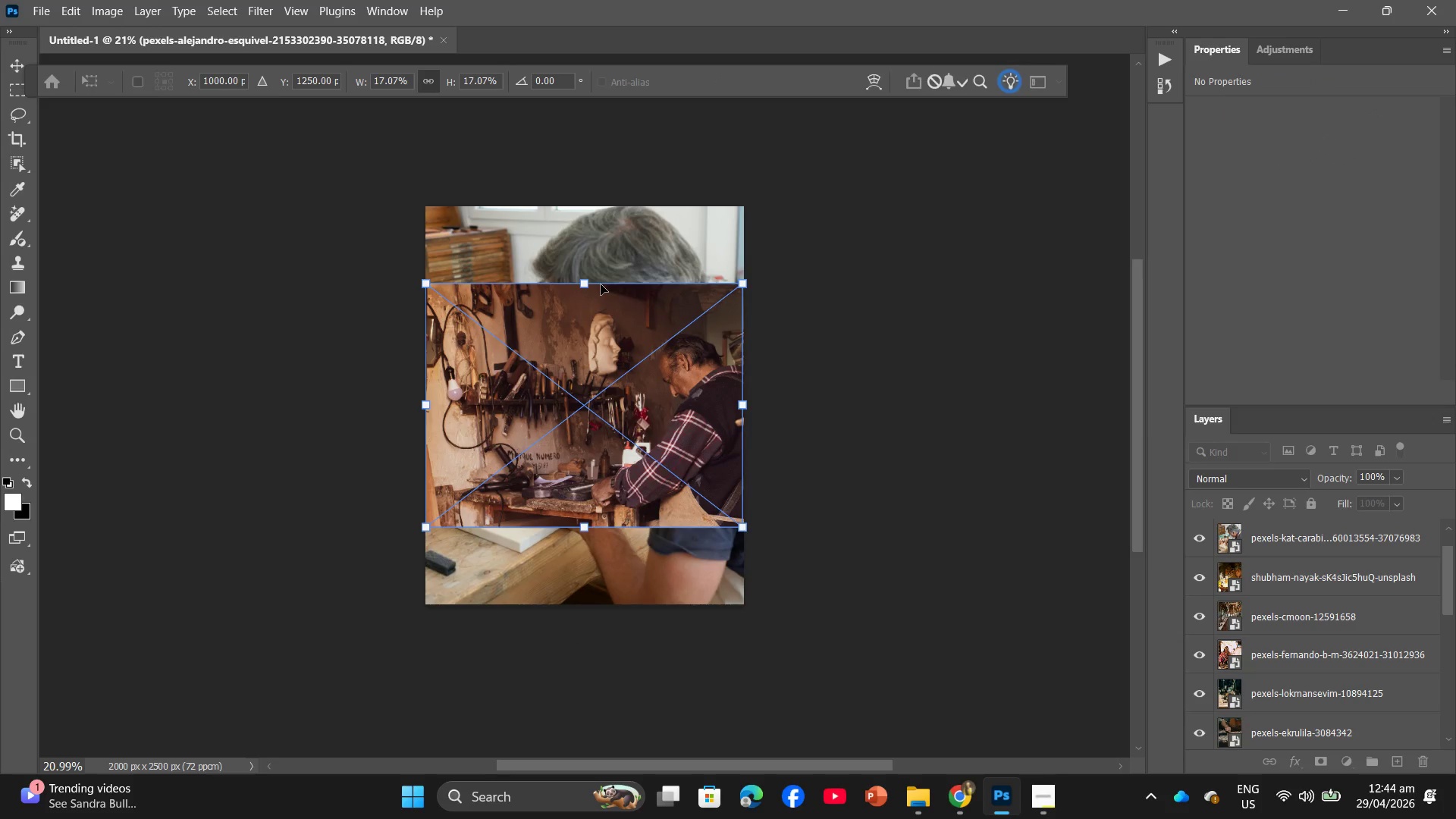 
left_click_drag(start_coordinate=[592, 284], to_coordinate=[645, 209])
 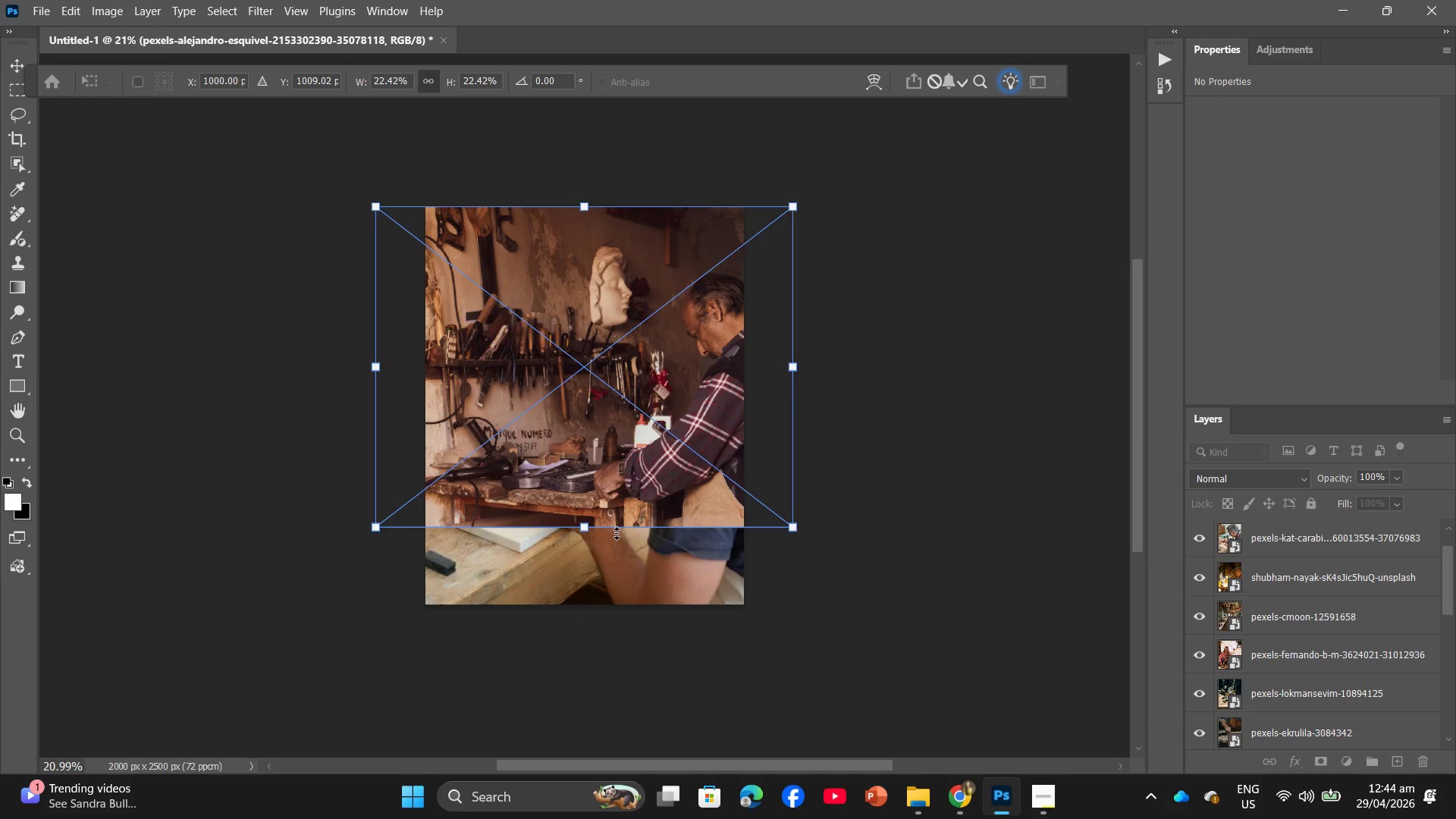 
left_click_drag(start_coordinate=[616, 529], to_coordinate=[627, 610])
 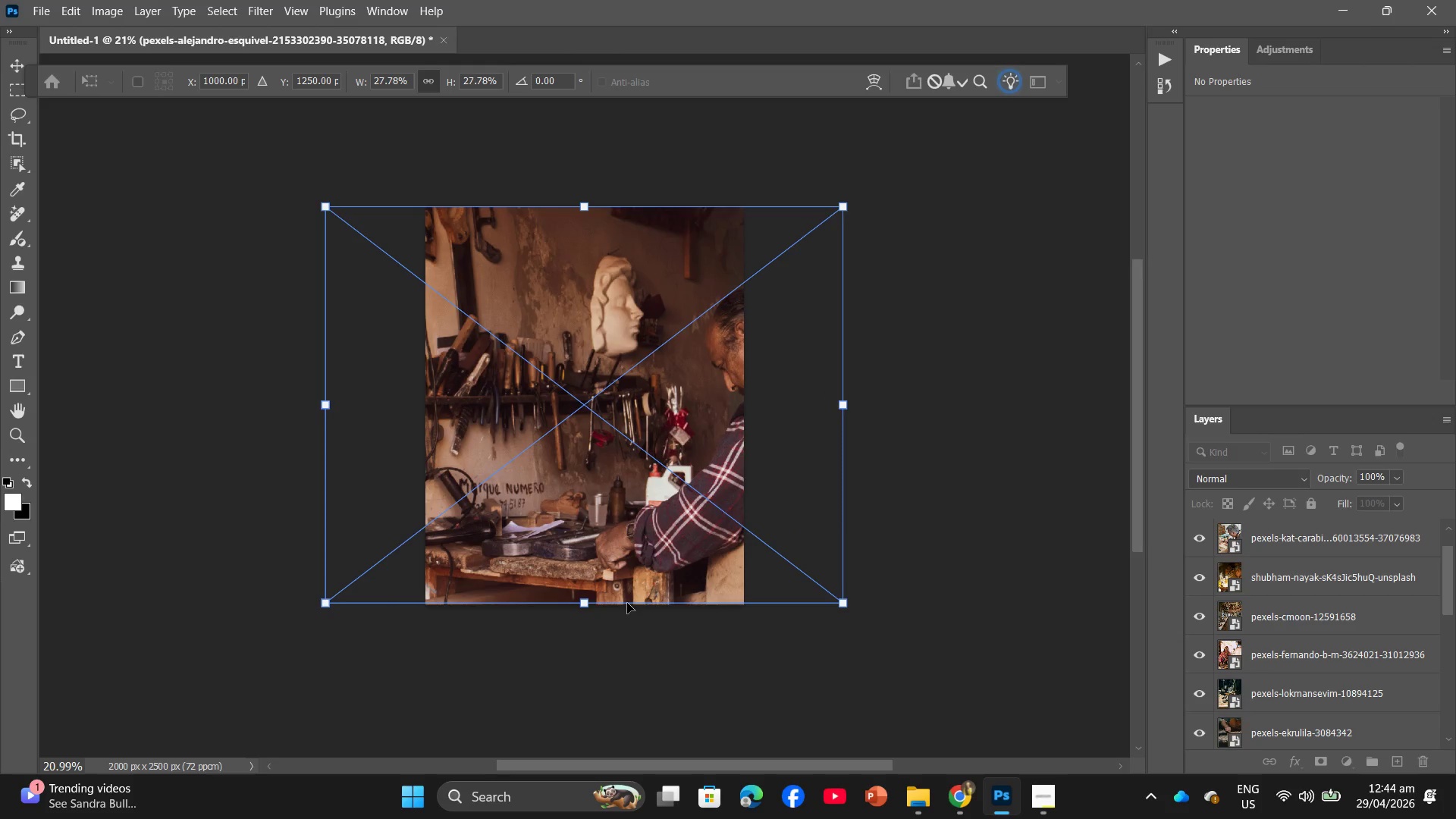 
key(Enter)
 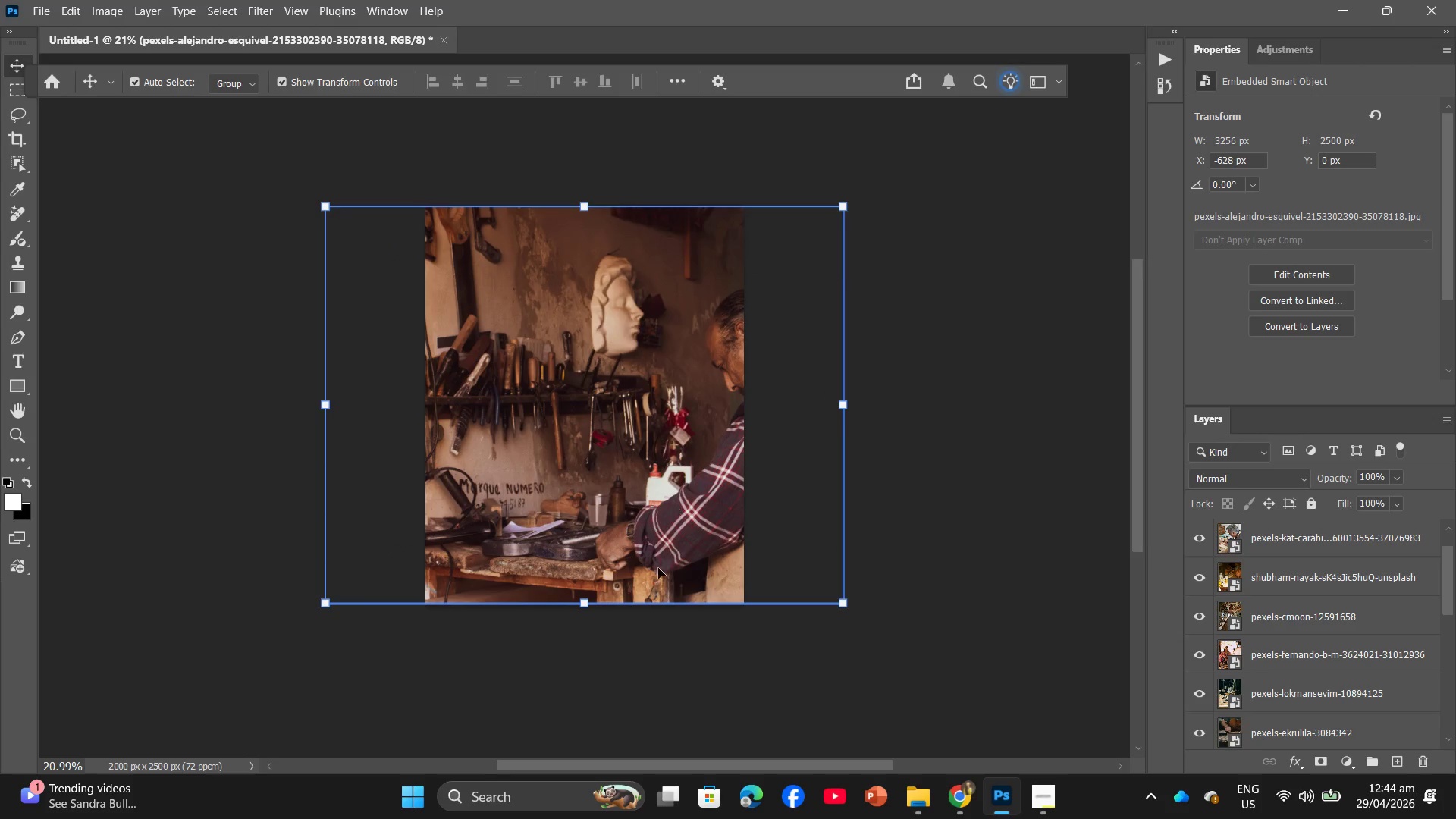 
left_click_drag(start_coordinate=[679, 560], to_coordinate=[661, 557])
 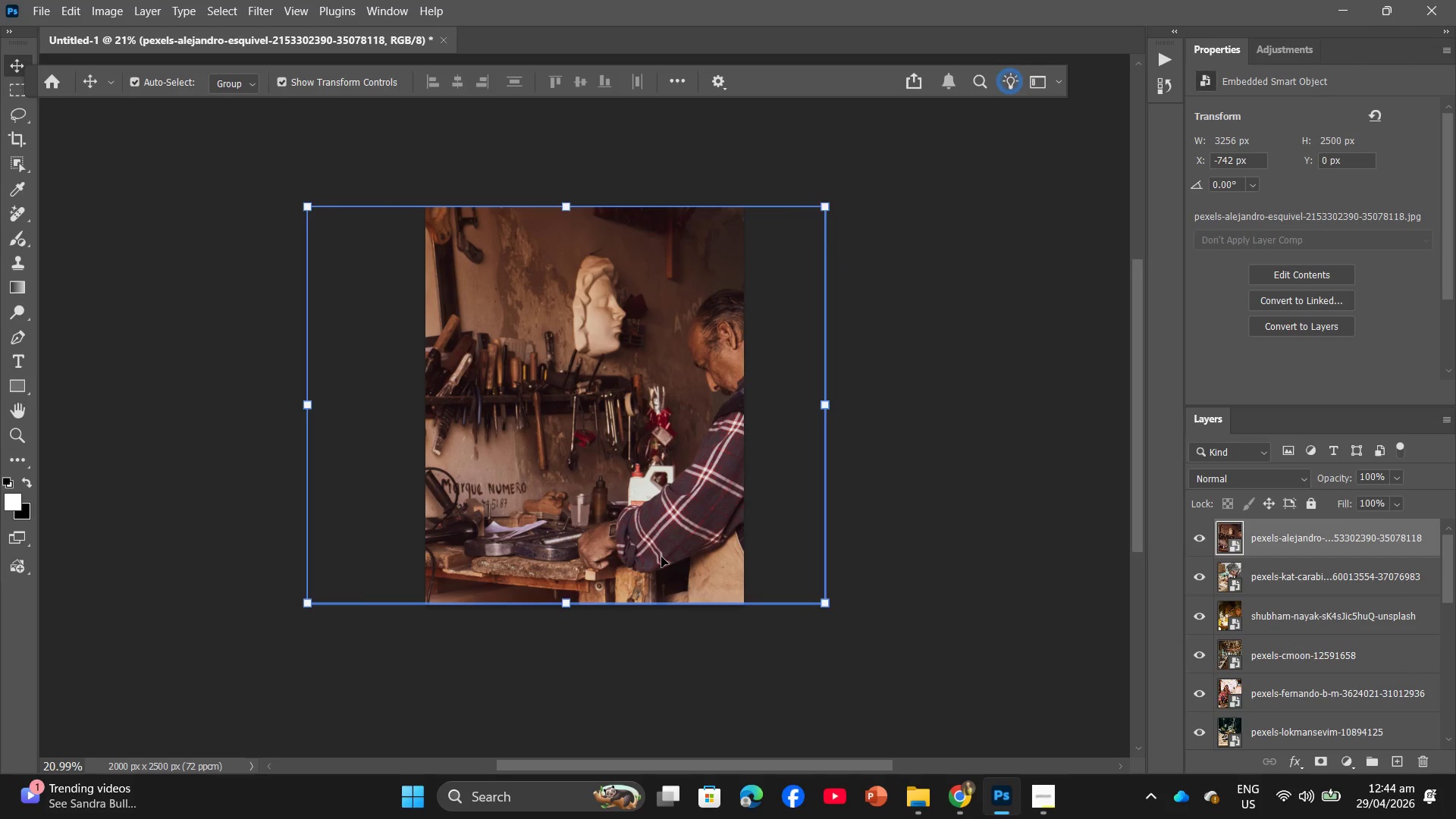 
key(Enter)
 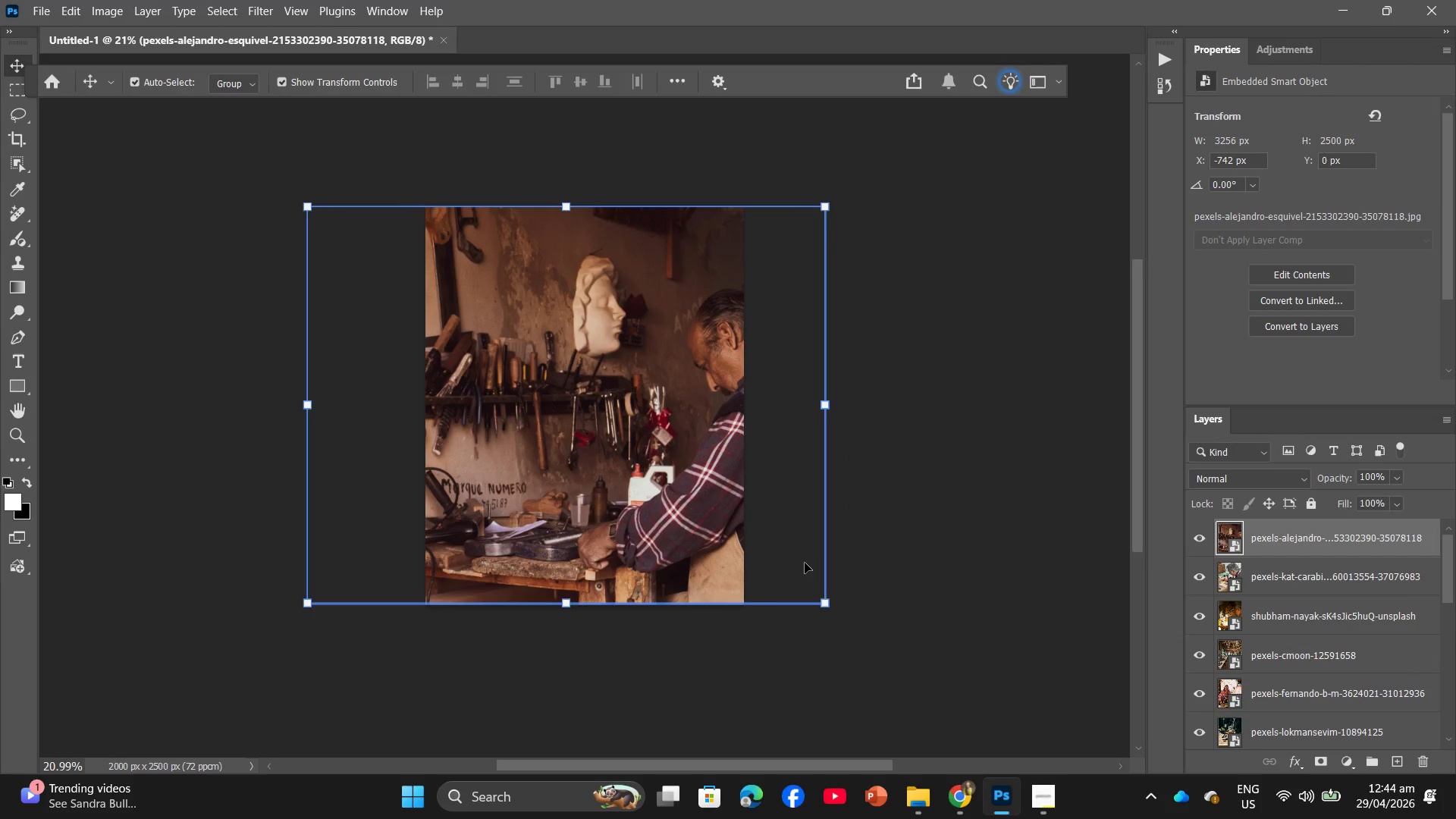 
left_click([942, 526])
 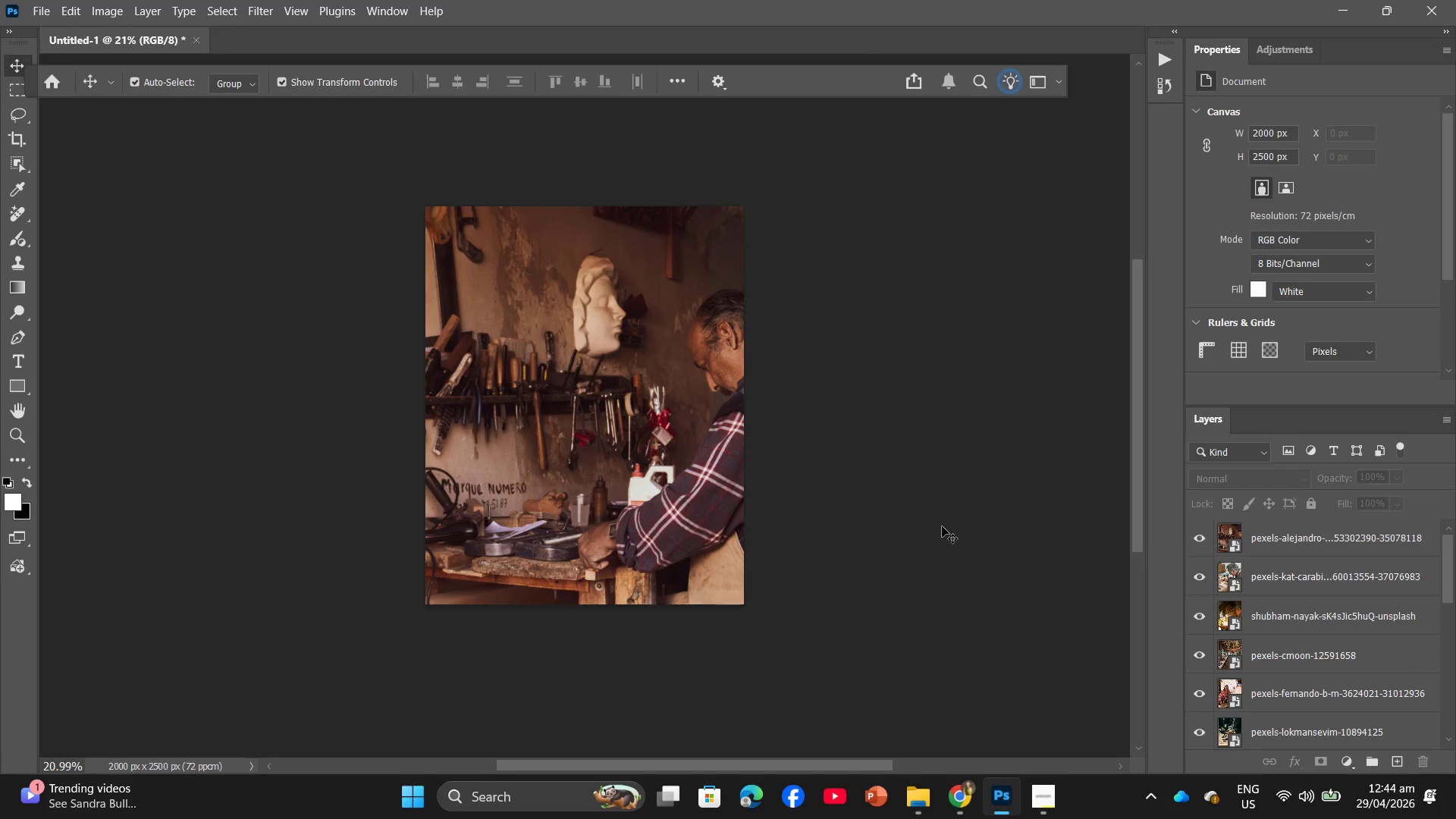 
key(Alt+Control+I)
 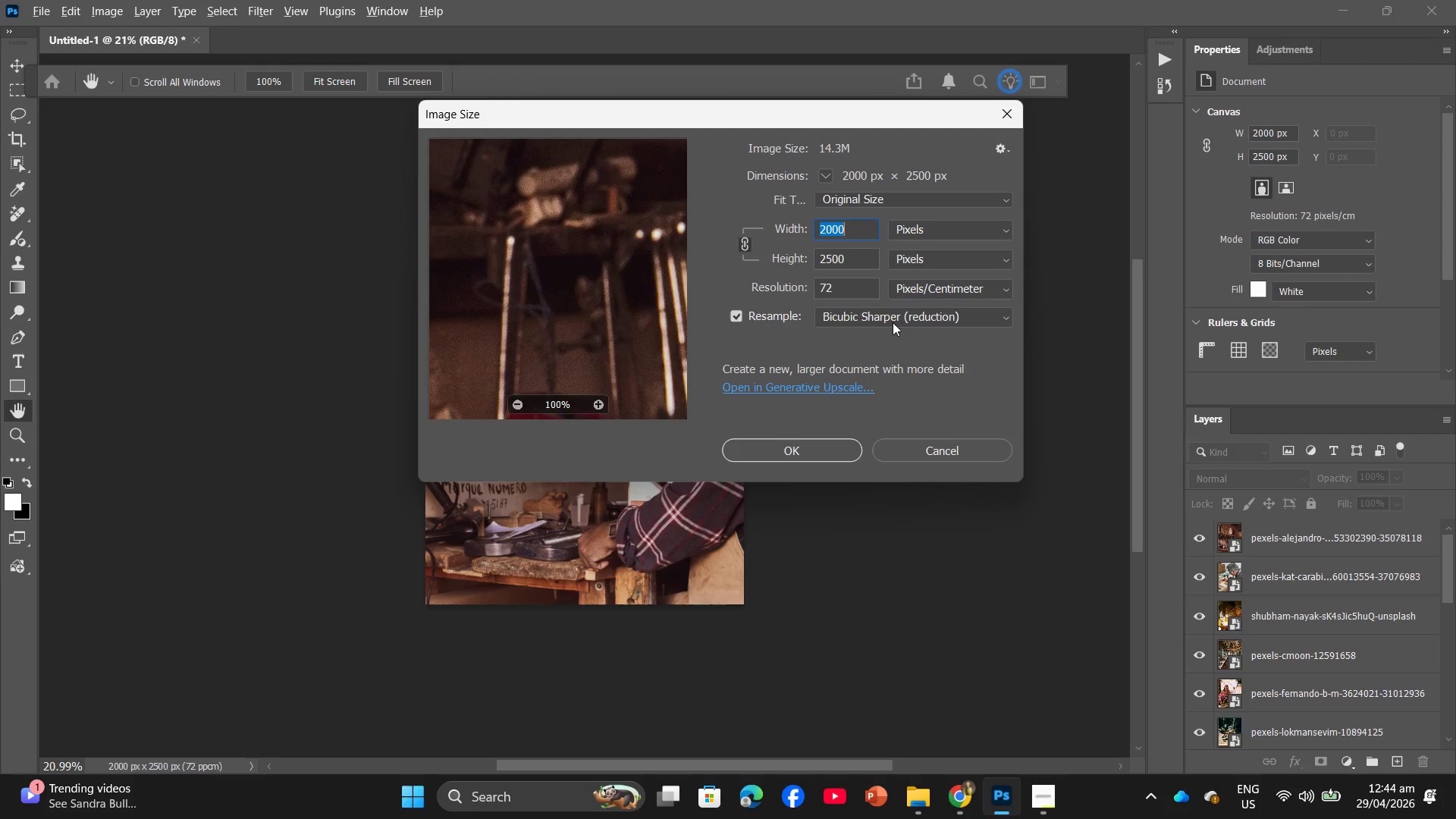 
left_click([802, 457])
 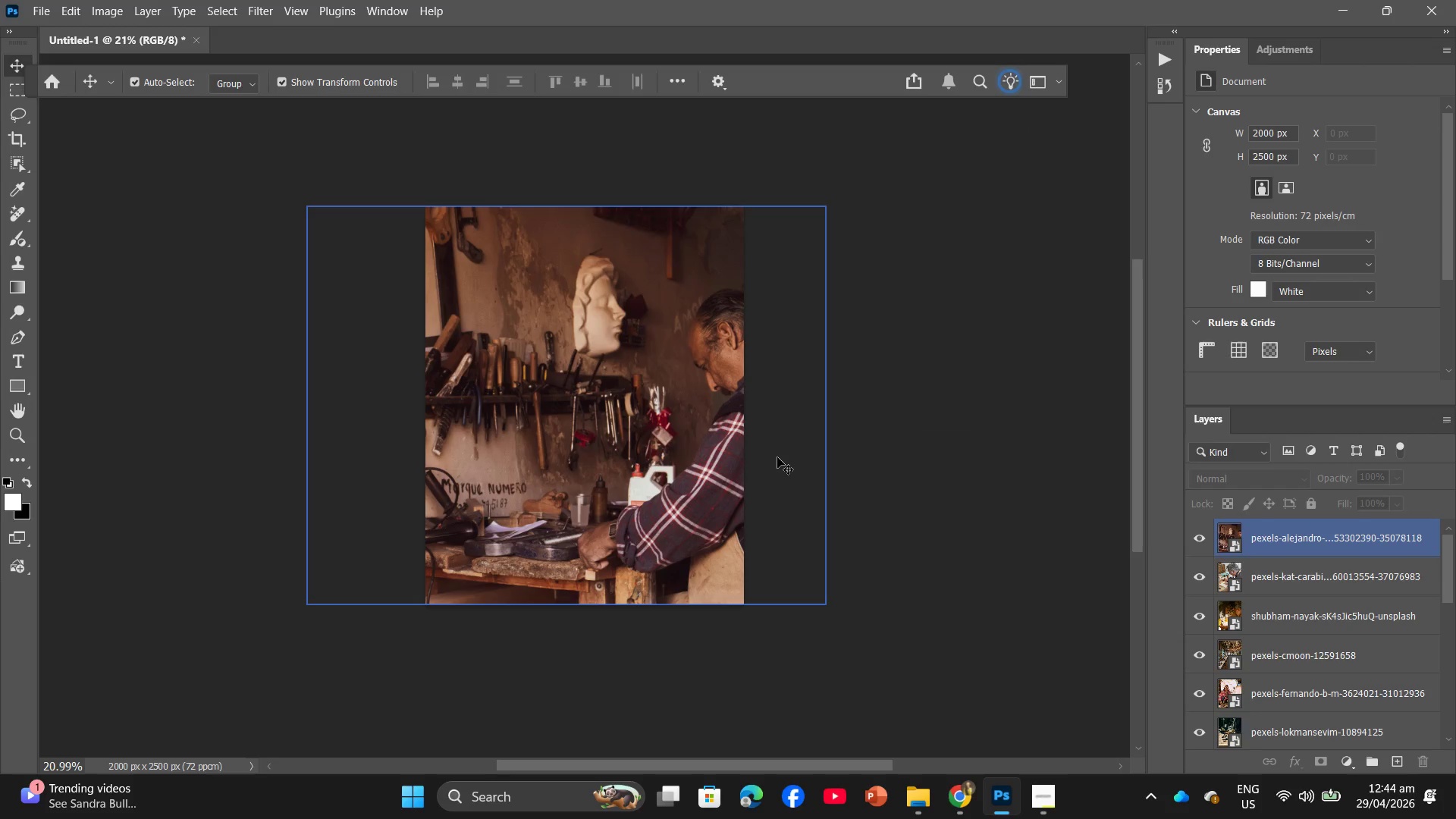 
key(Alt+Control+Shift+W)
 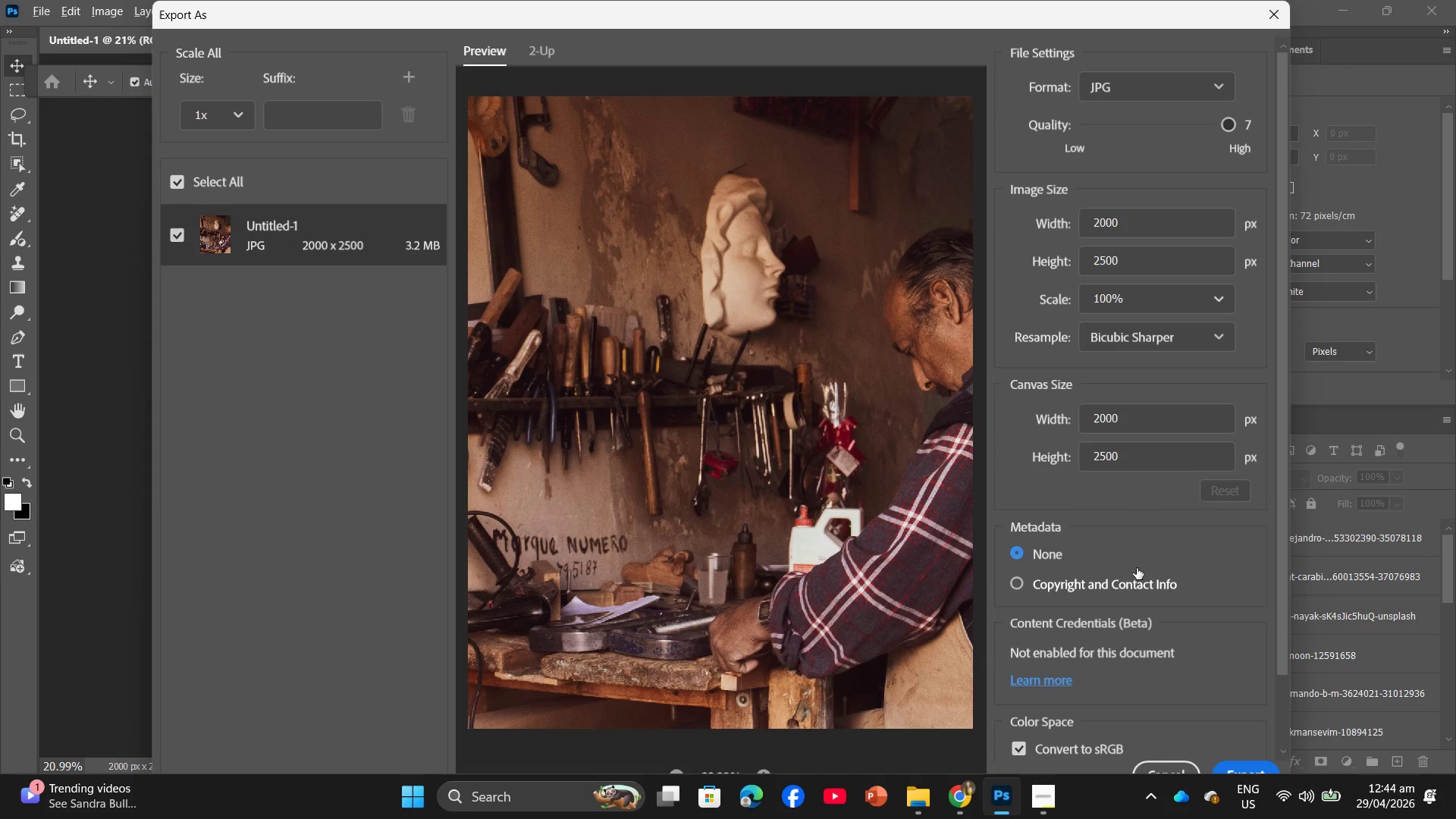 
left_click([1252, 765])
 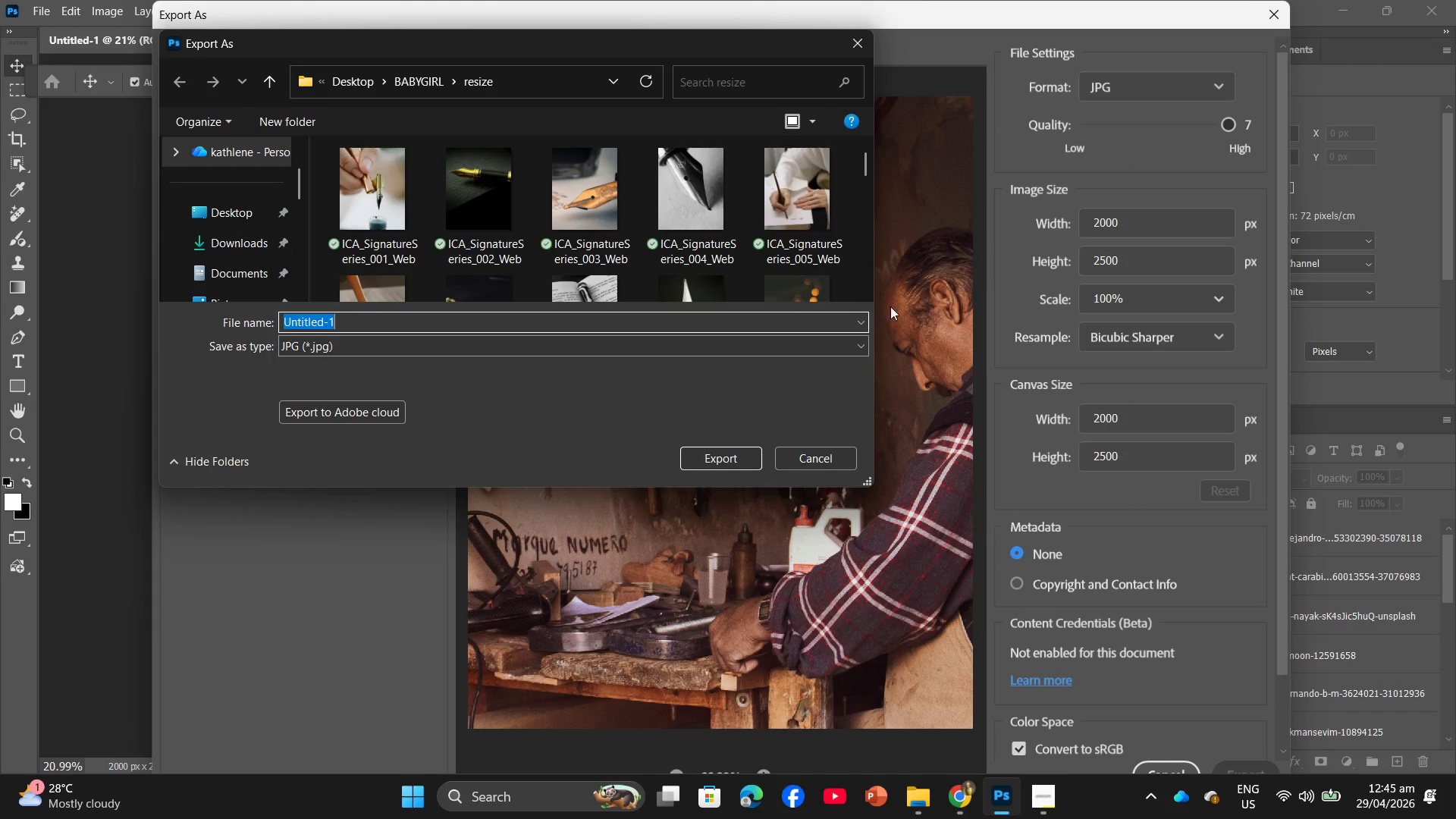 
scroll: coordinate [655, 255], scroll_direction: down, amount: 13.0
 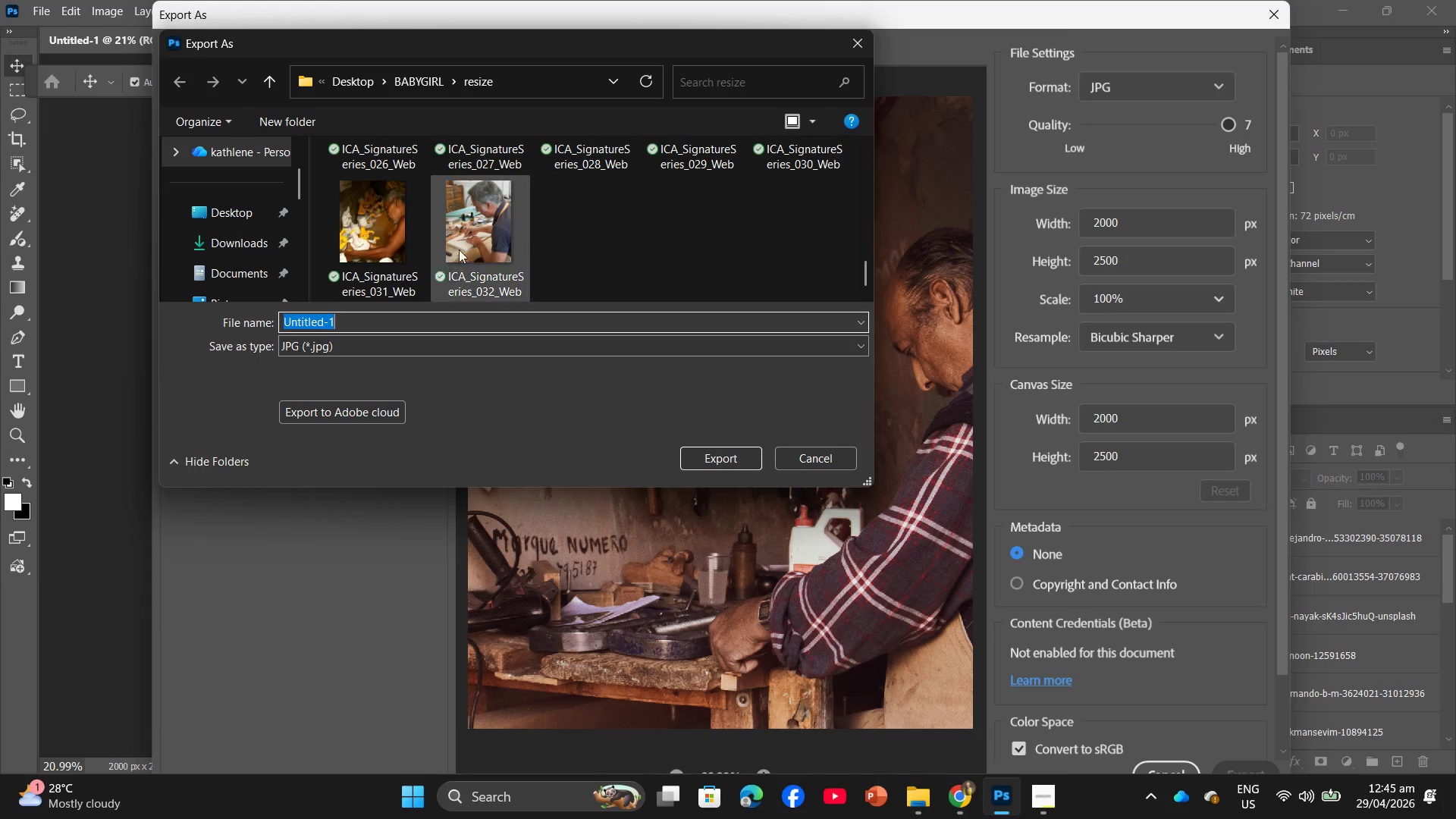 
left_click([473, 249])
 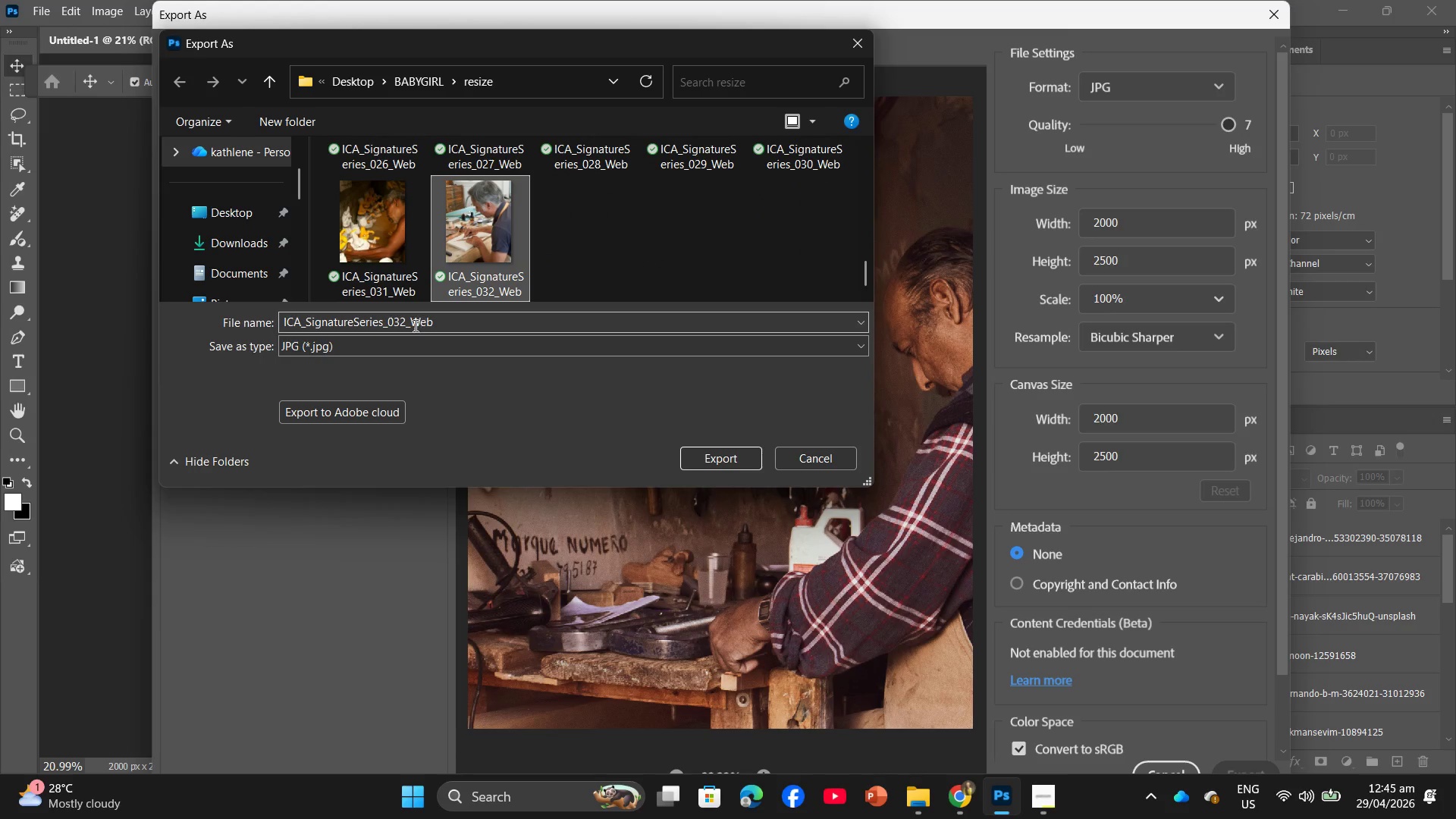 
left_click([407, 325])
 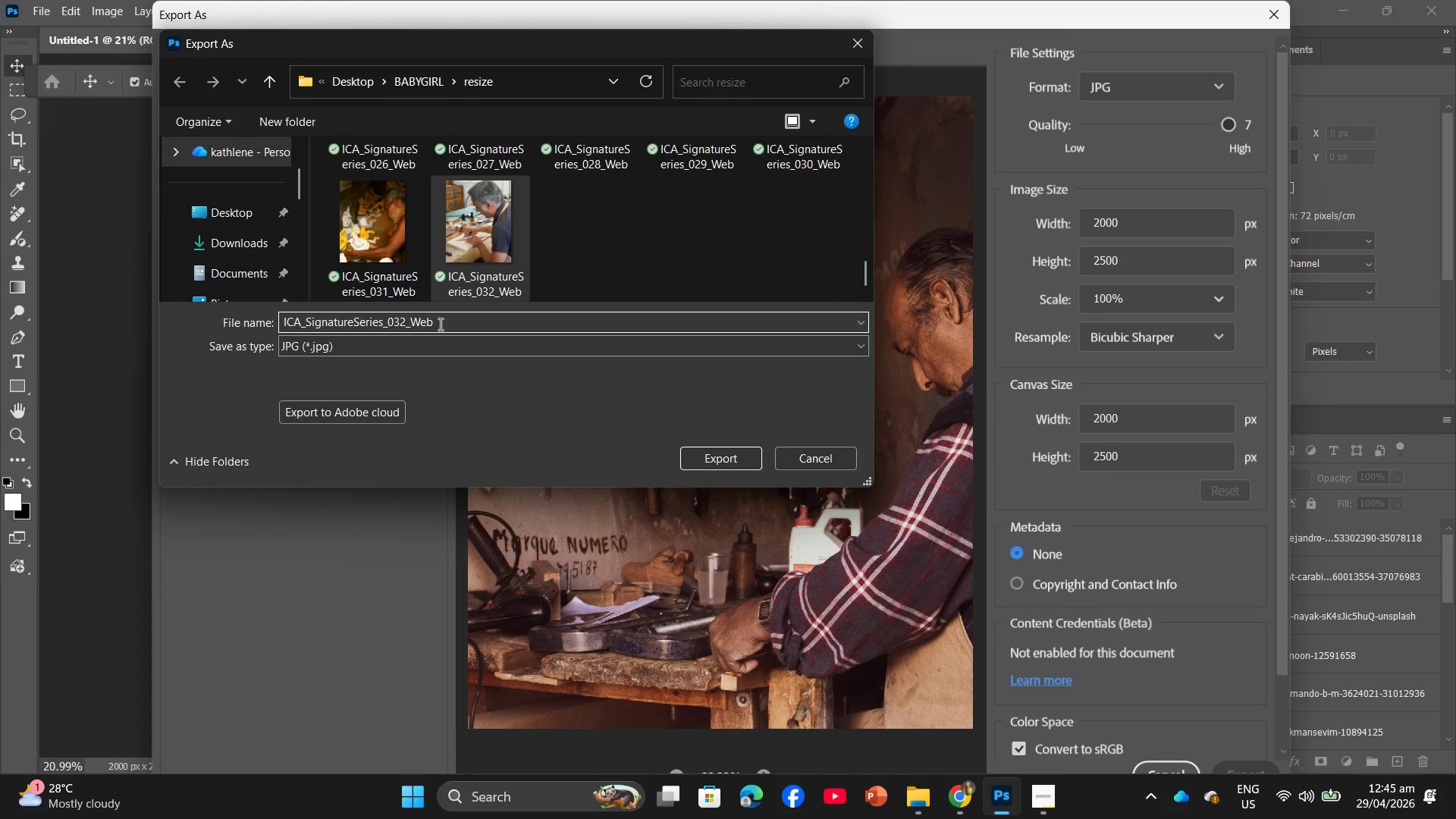 
key(Backspace)
 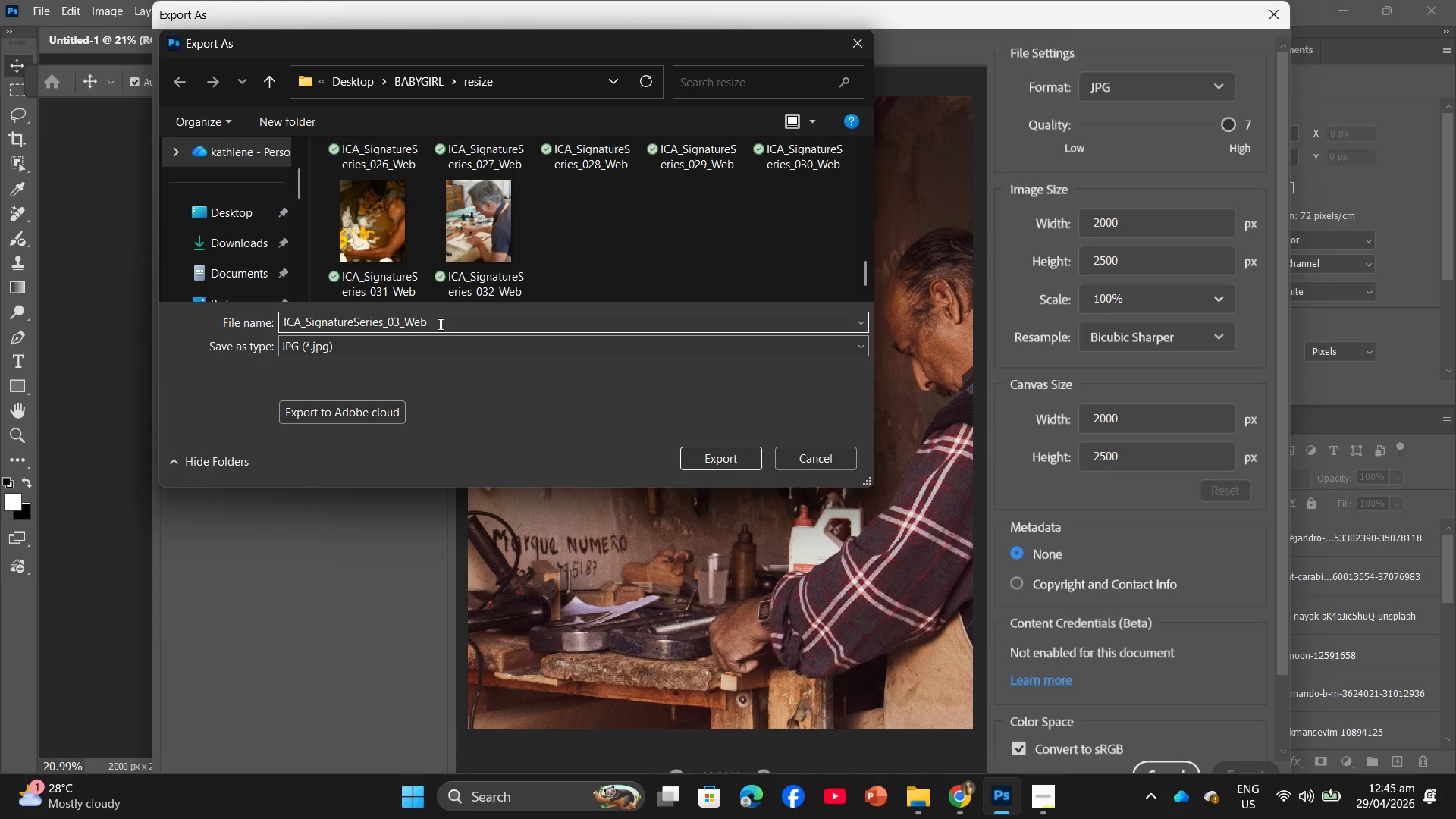 
key(Numpad3)
 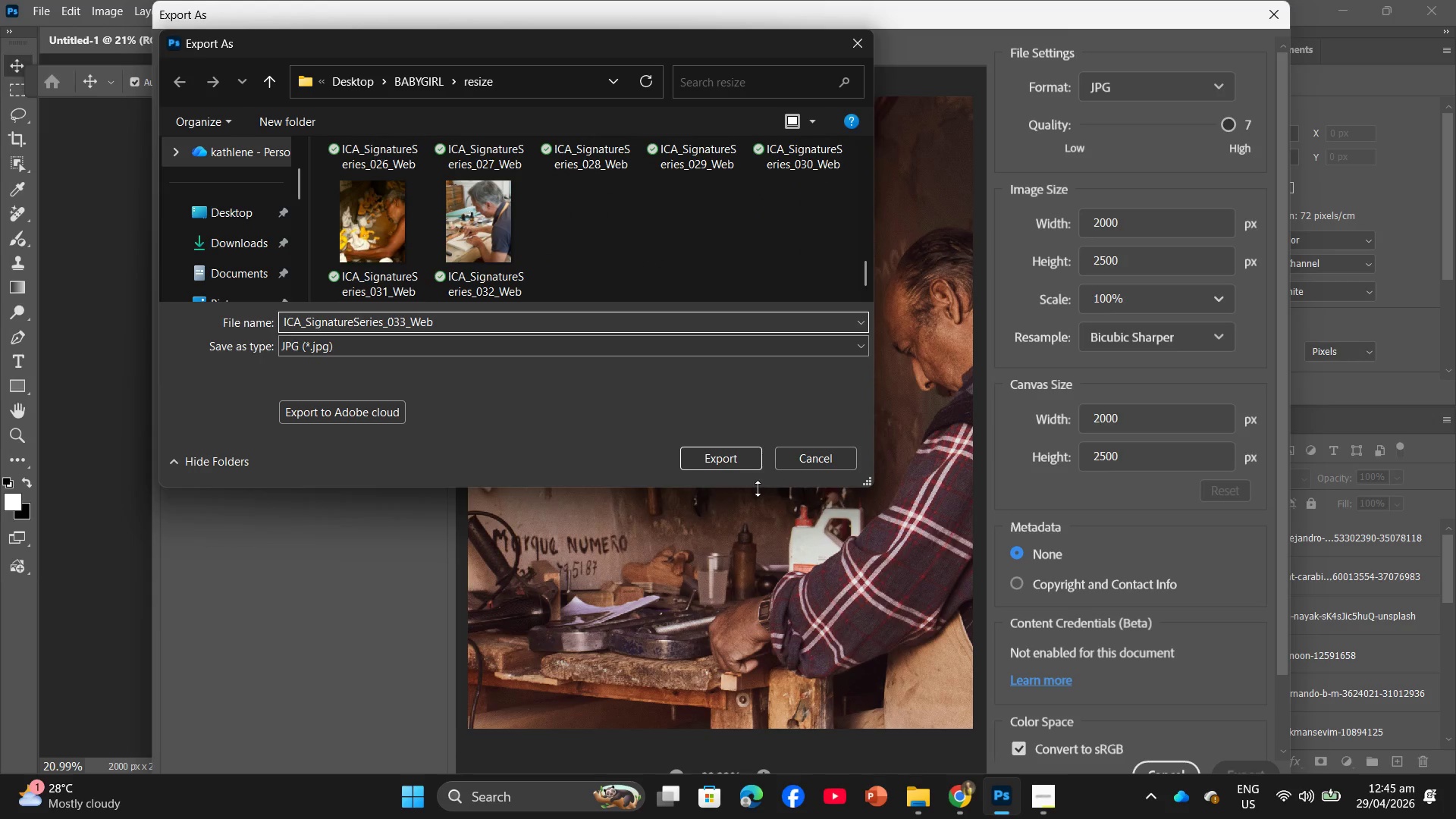 
left_click([726, 466])
 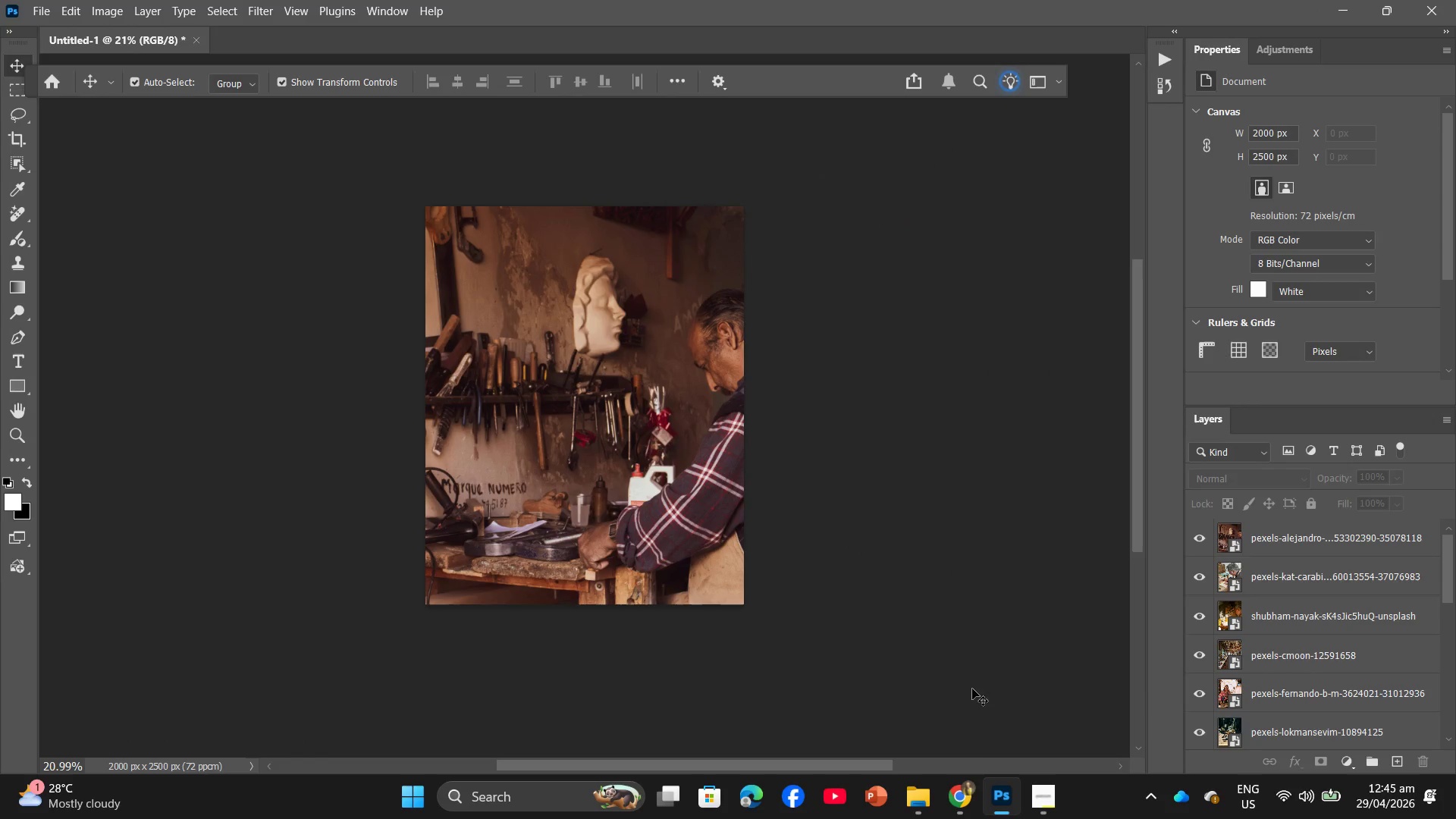 
left_click([971, 799])
 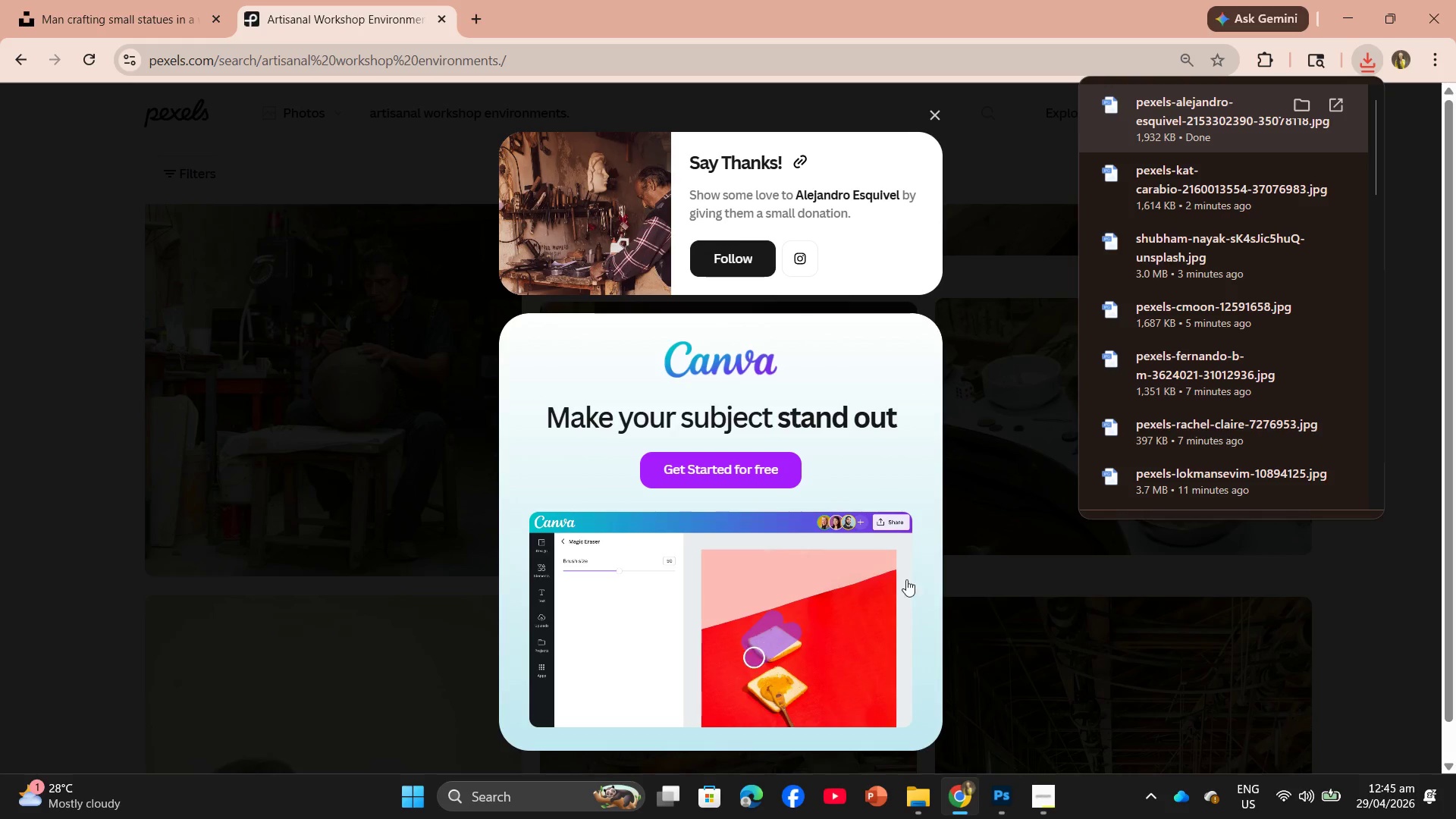 
left_click([1200, 640])
 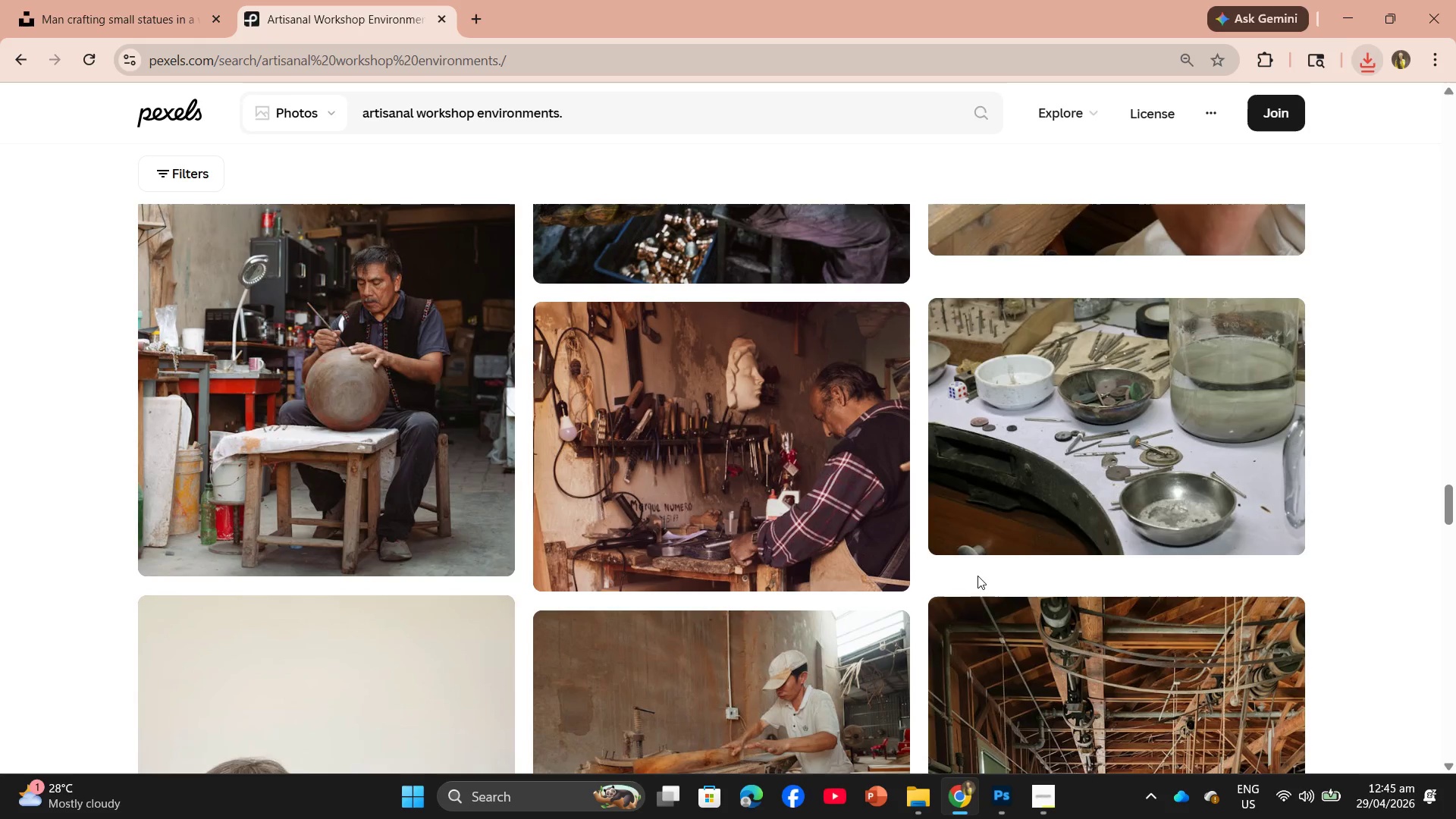 
scroll: coordinate [978, 575], scroll_direction: down, amount: 4.0
 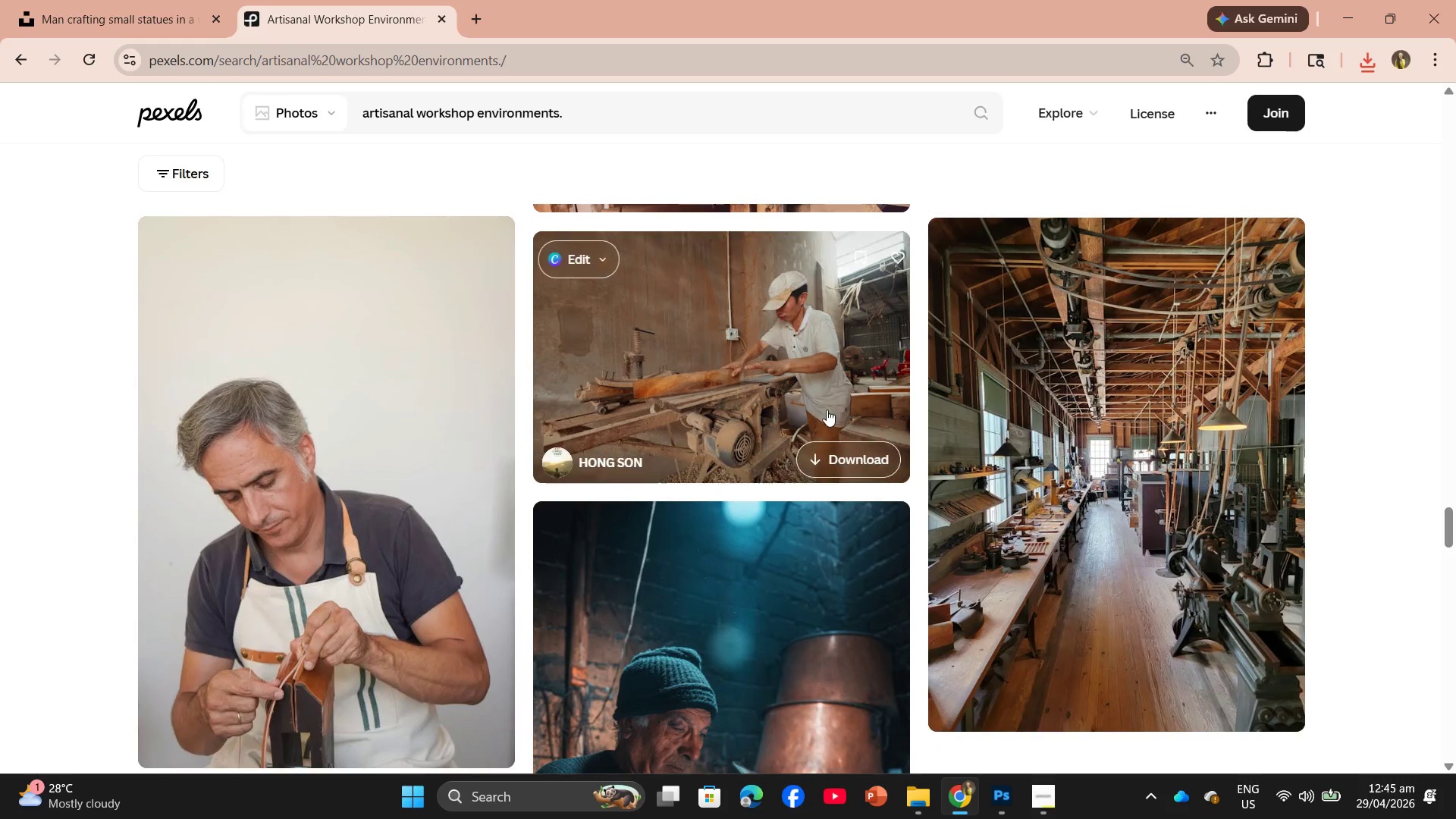 
left_click([789, 351])
 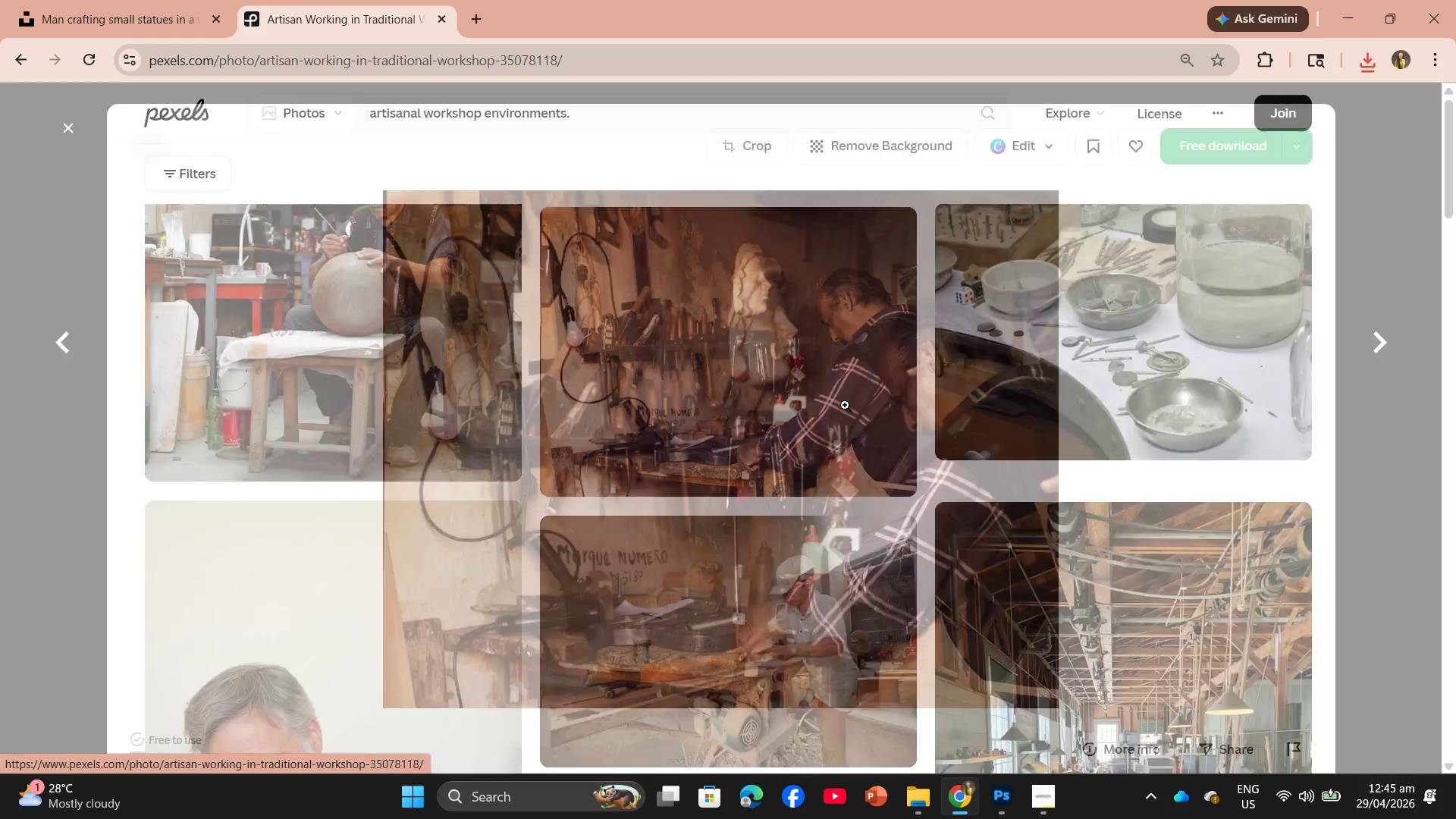 
scroll: coordinate [827, 408], scroll_direction: up, amount: 3.0
 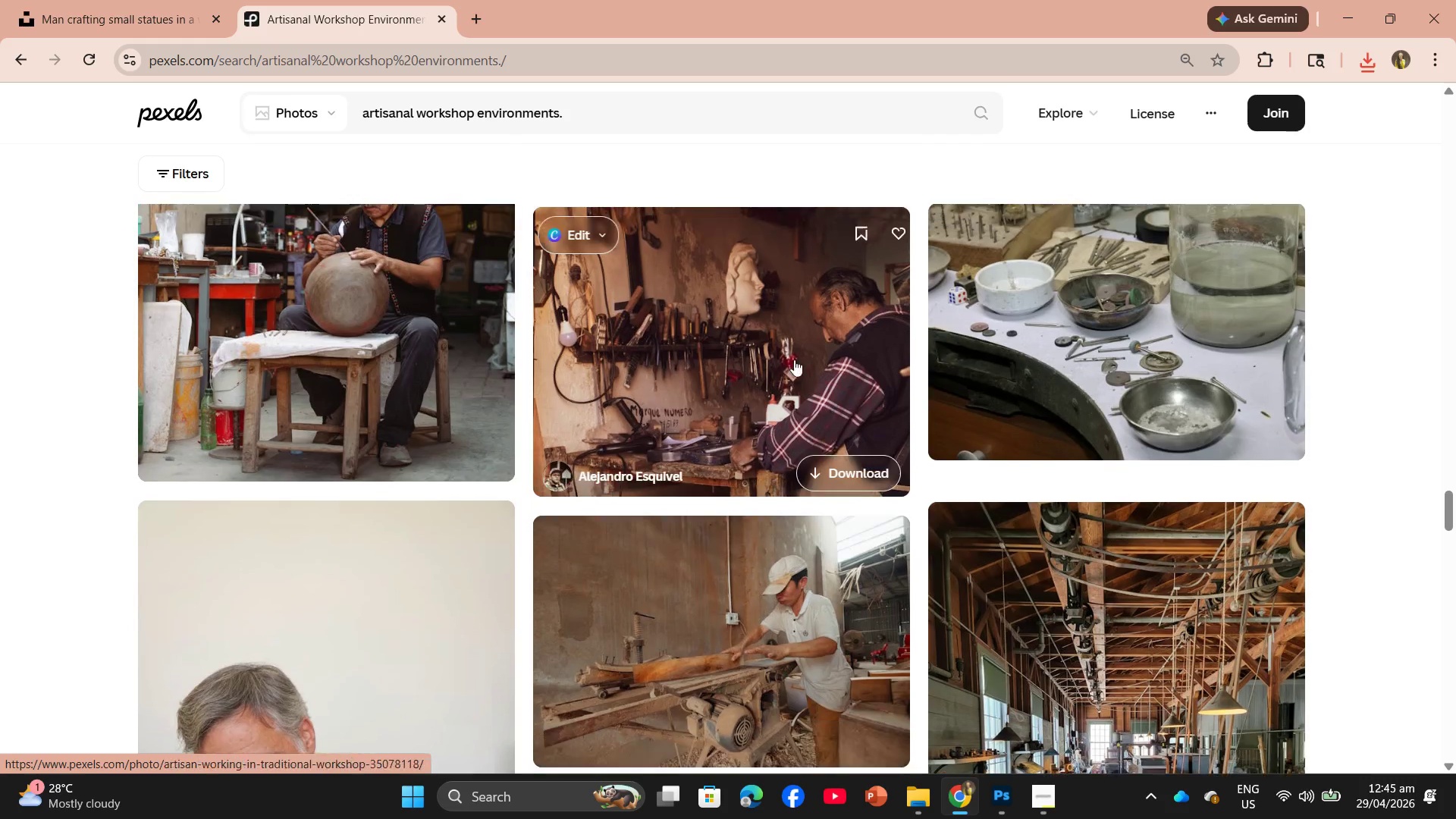 
scroll: coordinate [846, 406], scroll_direction: down, amount: 4.0
 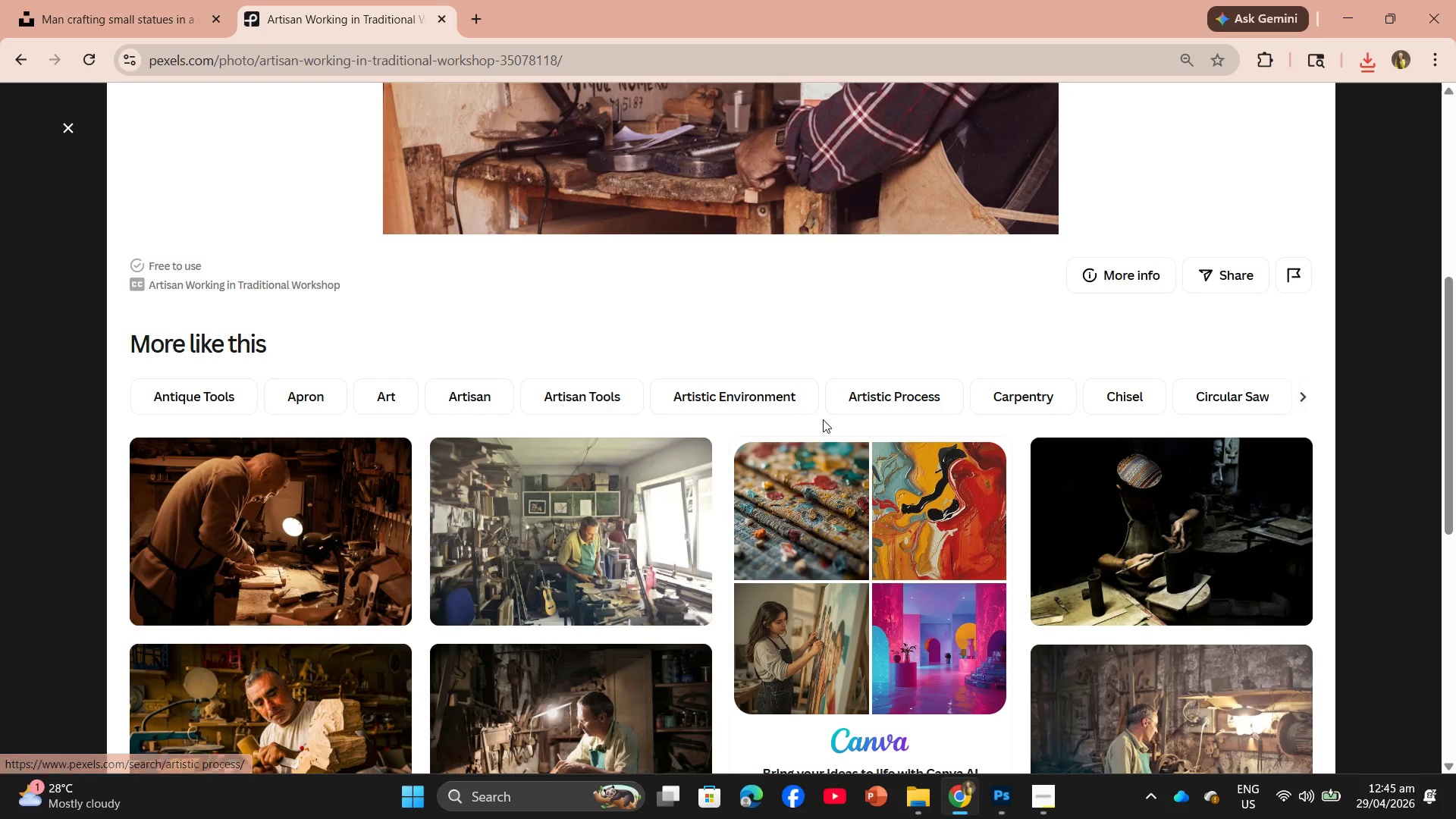 
left_click([783, 397])
 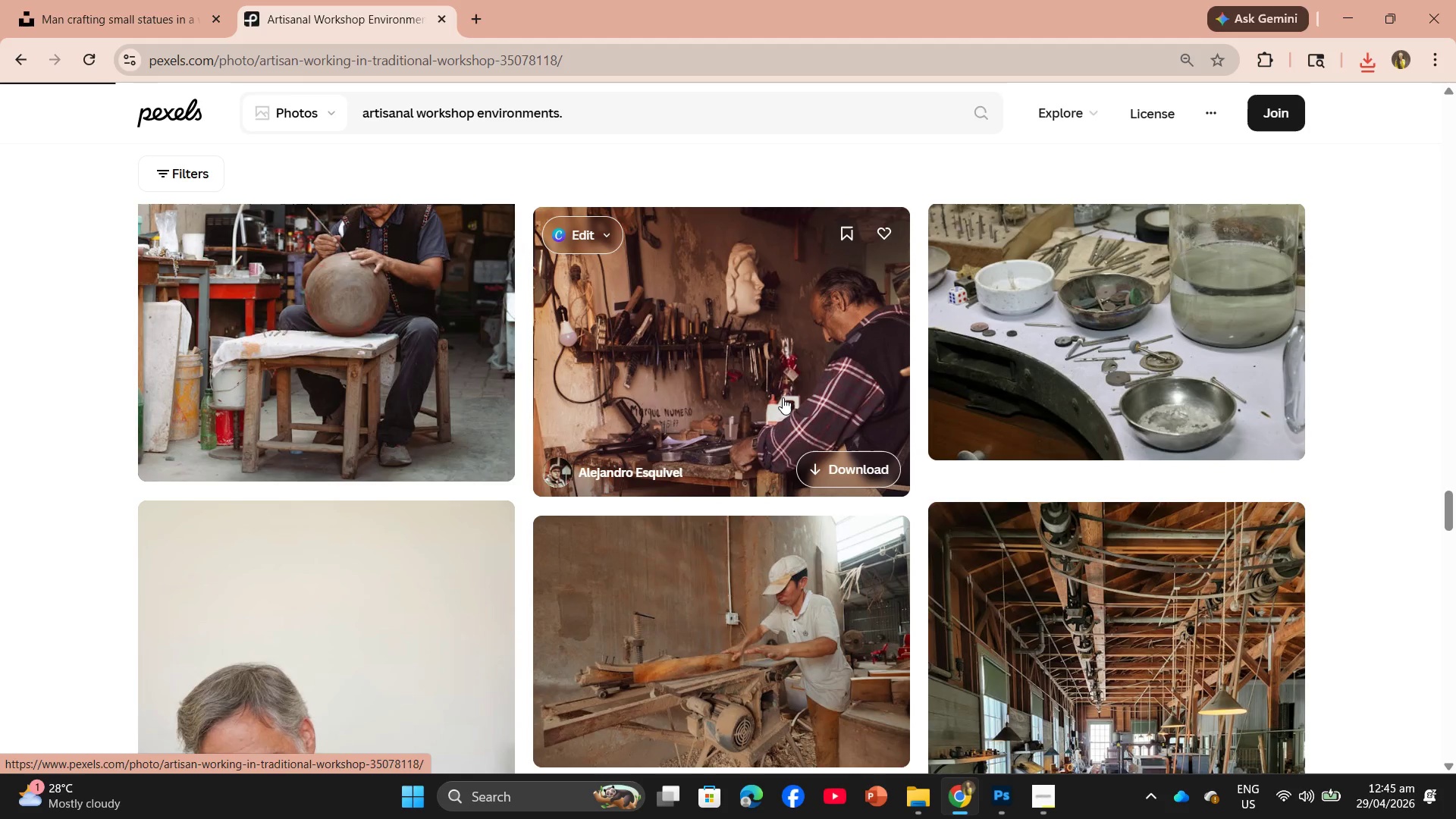 
scroll: coordinate [783, 397], scroll_direction: down, amount: 4.0
 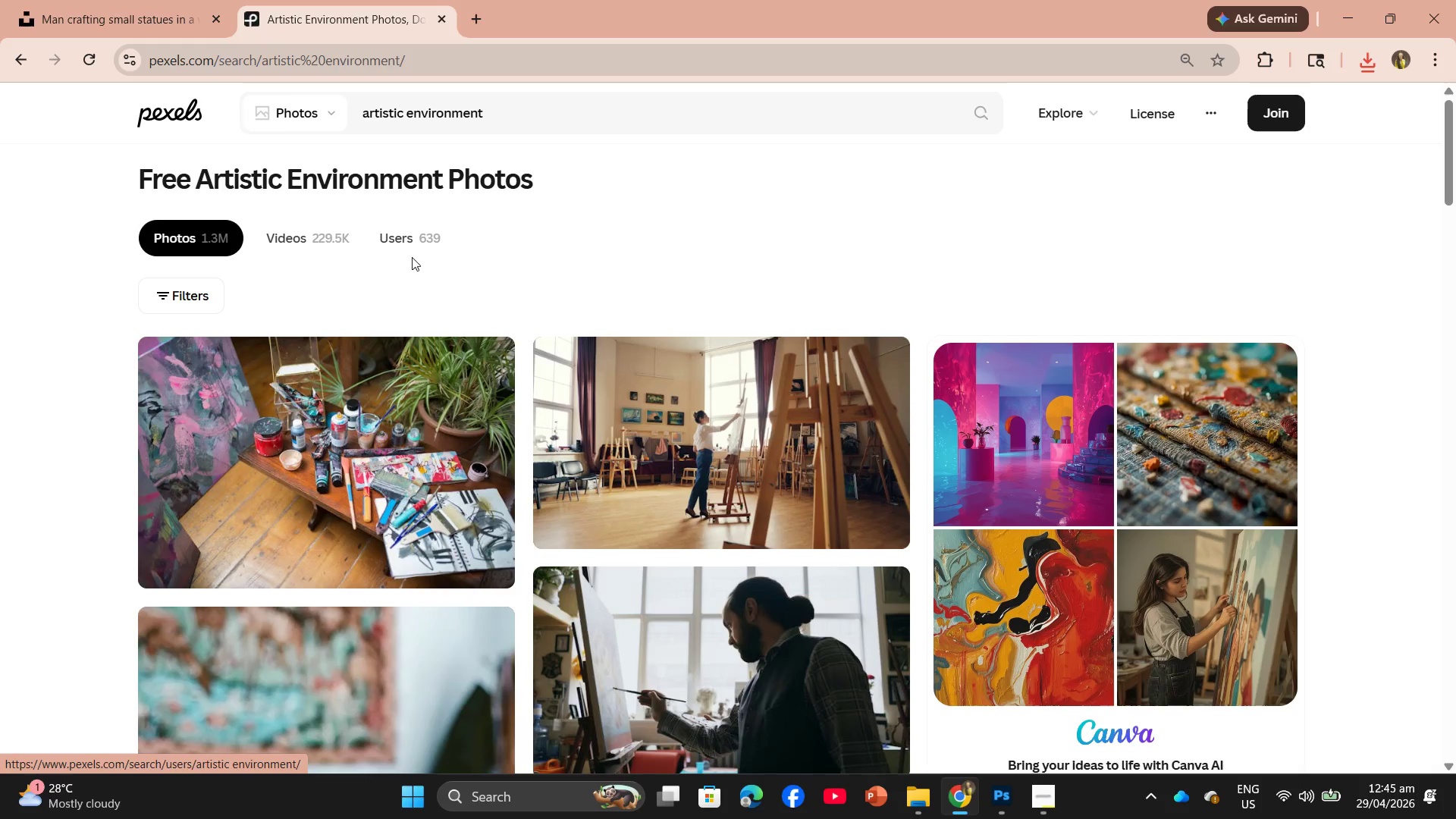 
left_click([4, 56])
 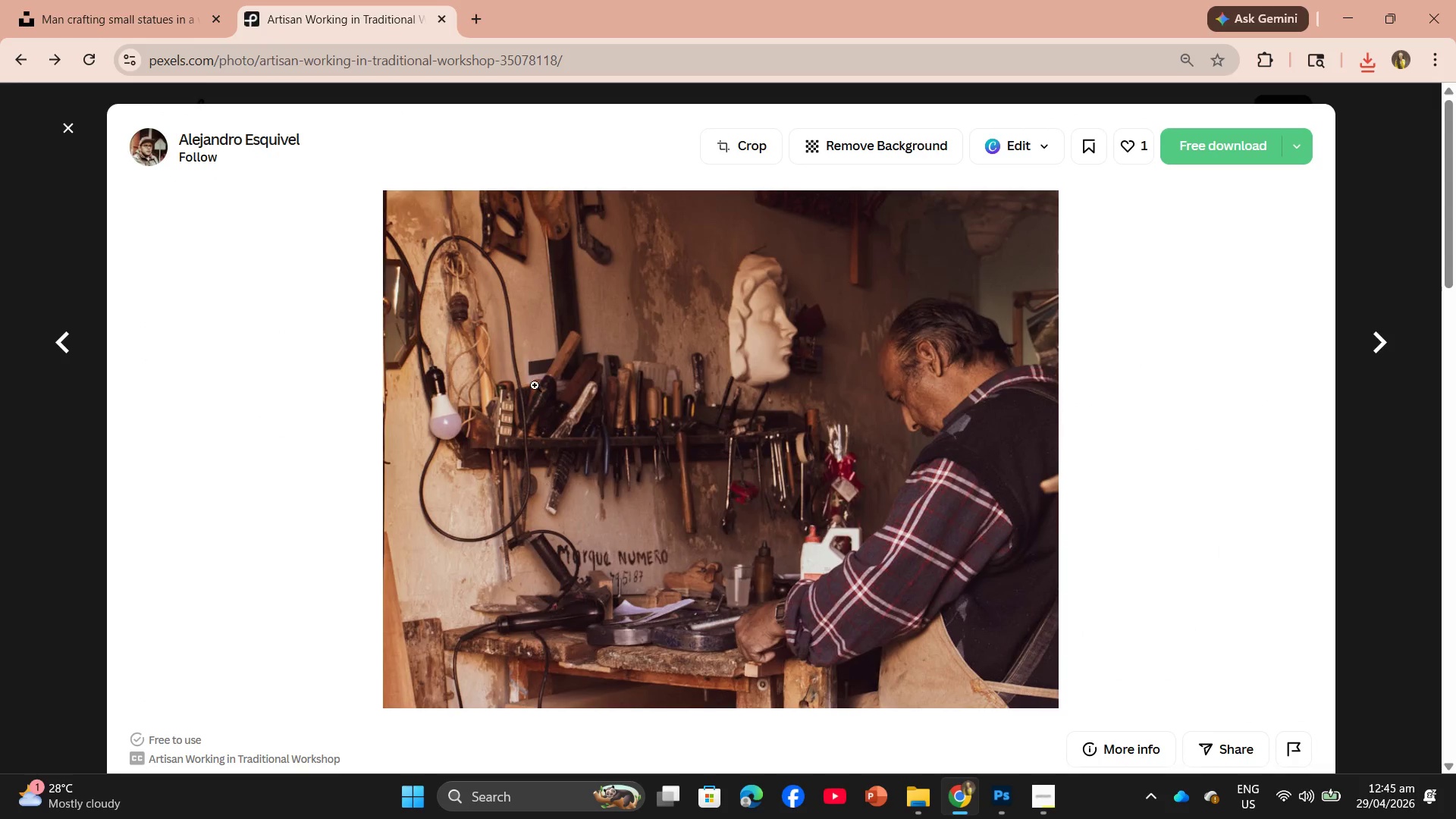 
scroll: coordinate [704, 514], scroll_direction: down, amount: 15.0
 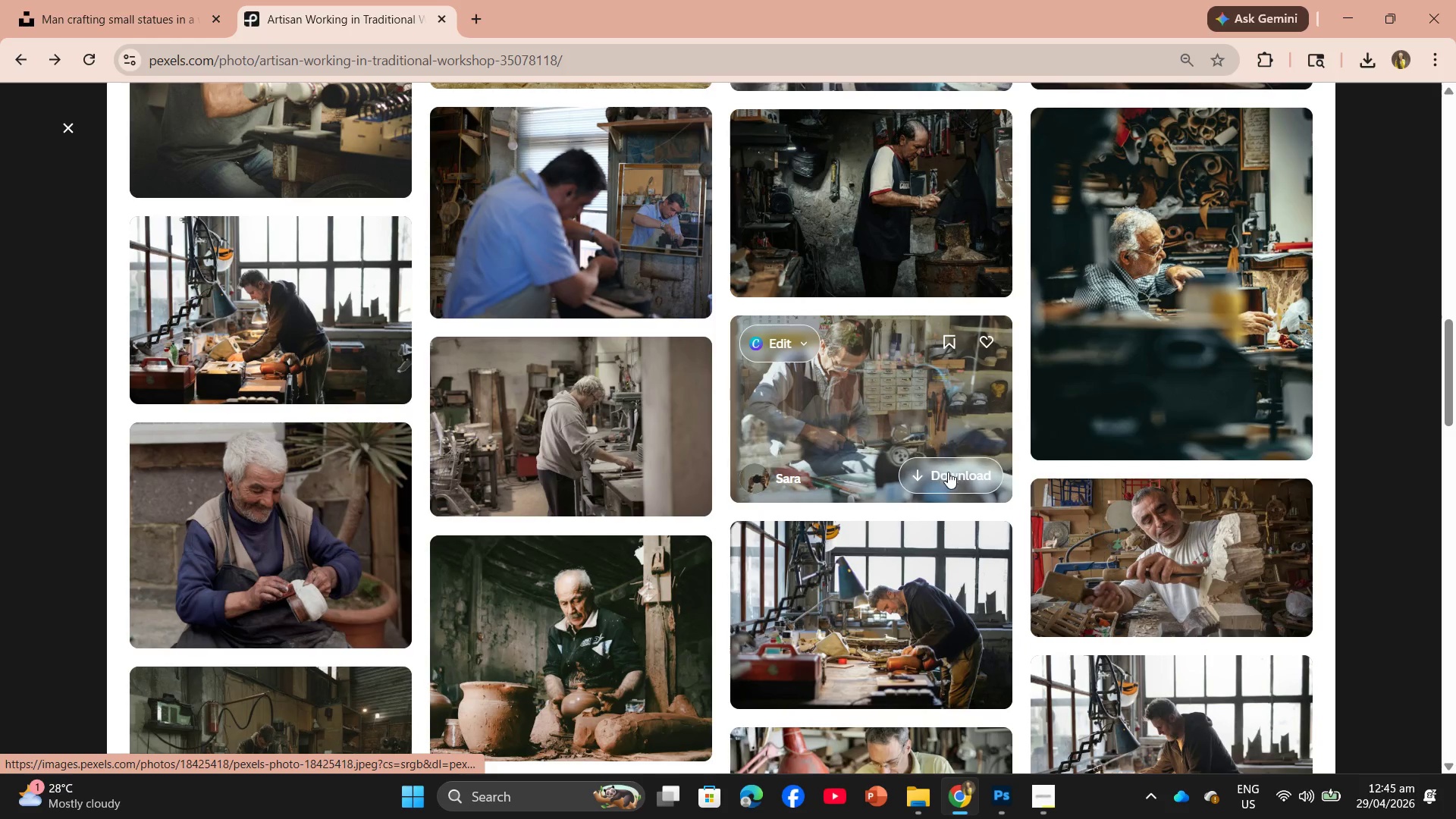 
scroll: coordinate [984, 488], scroll_direction: up, amount: 9.0
 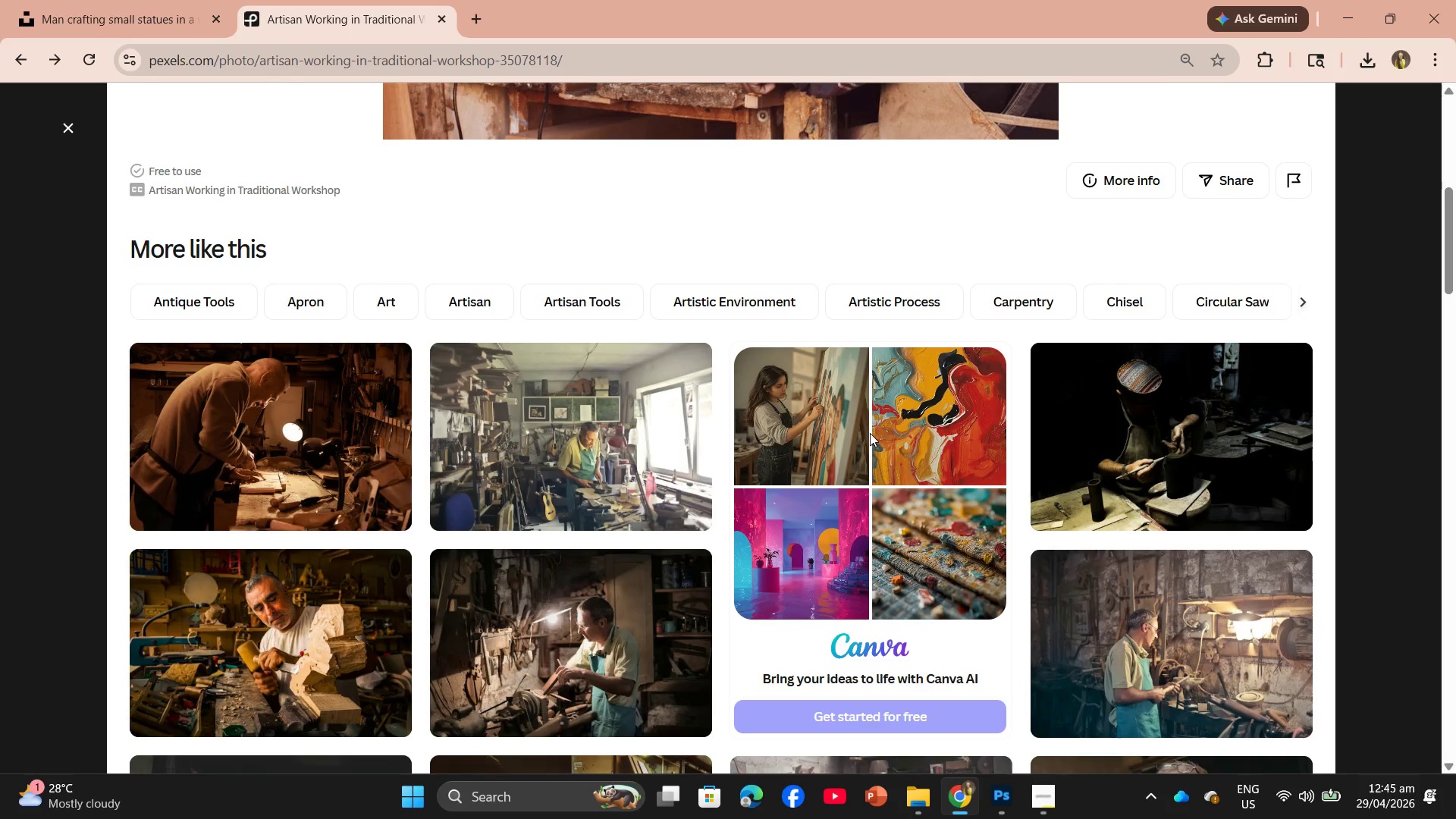 
scroll: coordinate [1152, 476], scroll_direction: down, amount: 13.0
 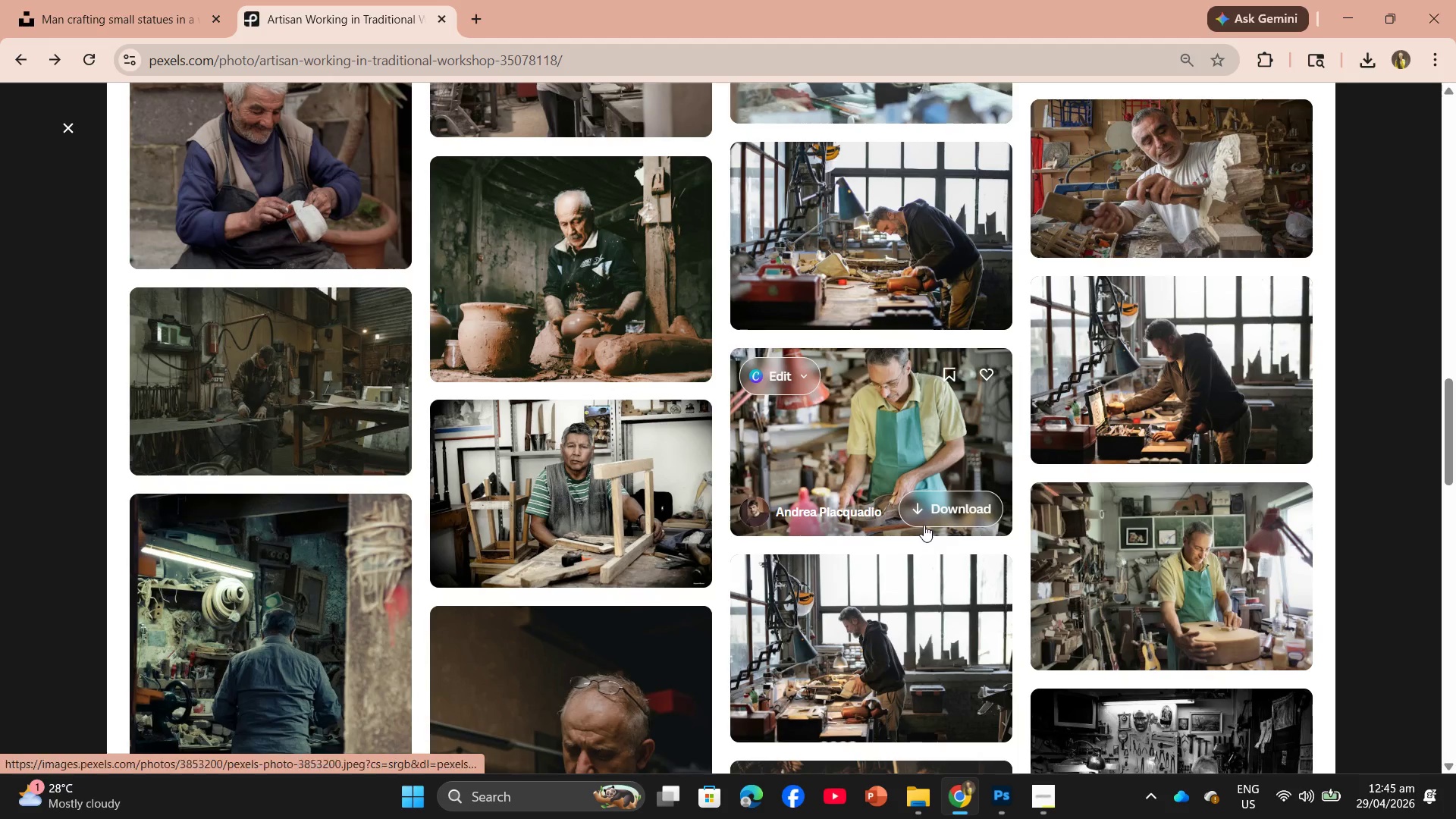 
left_click([927, 460])
 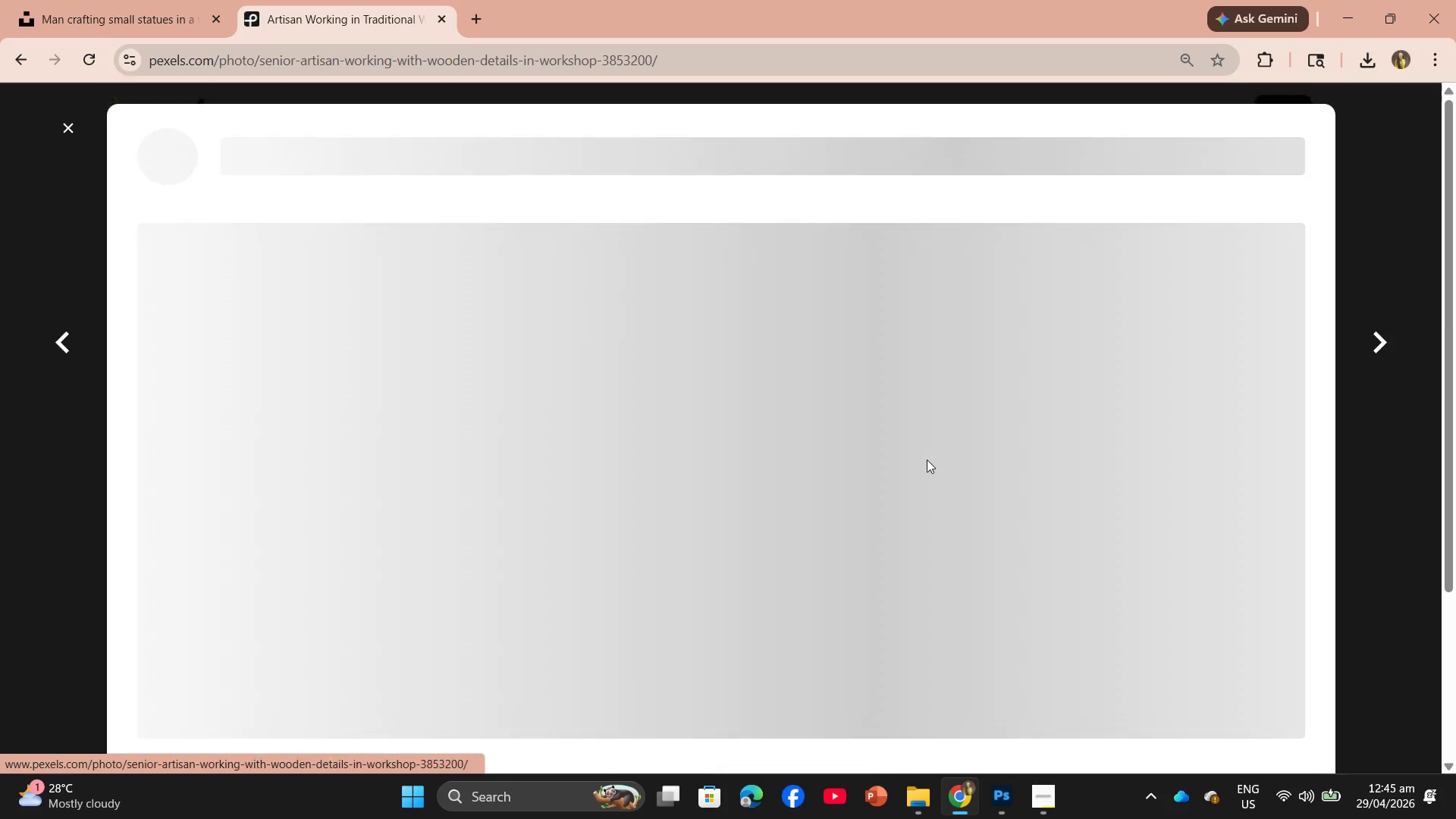 
scroll: coordinate [927, 460], scroll_direction: down, amount: 2.0
 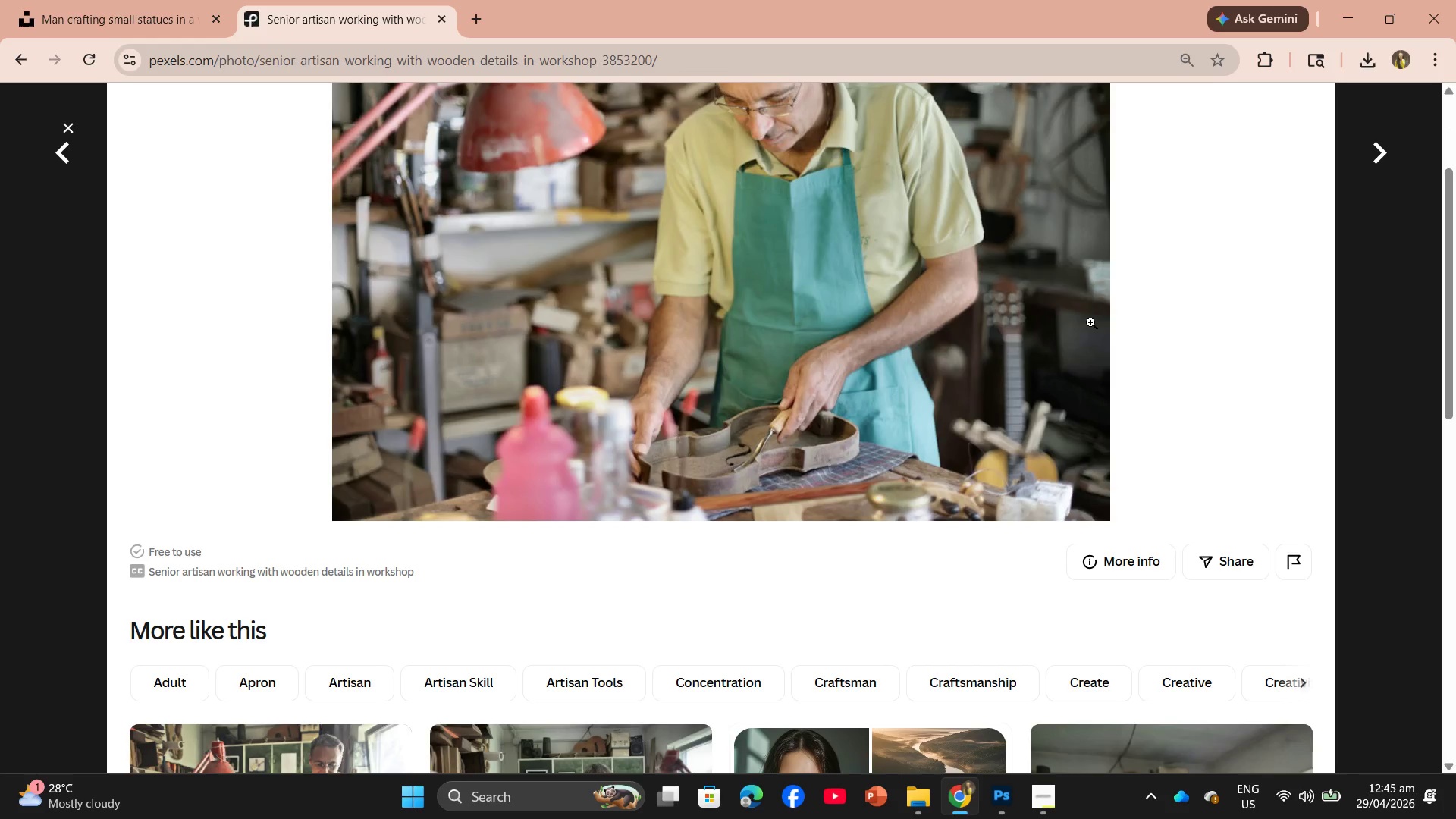 
scroll: coordinate [1021, 336], scroll_direction: up, amount: 3.0
 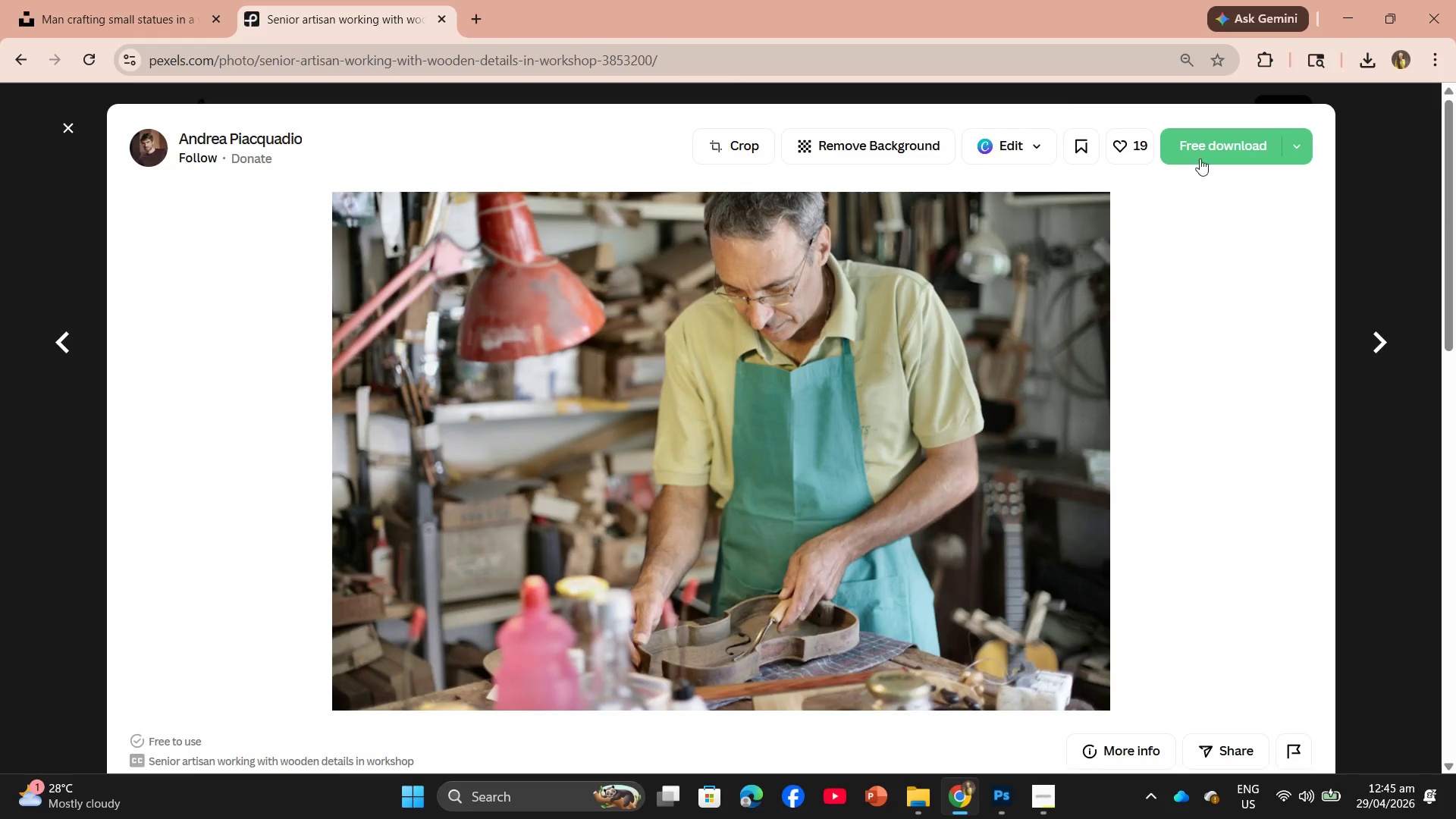 
left_click([1213, 151])
 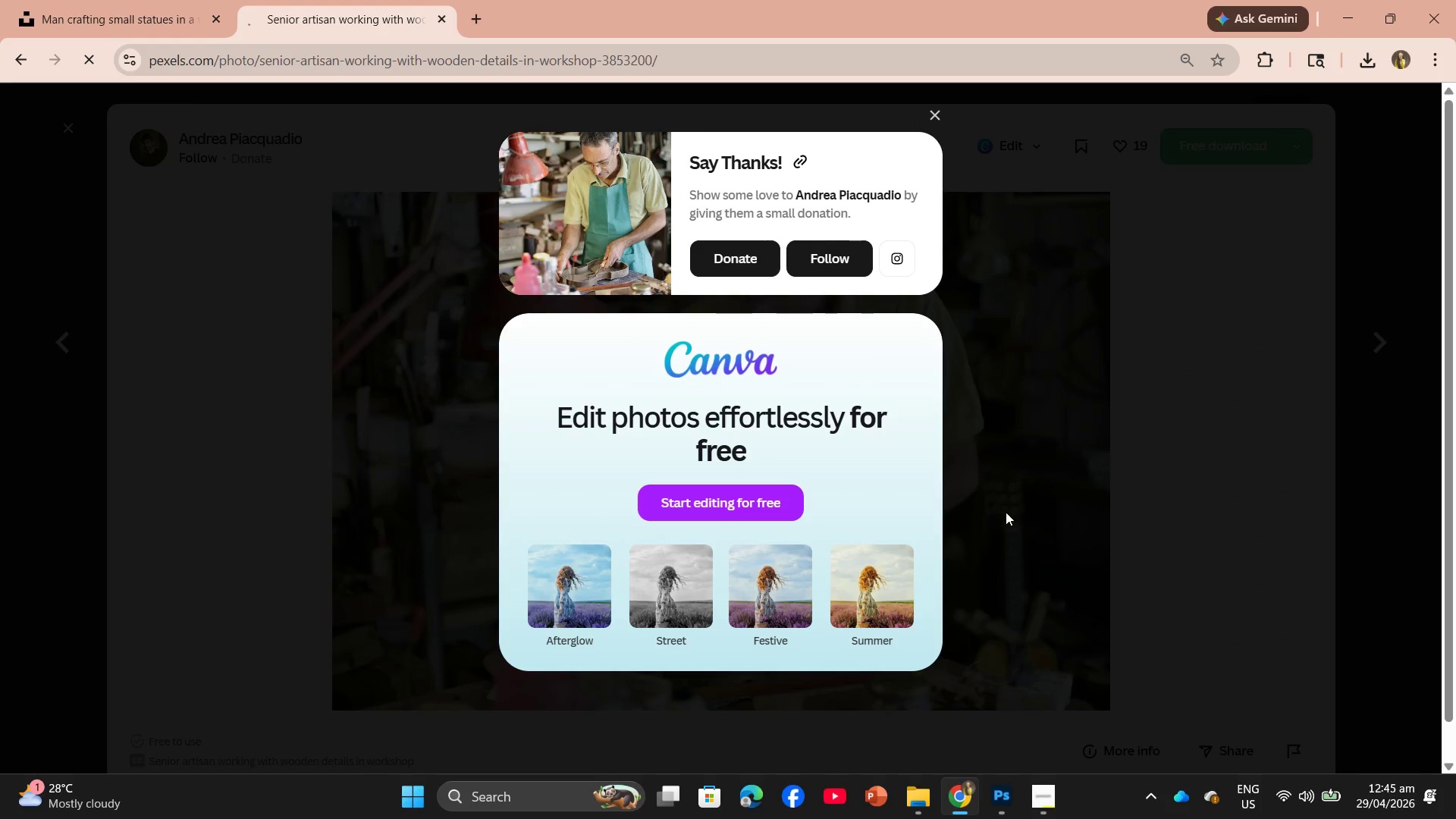 
mouse_move([408, 814])
 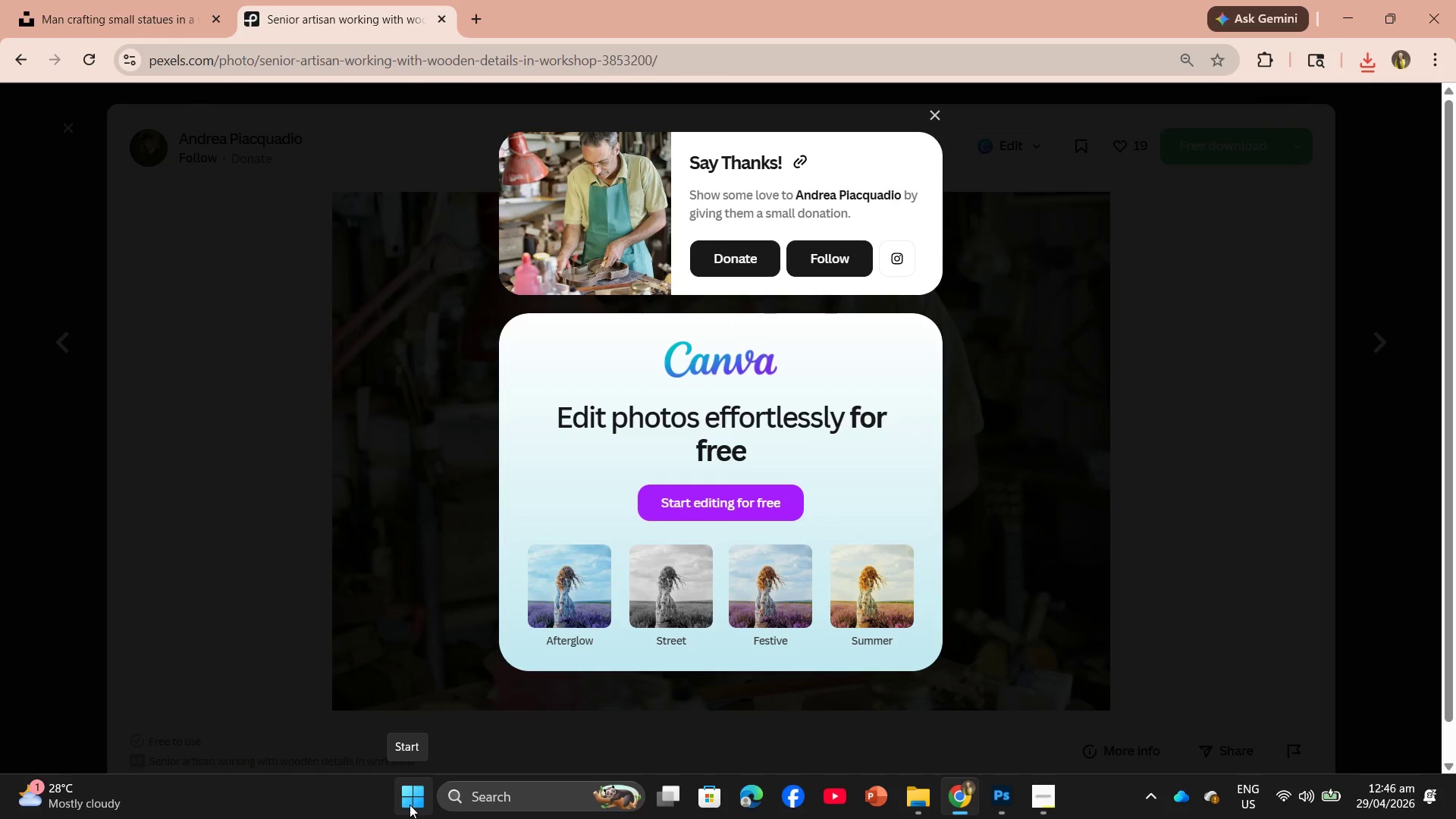 
wait(12.74)
 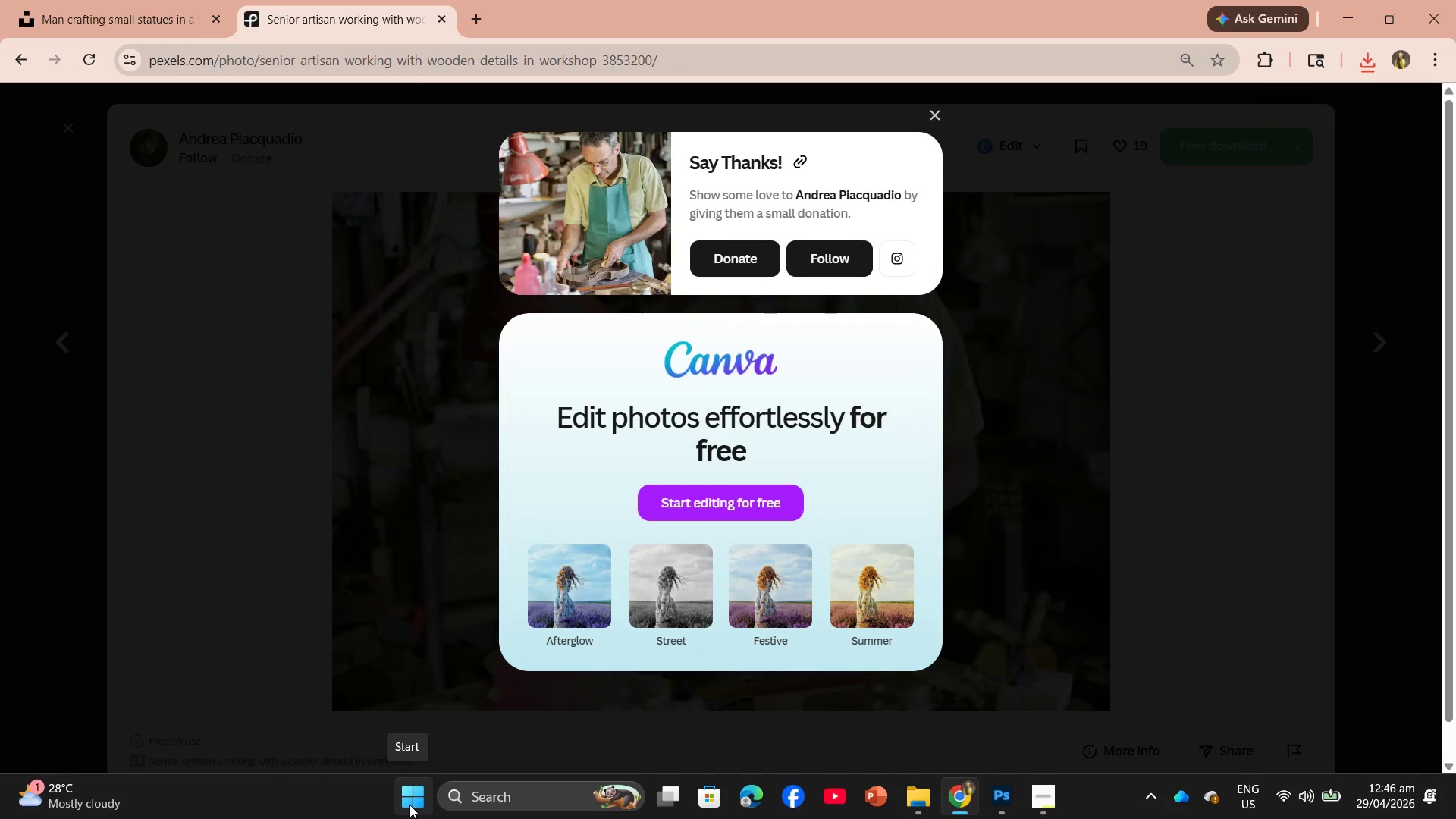 
left_click([1369, 61])
 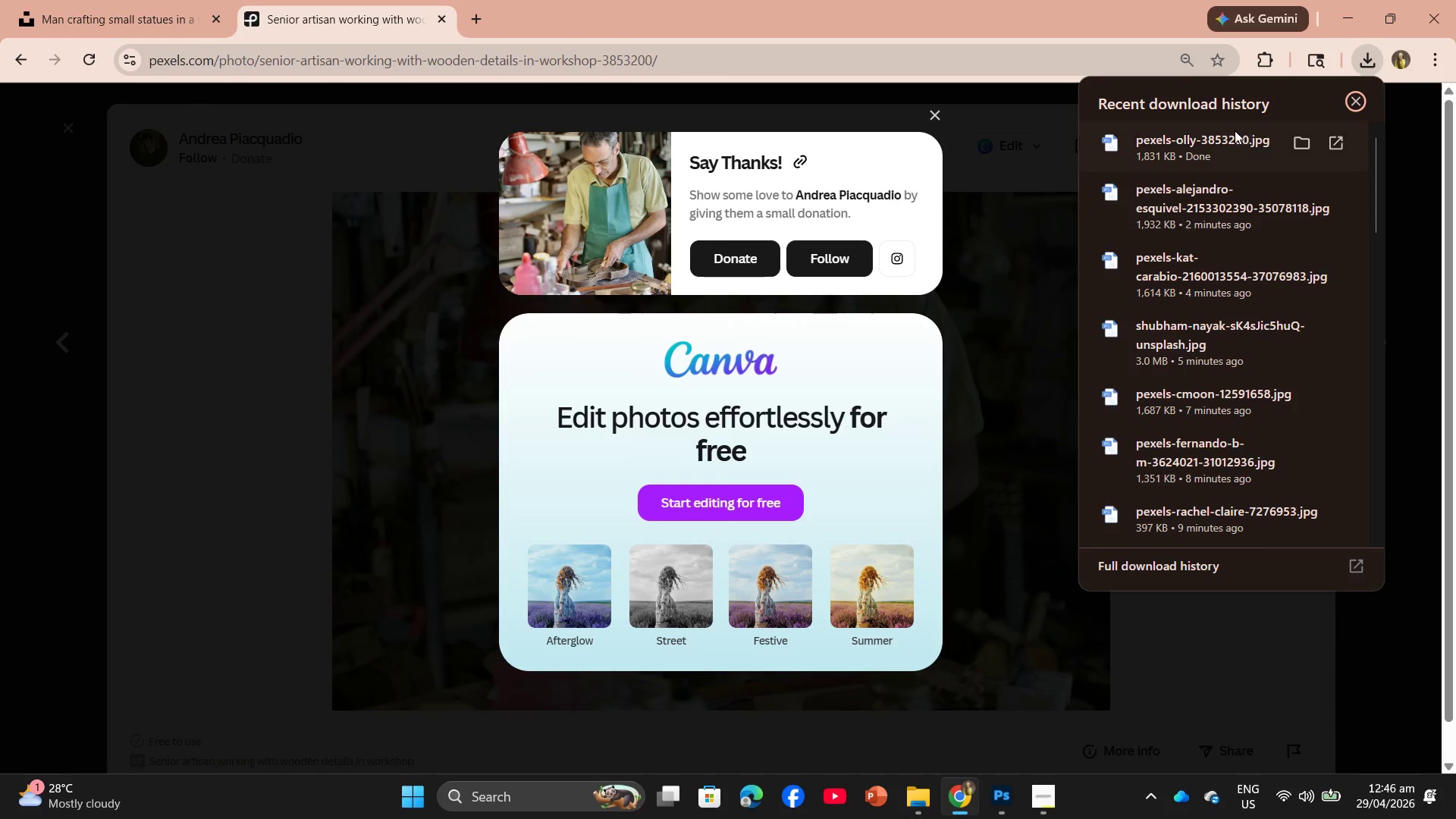 
left_click_drag(start_coordinate=[1233, 130], to_coordinate=[629, 433])
 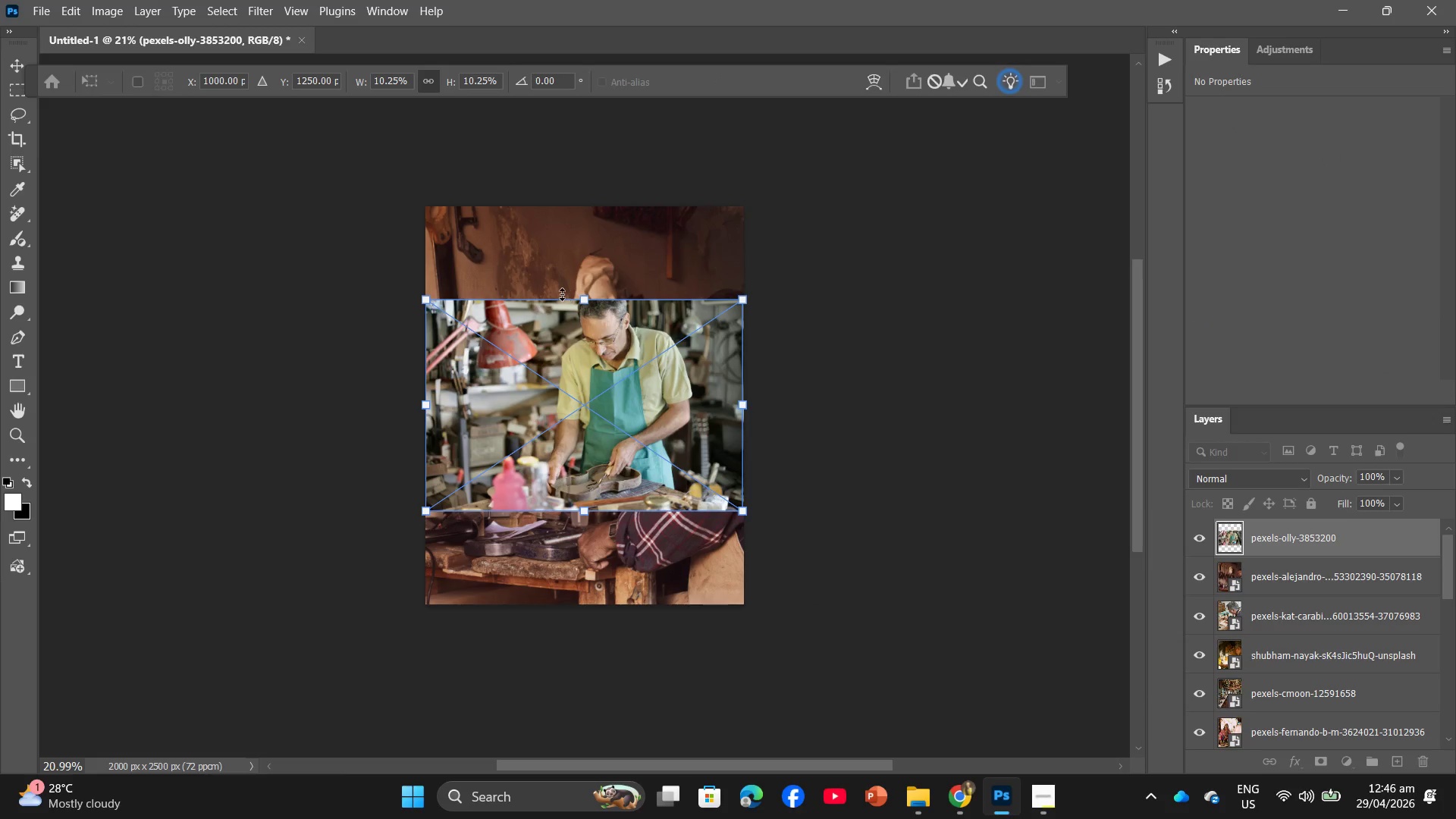 
left_click_drag(start_coordinate=[574, 298], to_coordinate=[625, 206])
 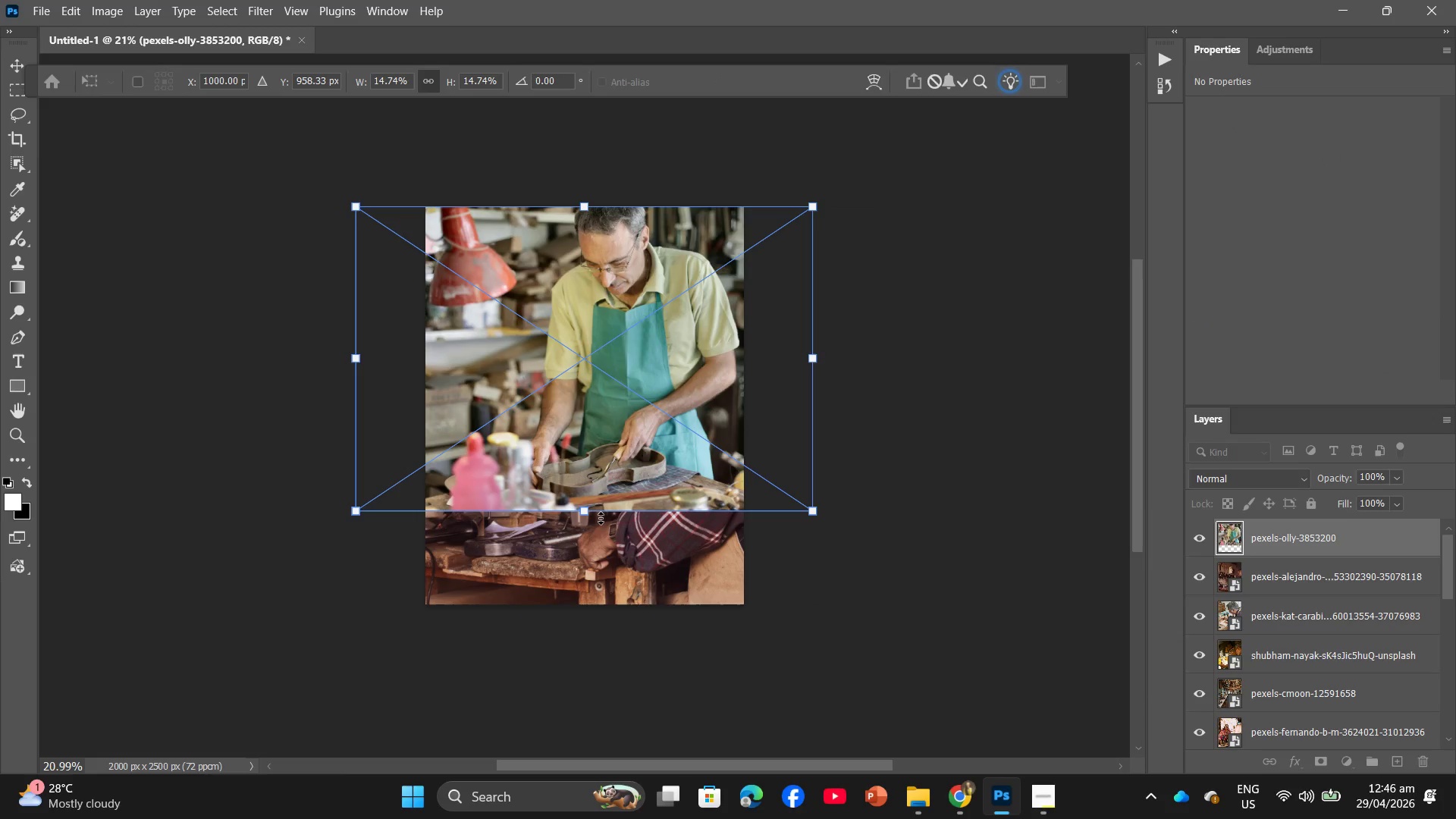 
left_click_drag(start_coordinate=[604, 513], to_coordinate=[613, 601])
 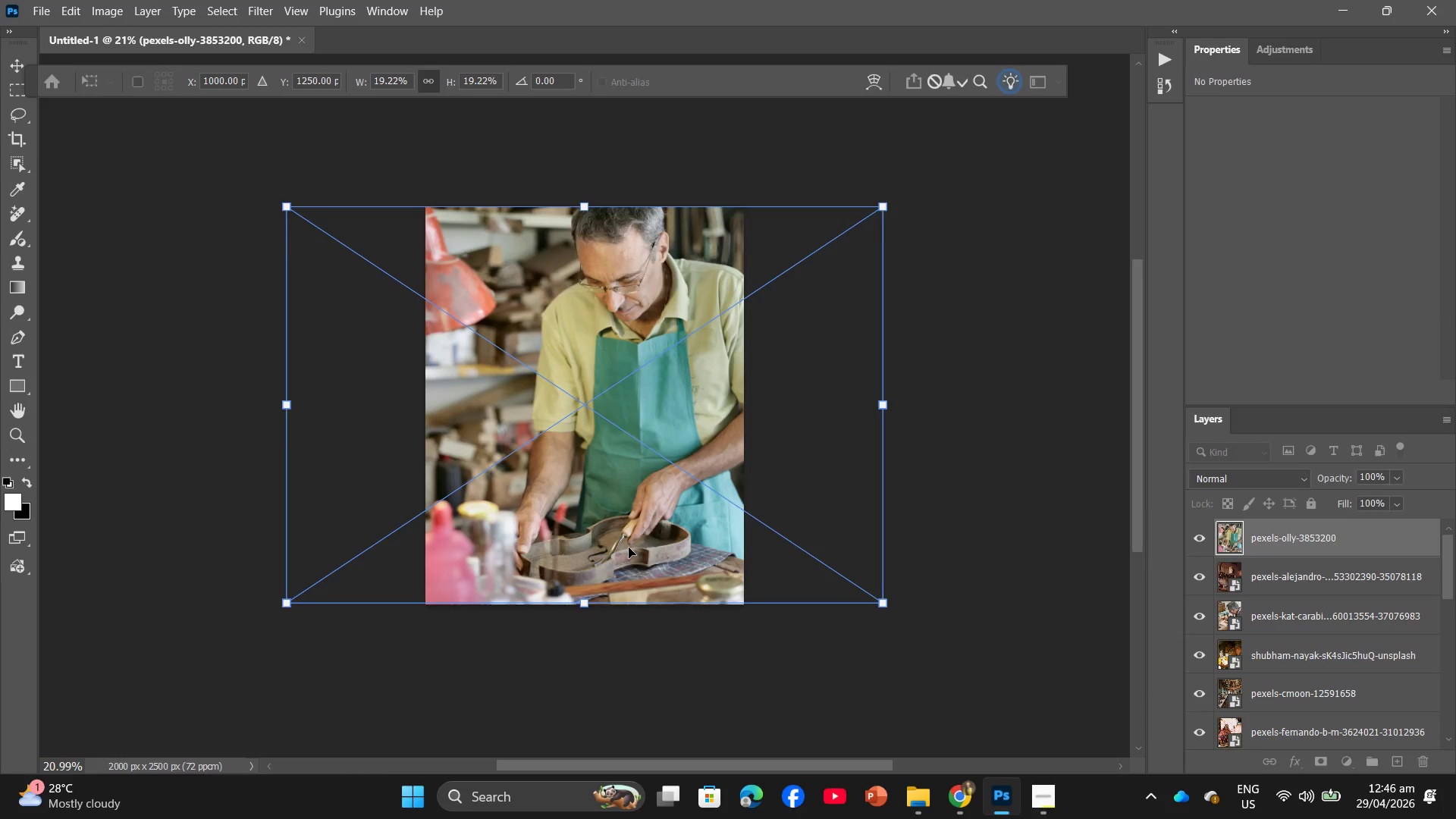 
left_click_drag(start_coordinate=[629, 548], to_coordinate=[607, 544])
 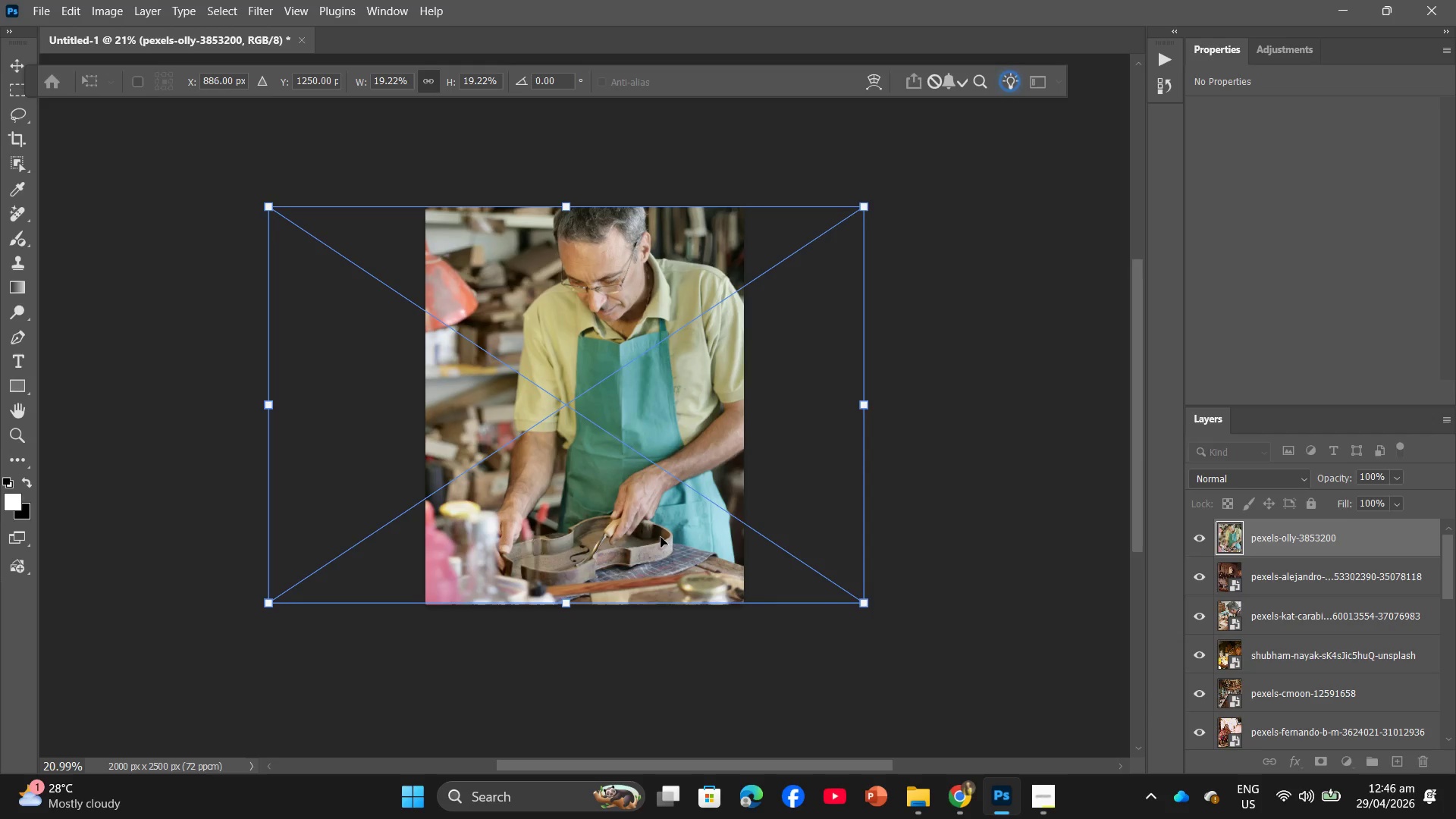 
key(Enter)
 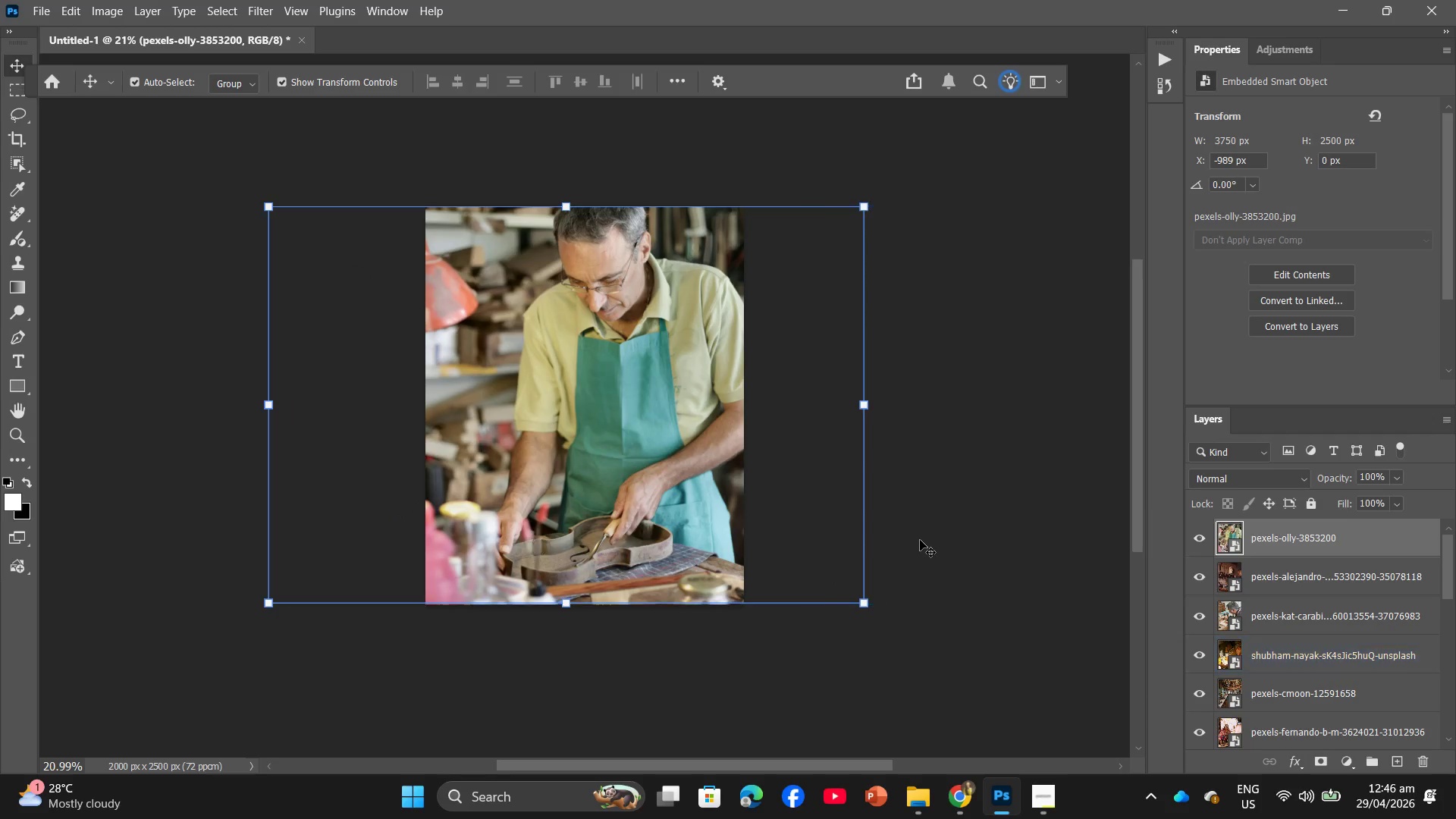 
left_click([921, 540])
 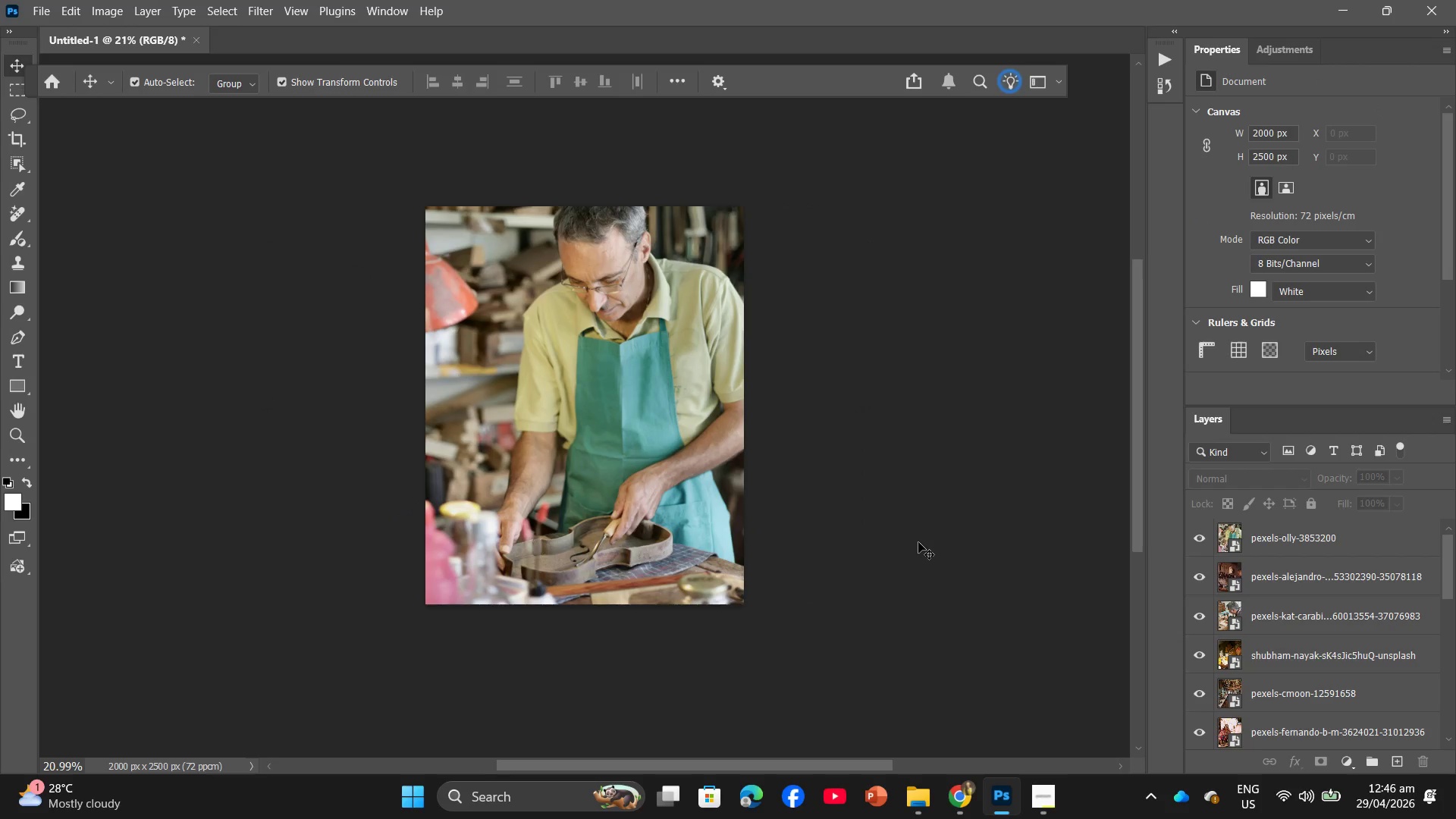 
hold_key(key=ControlLeft, duration=1.38)
 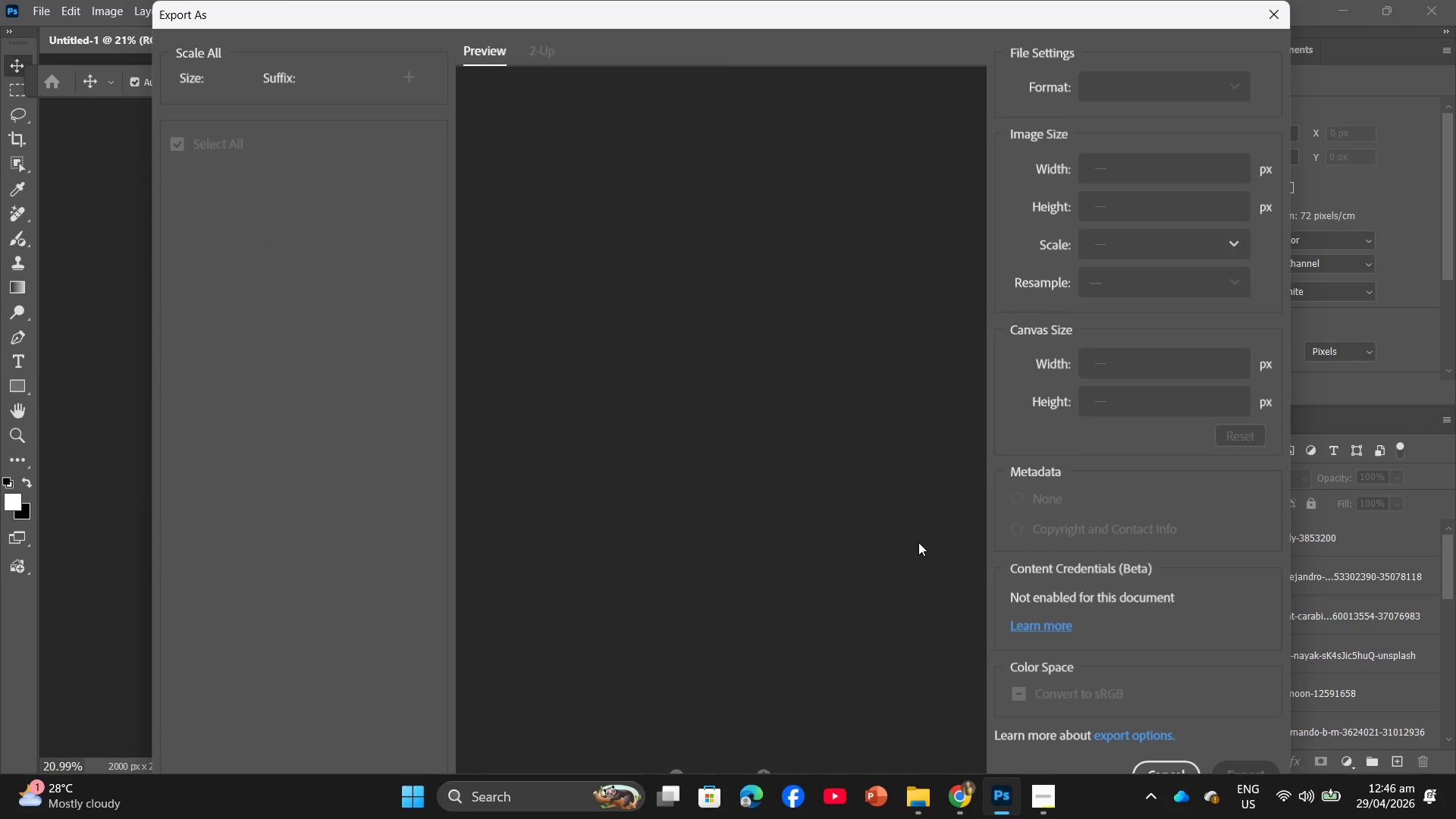 
hold_key(key=ShiftLeft, duration=1.08)
 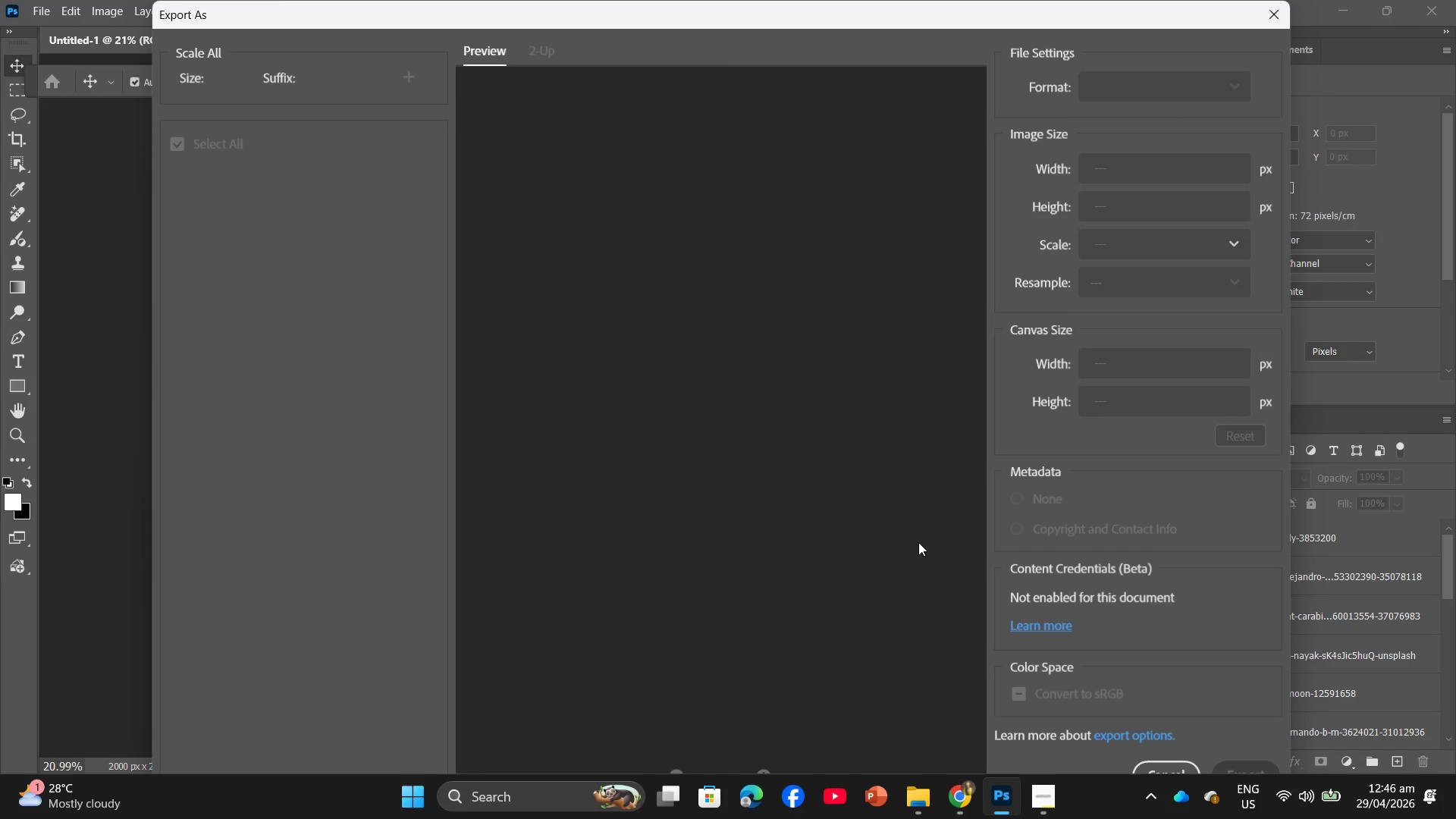 
hold_key(key=AltLeft, duration=1.06)
 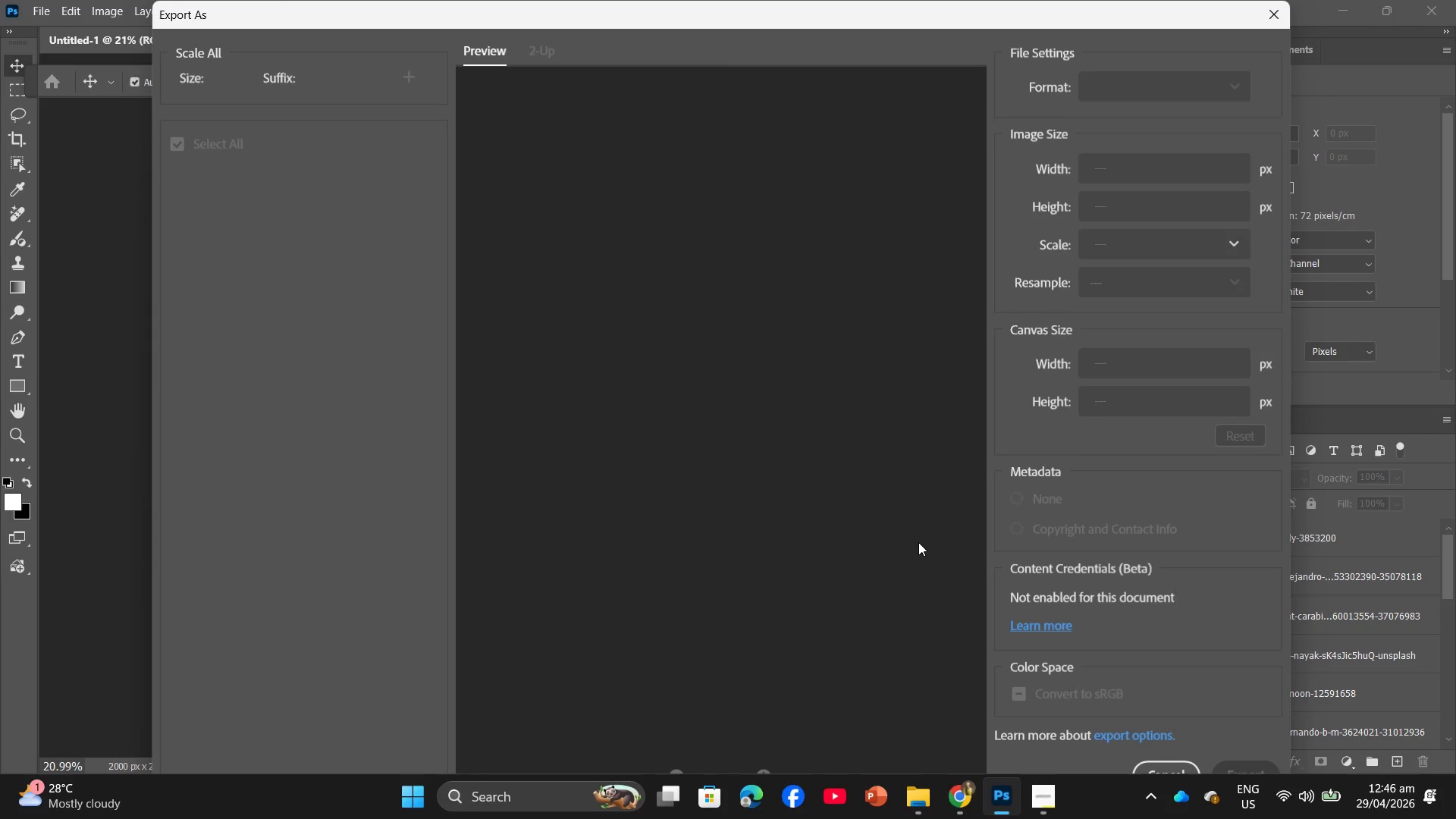 
hold_key(key=W, duration=0.41)
 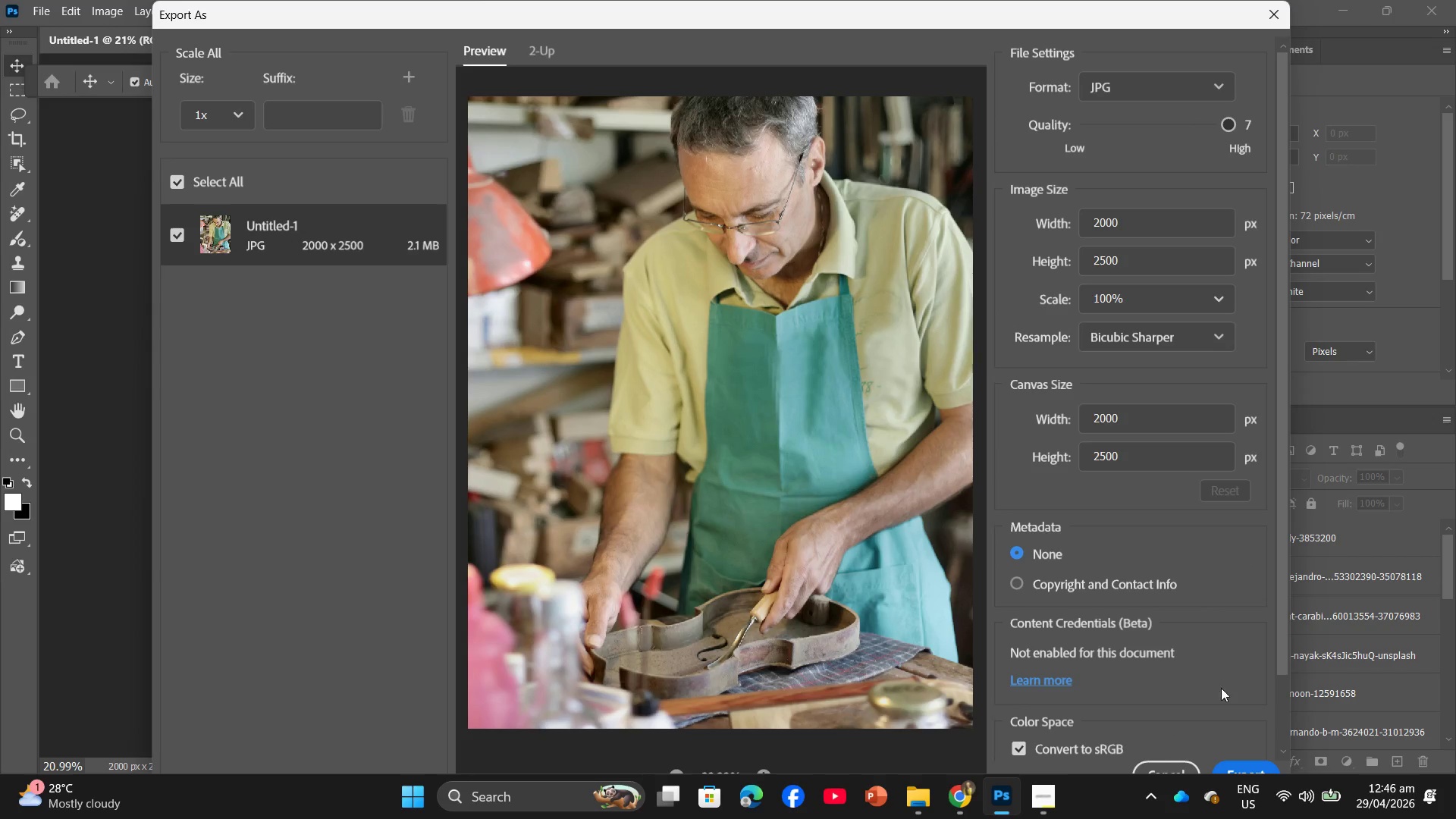 
left_click([1248, 763])
 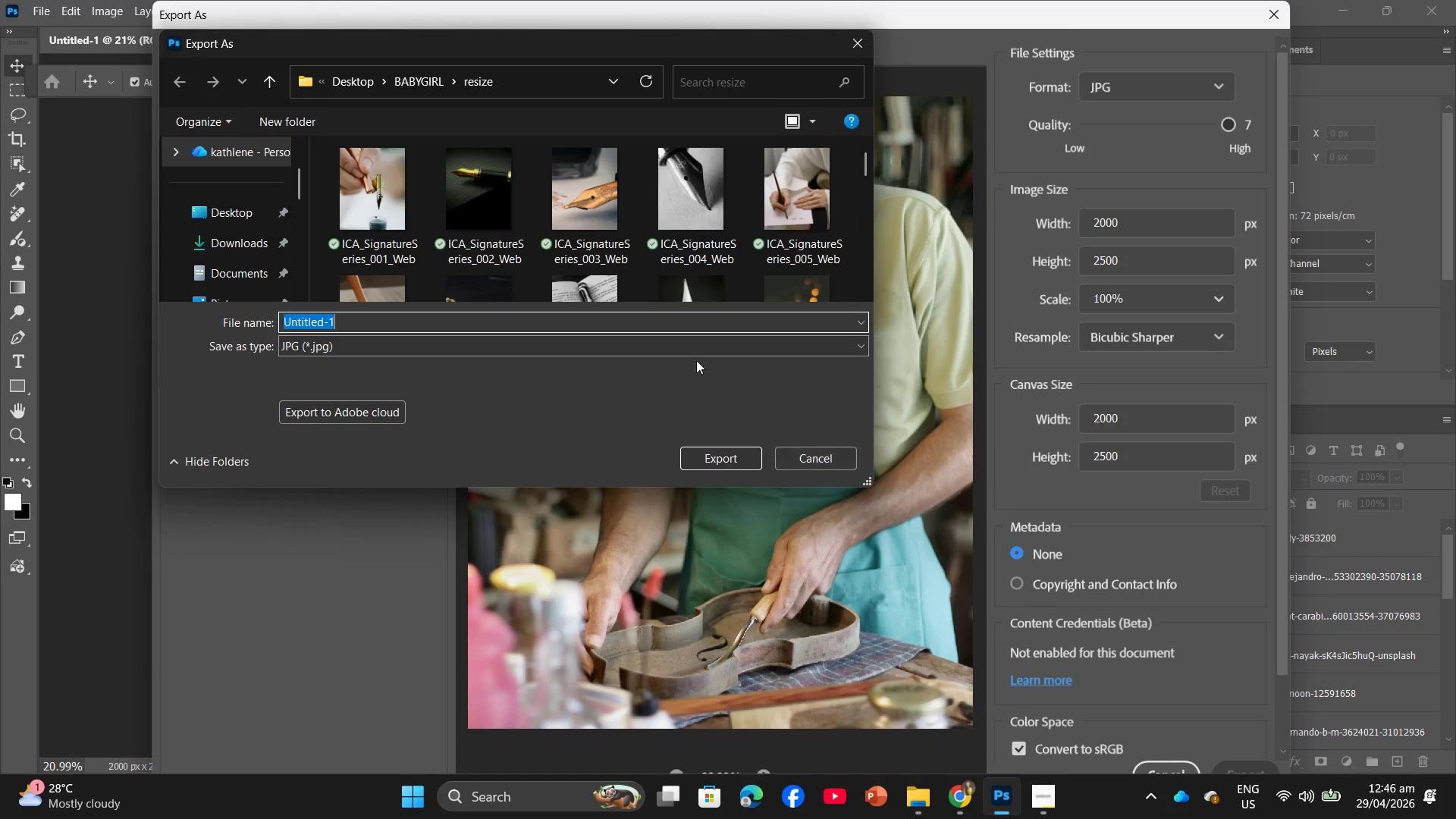 
left_click([626, 262])
 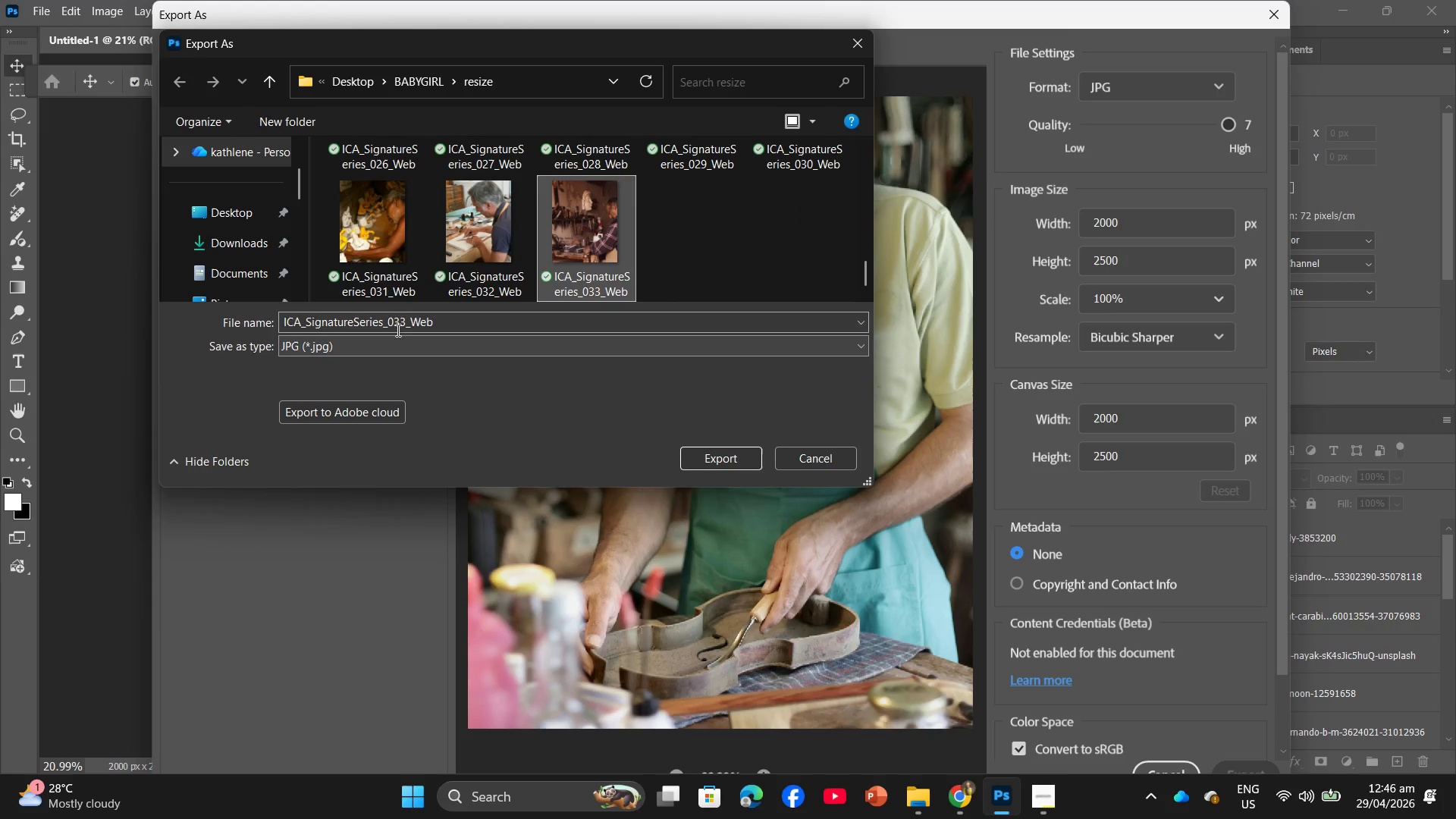 
scroll: coordinate [626, 262], scroll_direction: down, amount: 15.0
 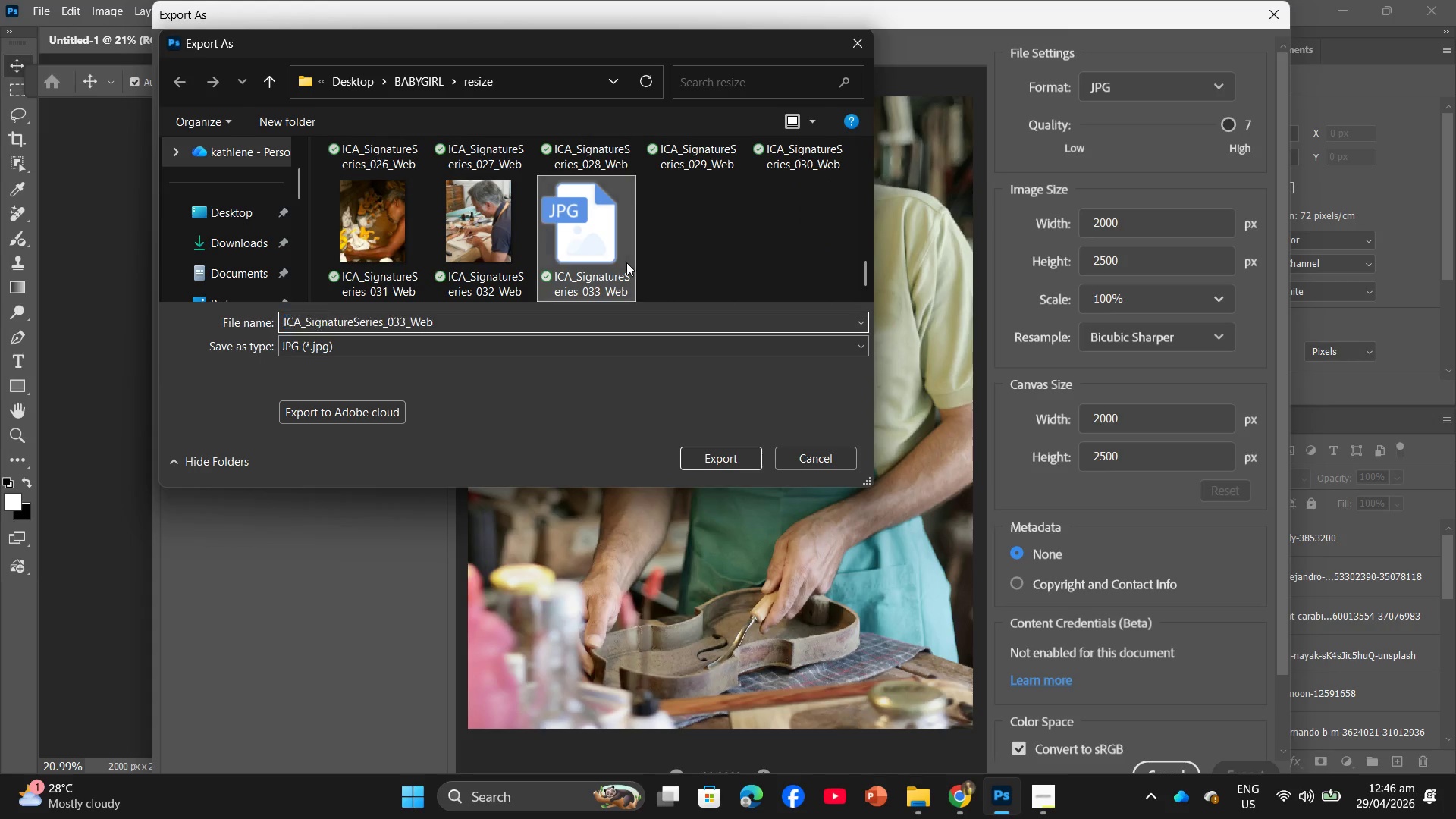 
left_click([410, 320])
 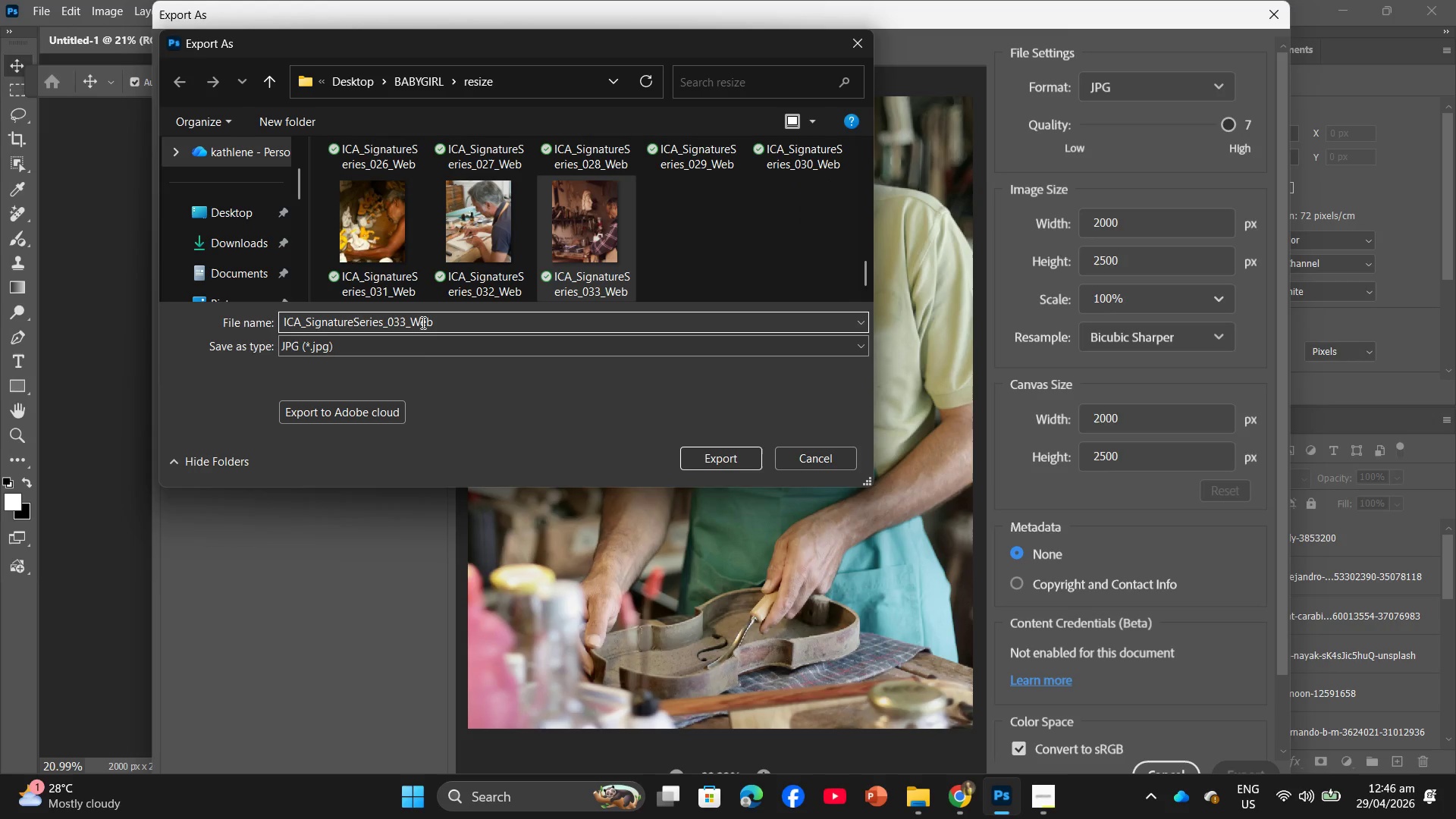 
key(Backspace)
 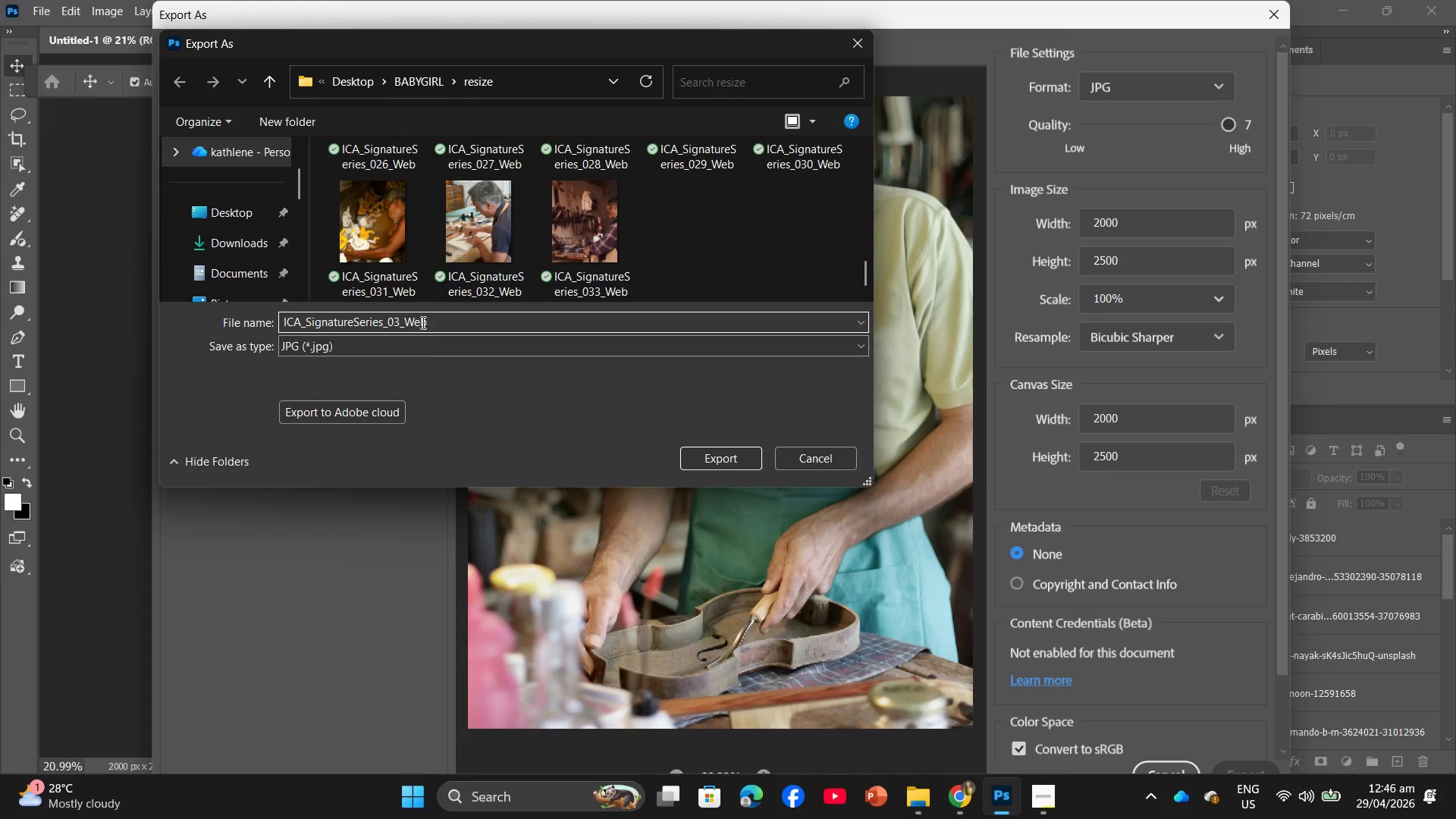 
key(Numpad4)
 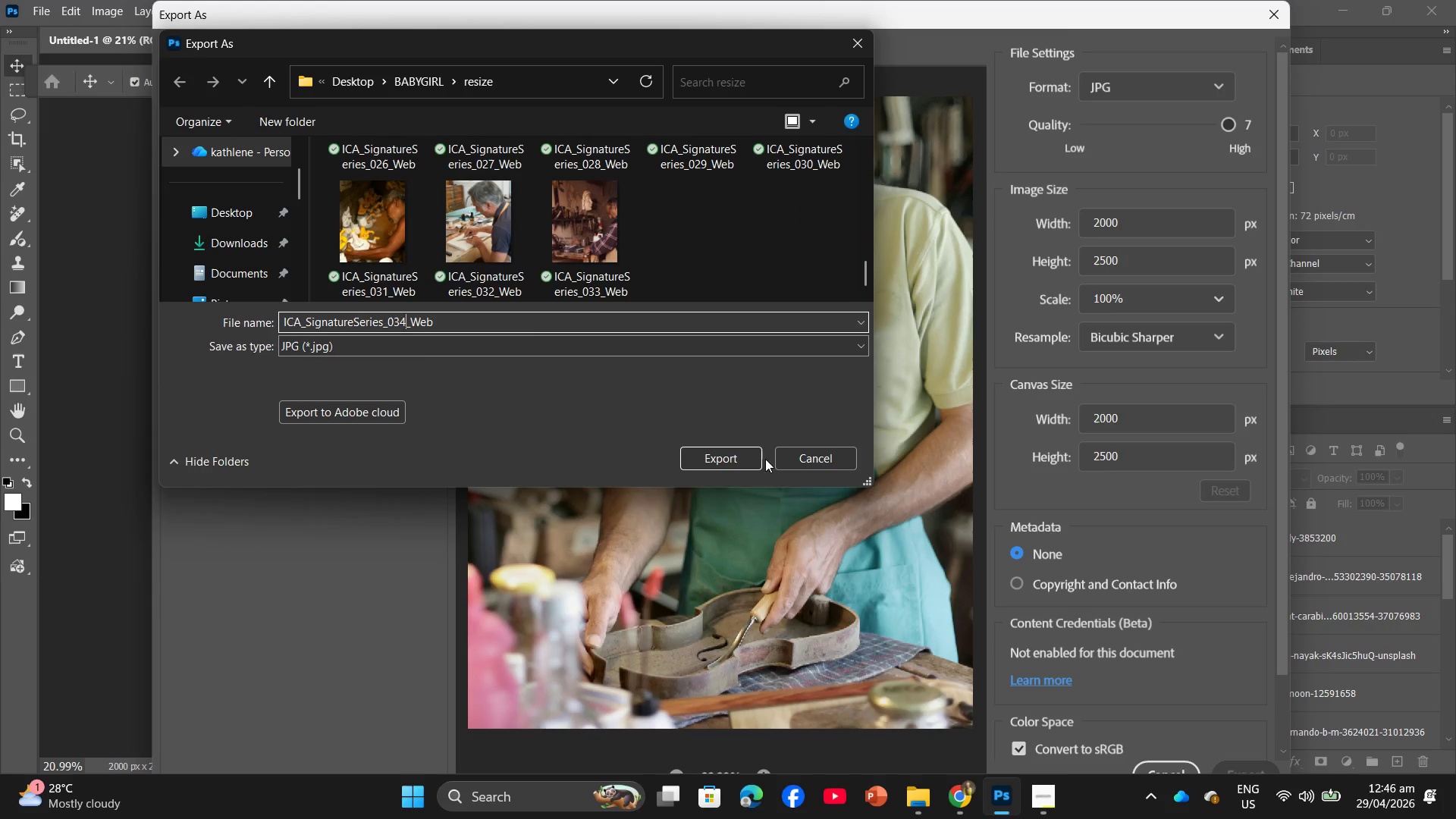 
left_click([754, 455])
 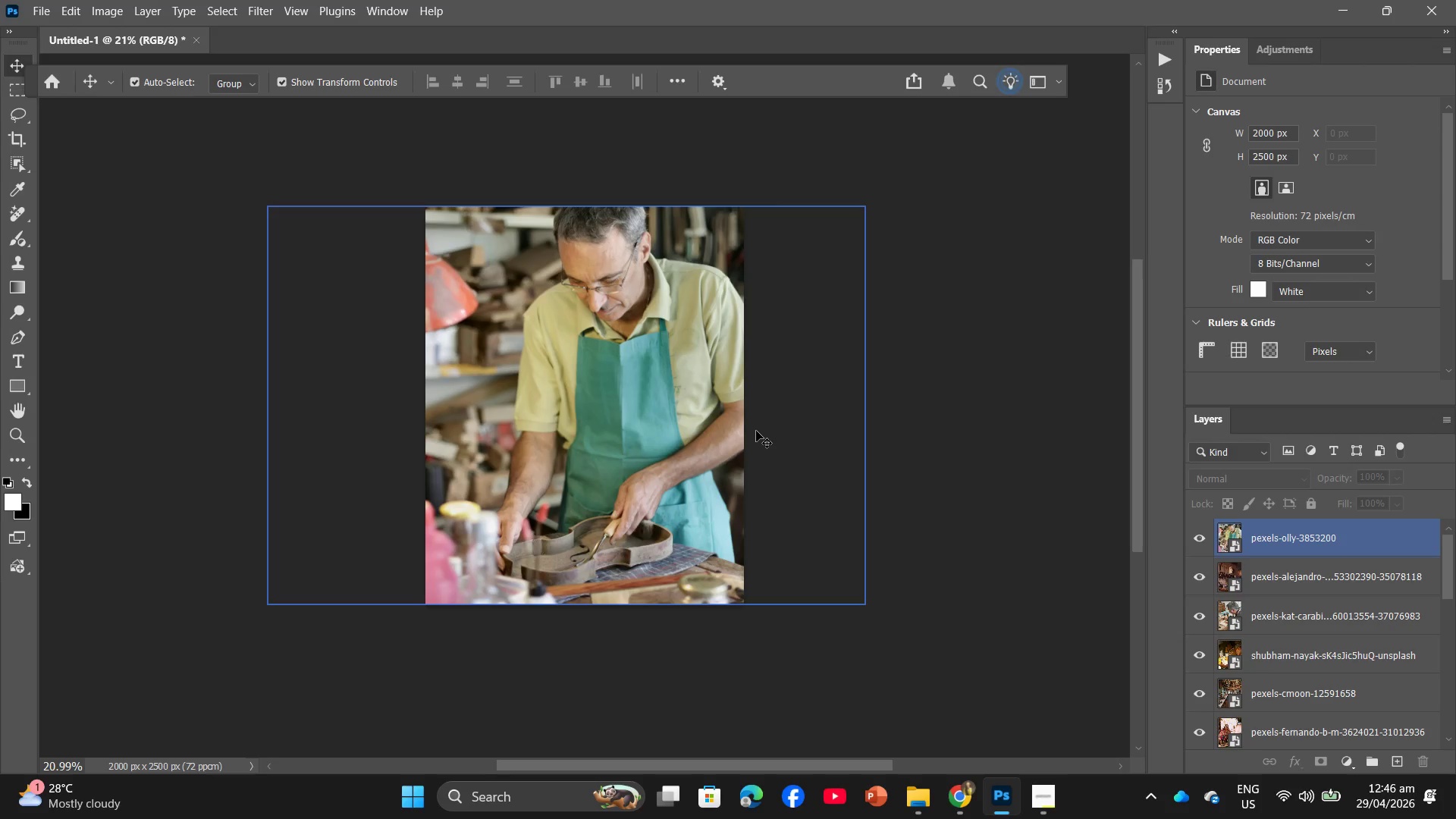 
wait(6.26)
 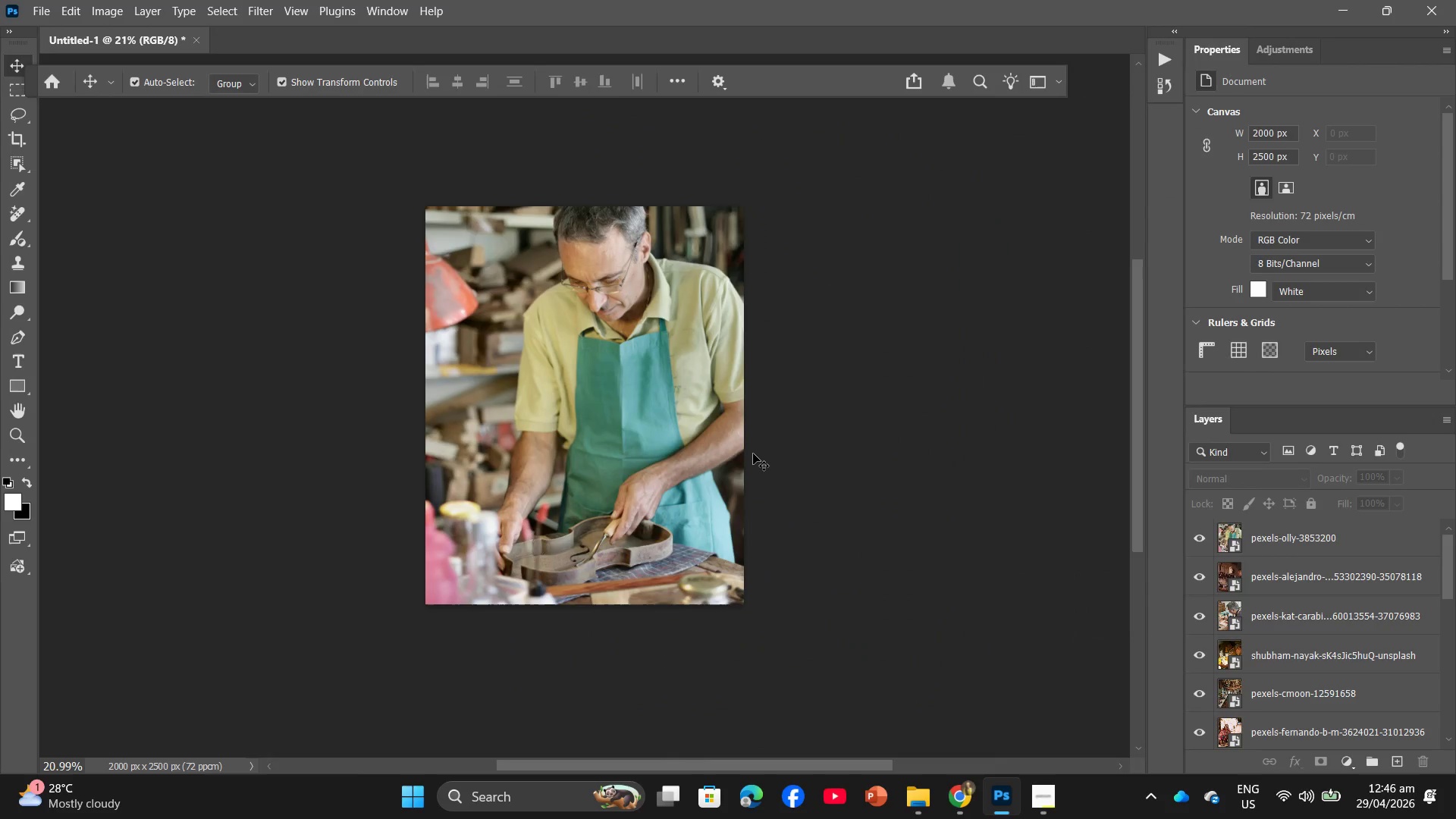 
left_click([960, 807])
 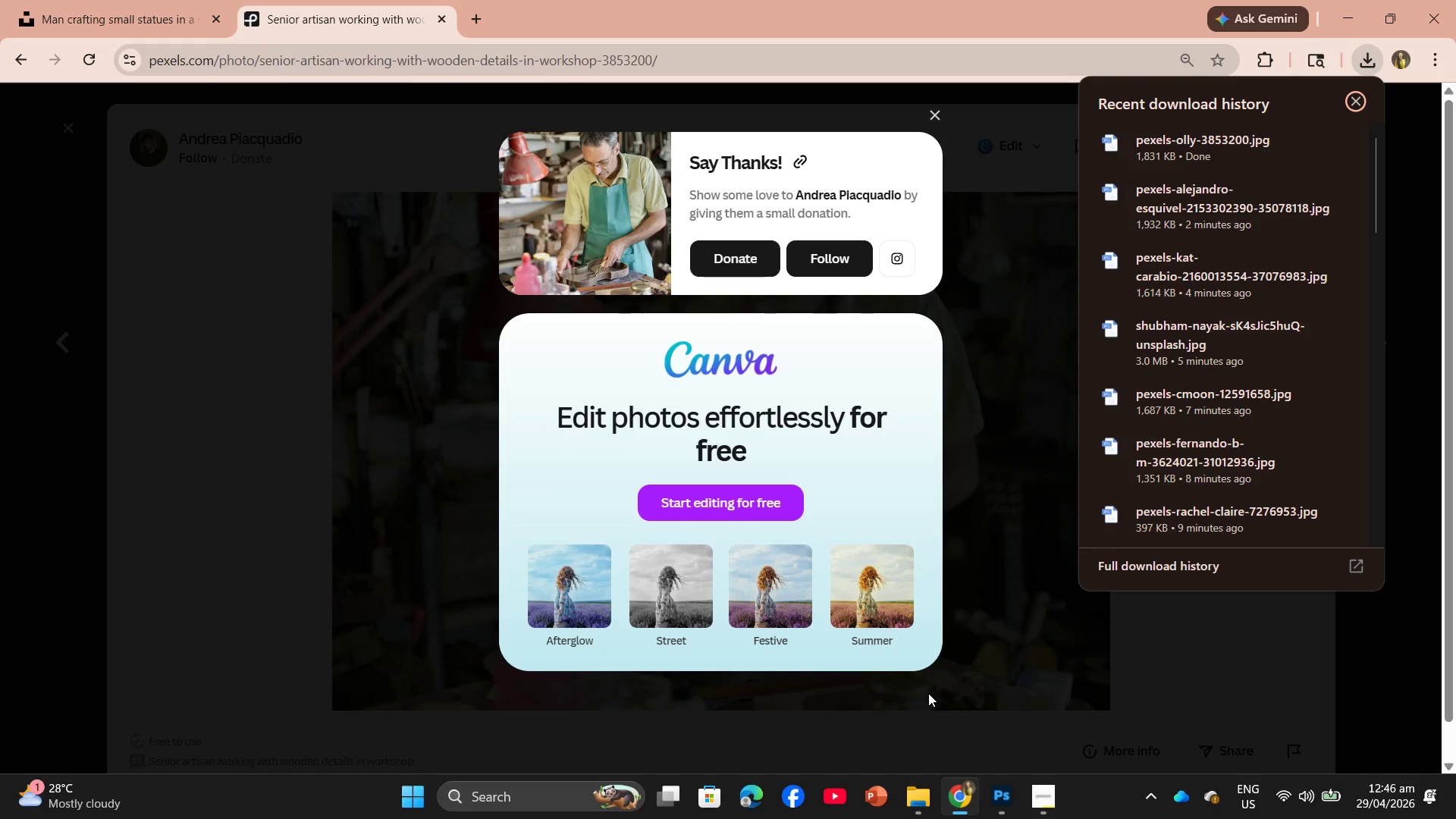 
left_click([1051, 701])
 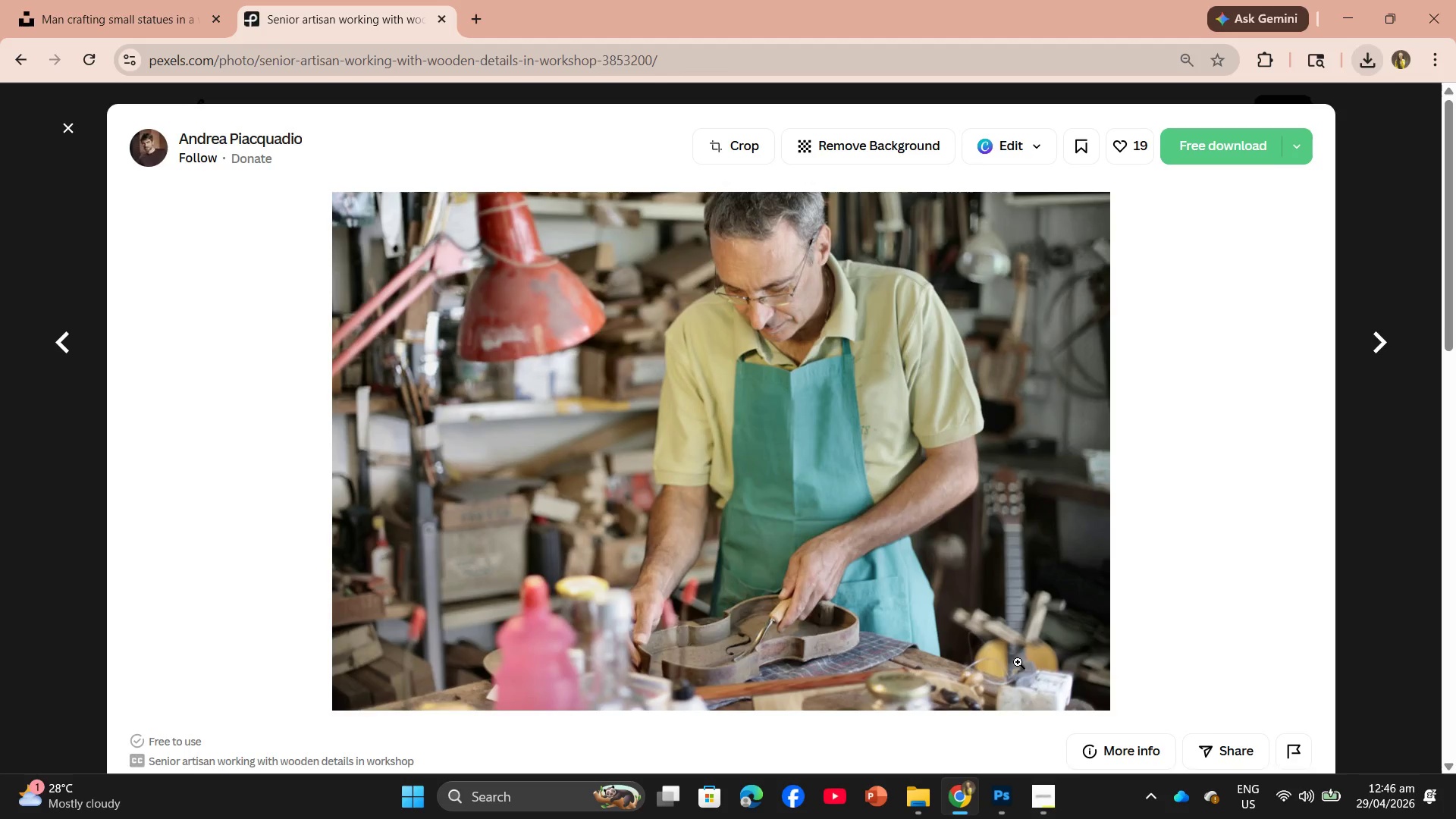 
scroll: coordinate [674, 522], scroll_direction: down, amount: 11.0
 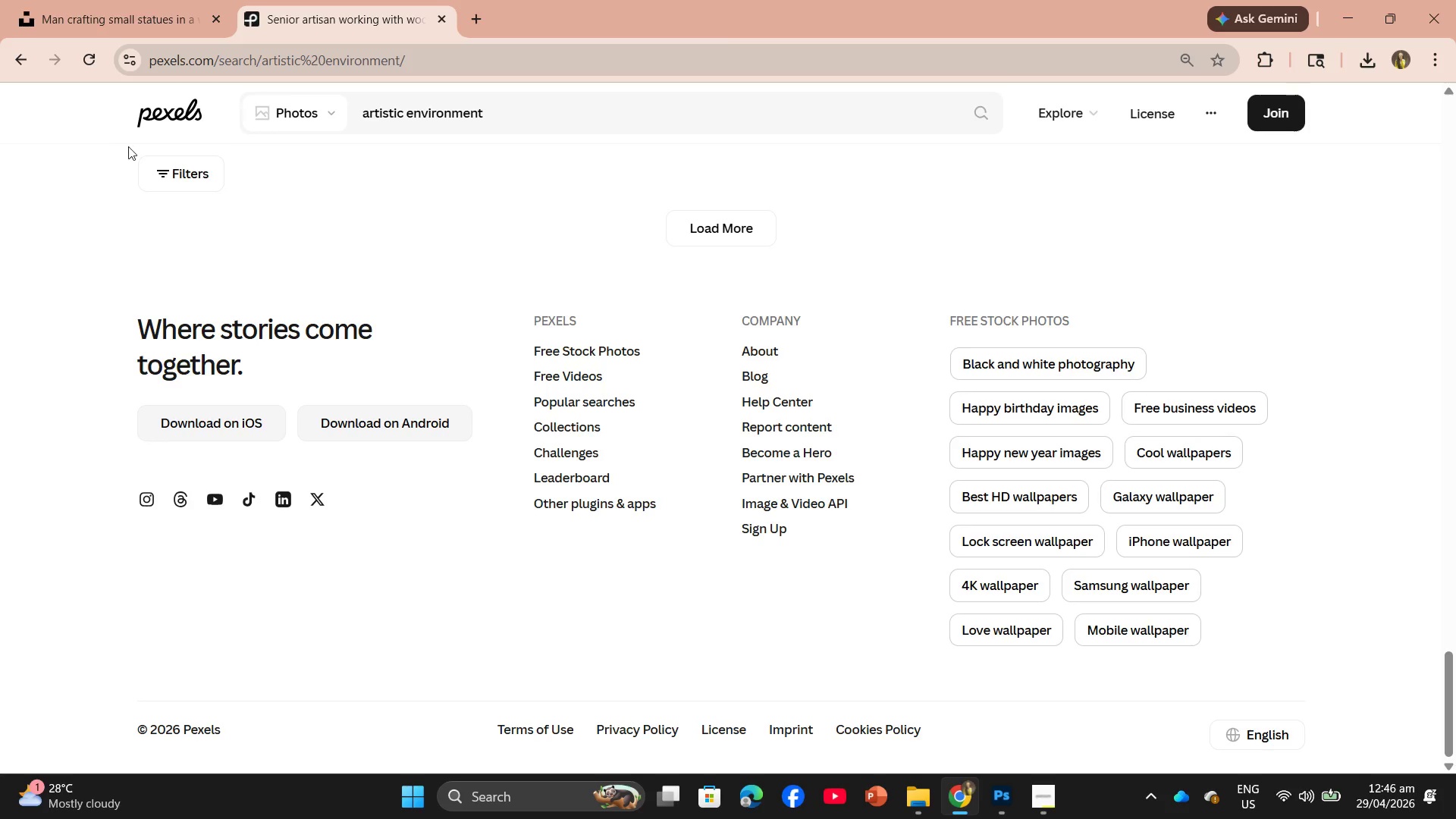 
scroll: coordinate [798, 412], scroll_direction: up, amount: 12.0
 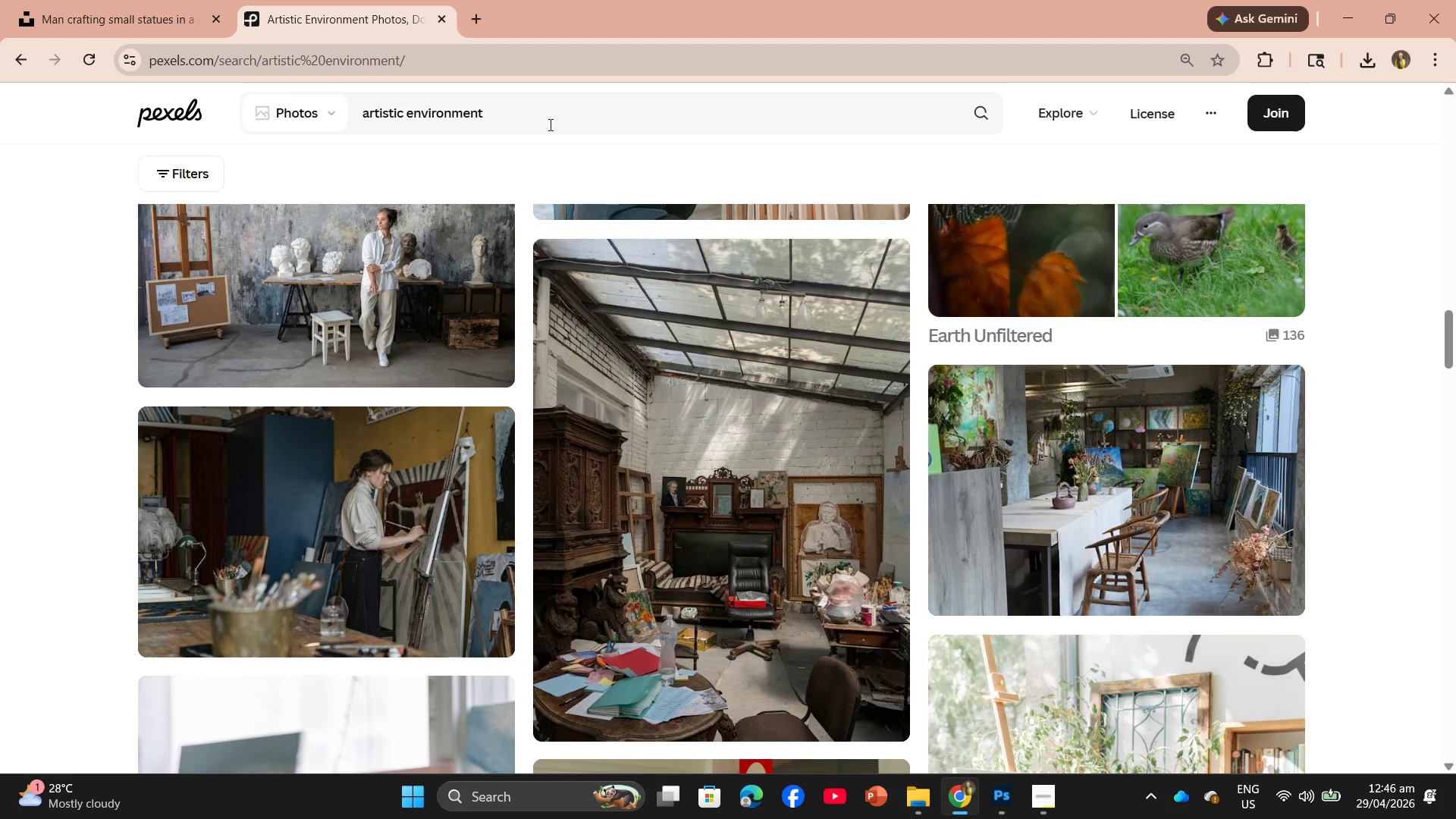 
left_click_drag(start_coordinate=[551, 121], to_coordinate=[318, 102])
 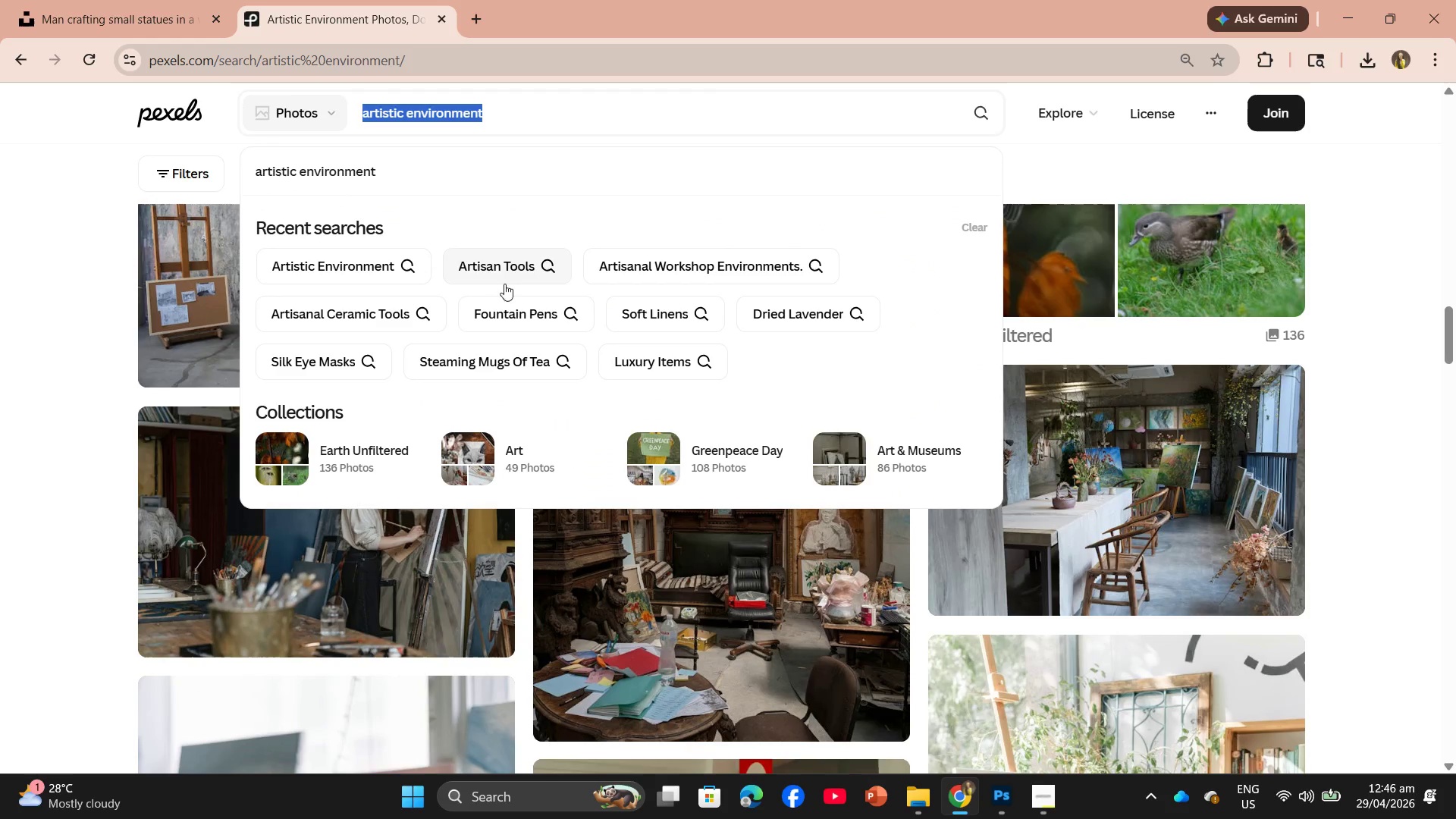 
left_click([508, 265])
 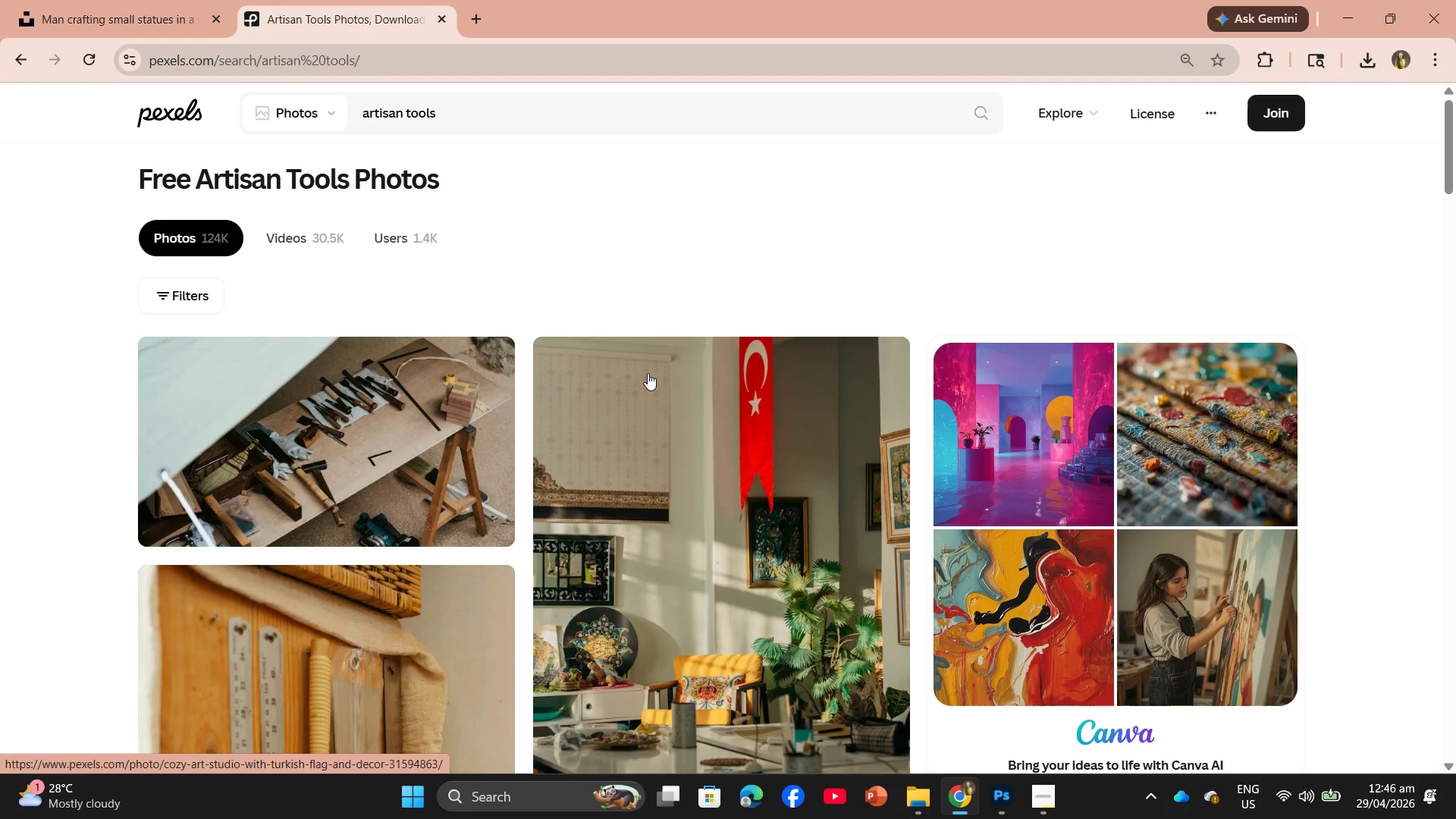 
scroll: coordinate [648, 373], scroll_direction: down, amount: 2.0
 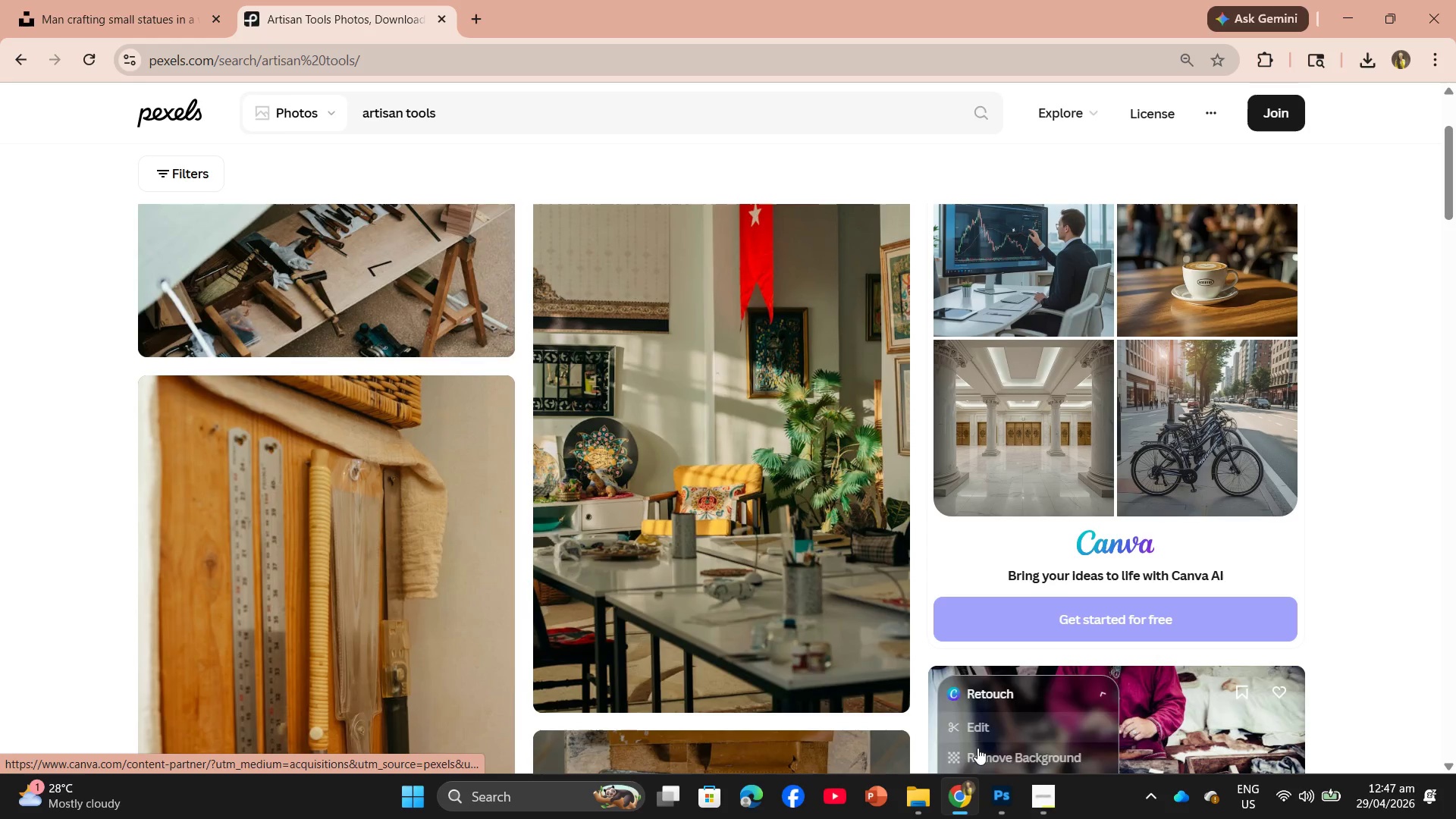 
left_click([1050, 790])